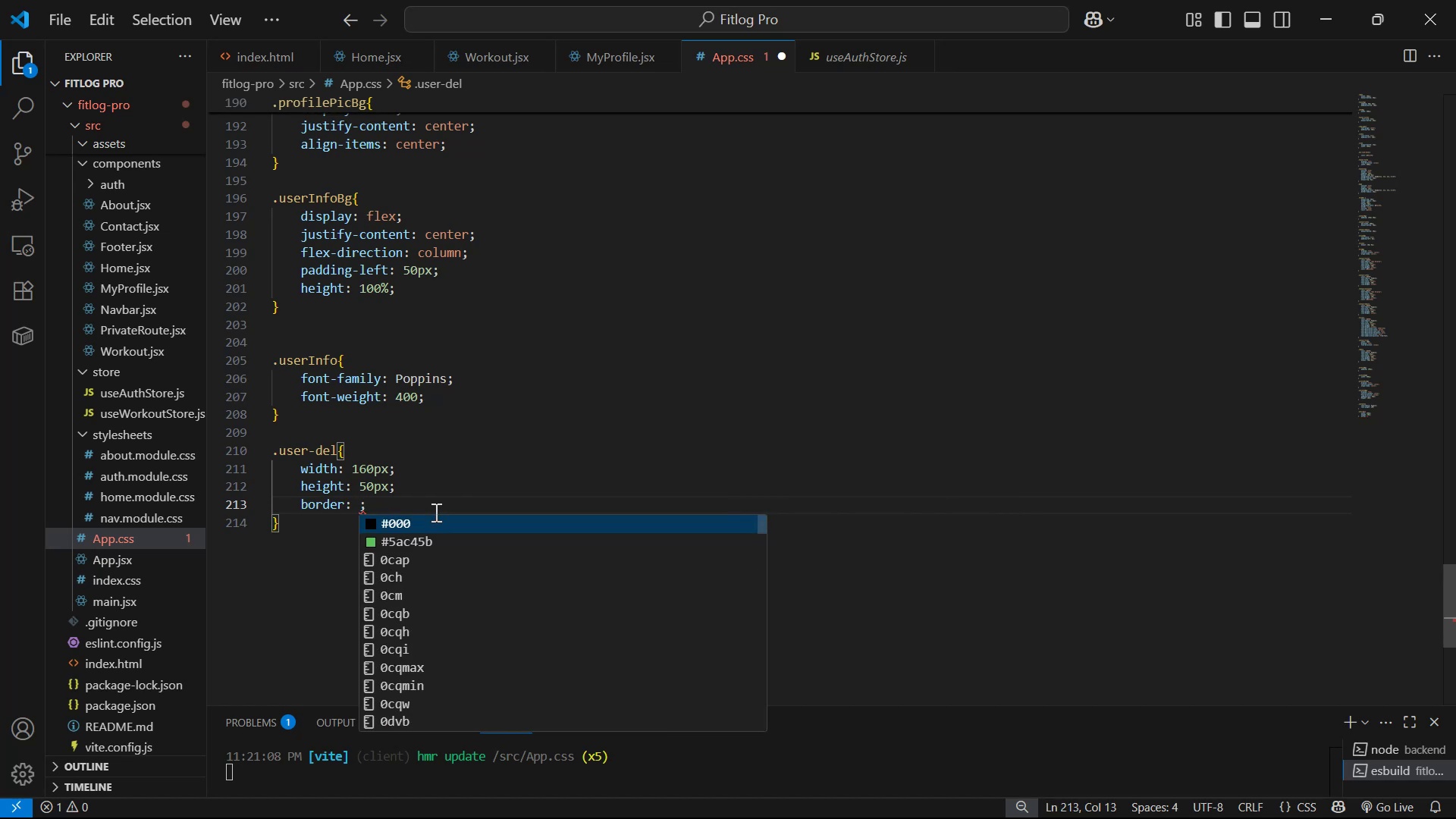 
type(none)
 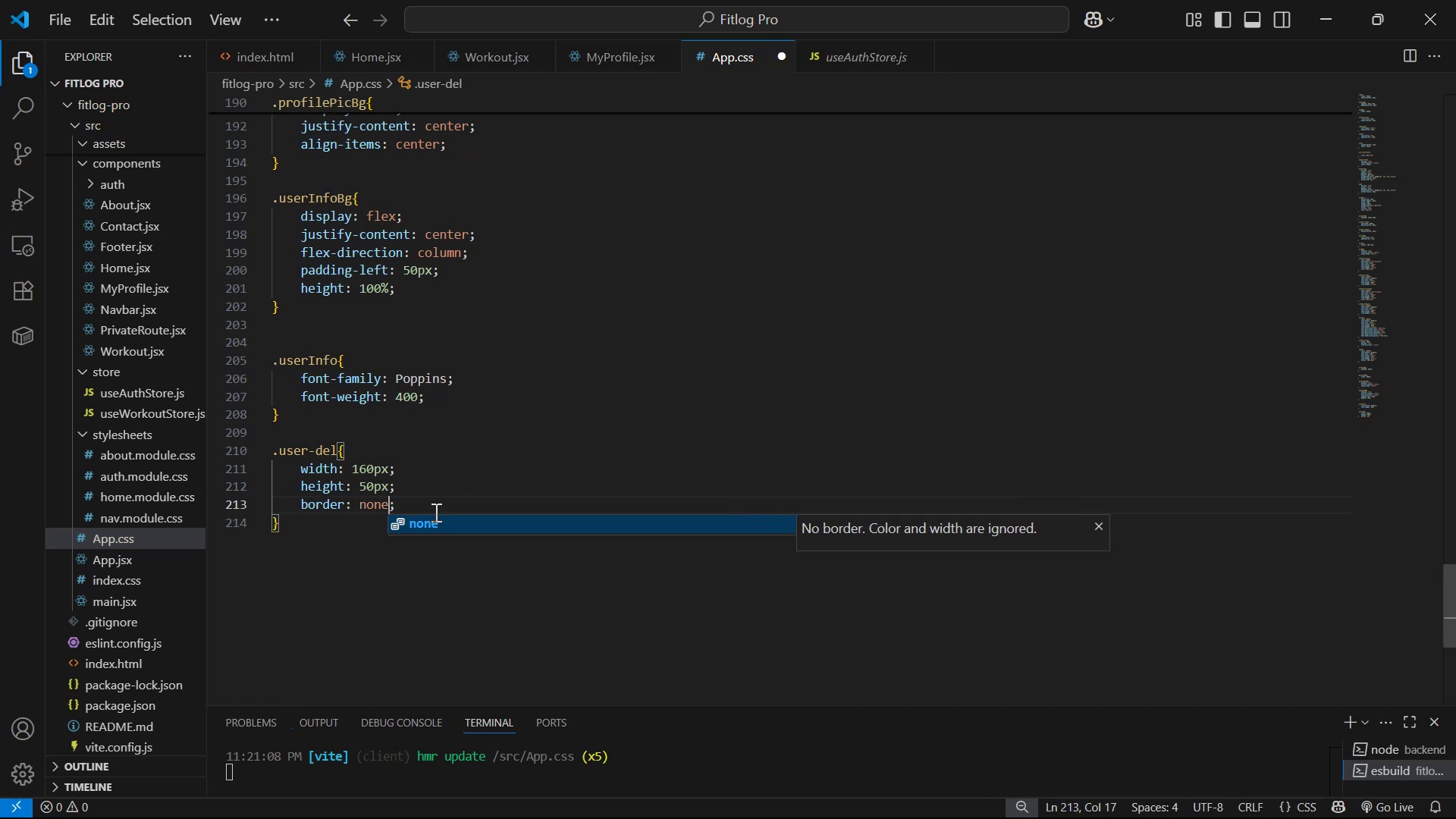 
key(Control+S)
 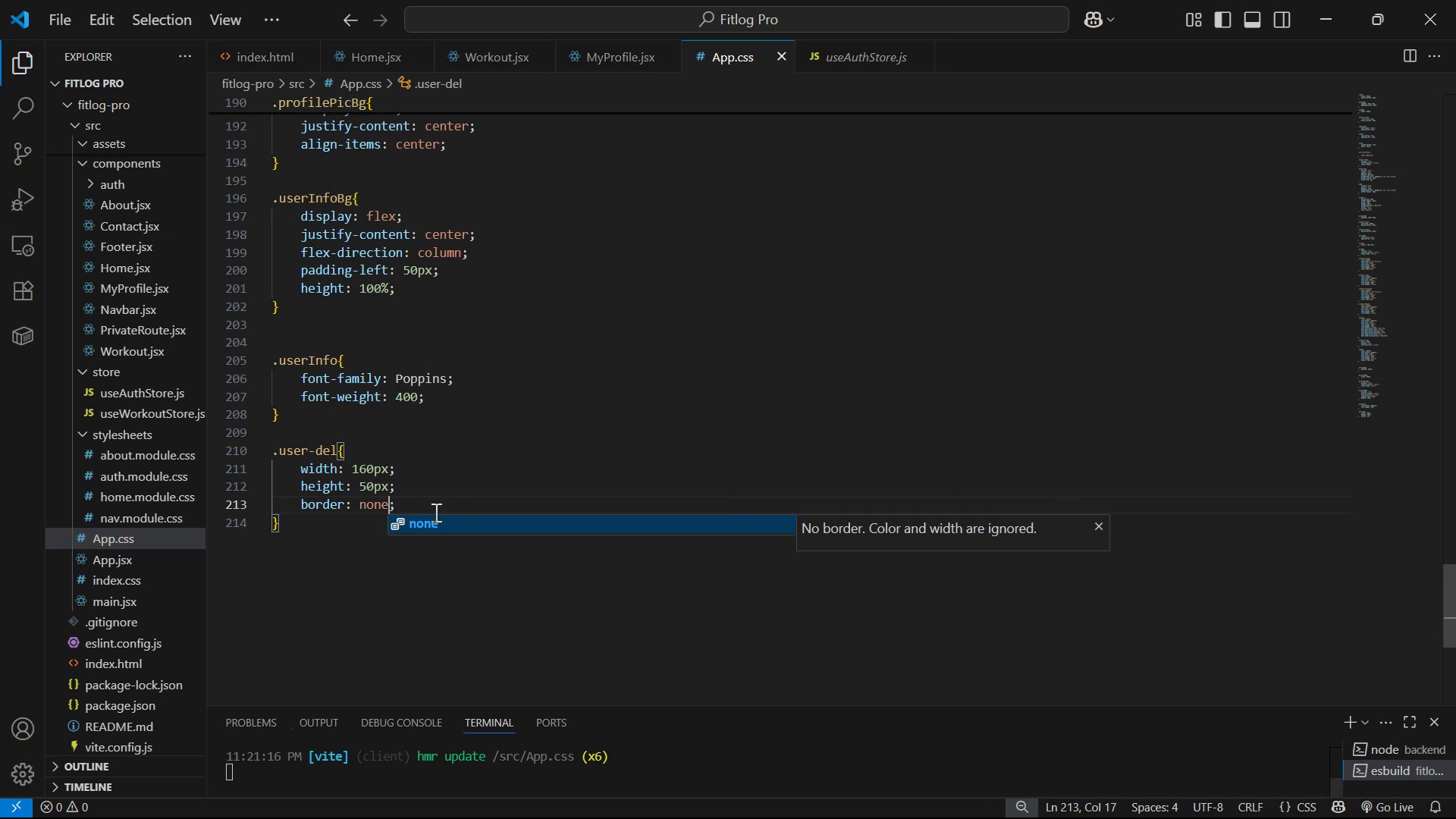 
key(Alt+AltLeft)
 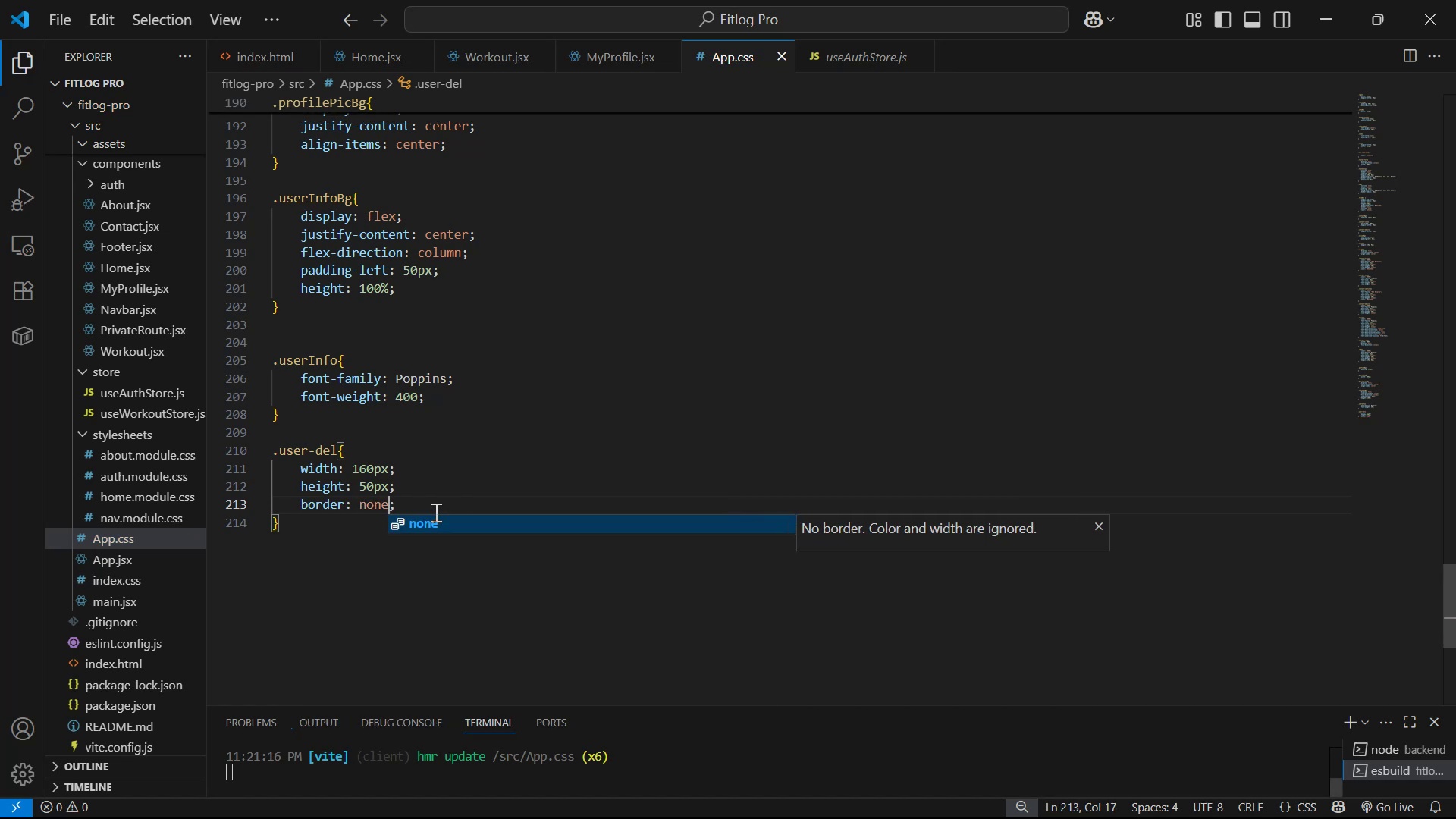 
key(Alt+Tab)
 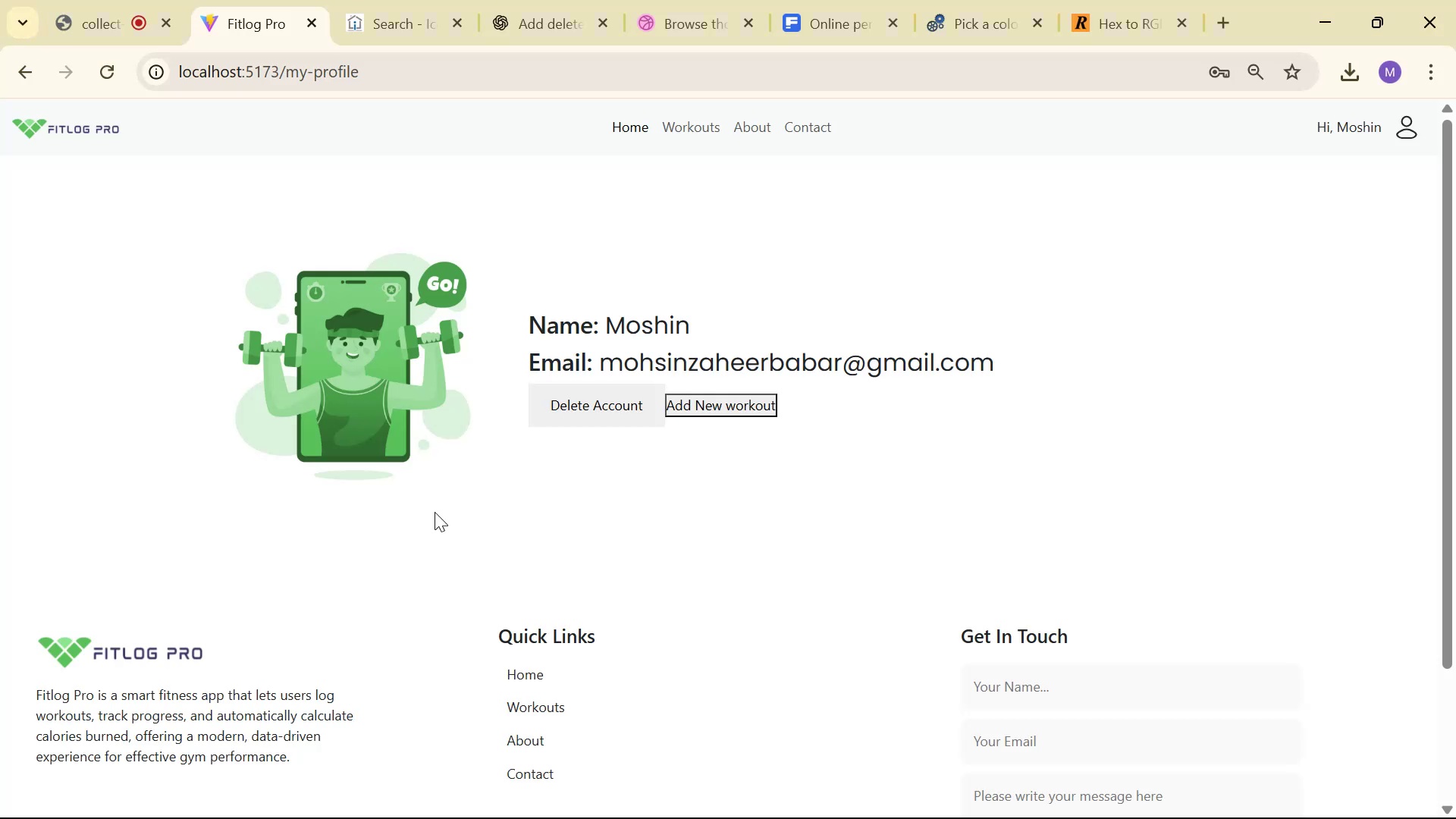 
key(Tab)
 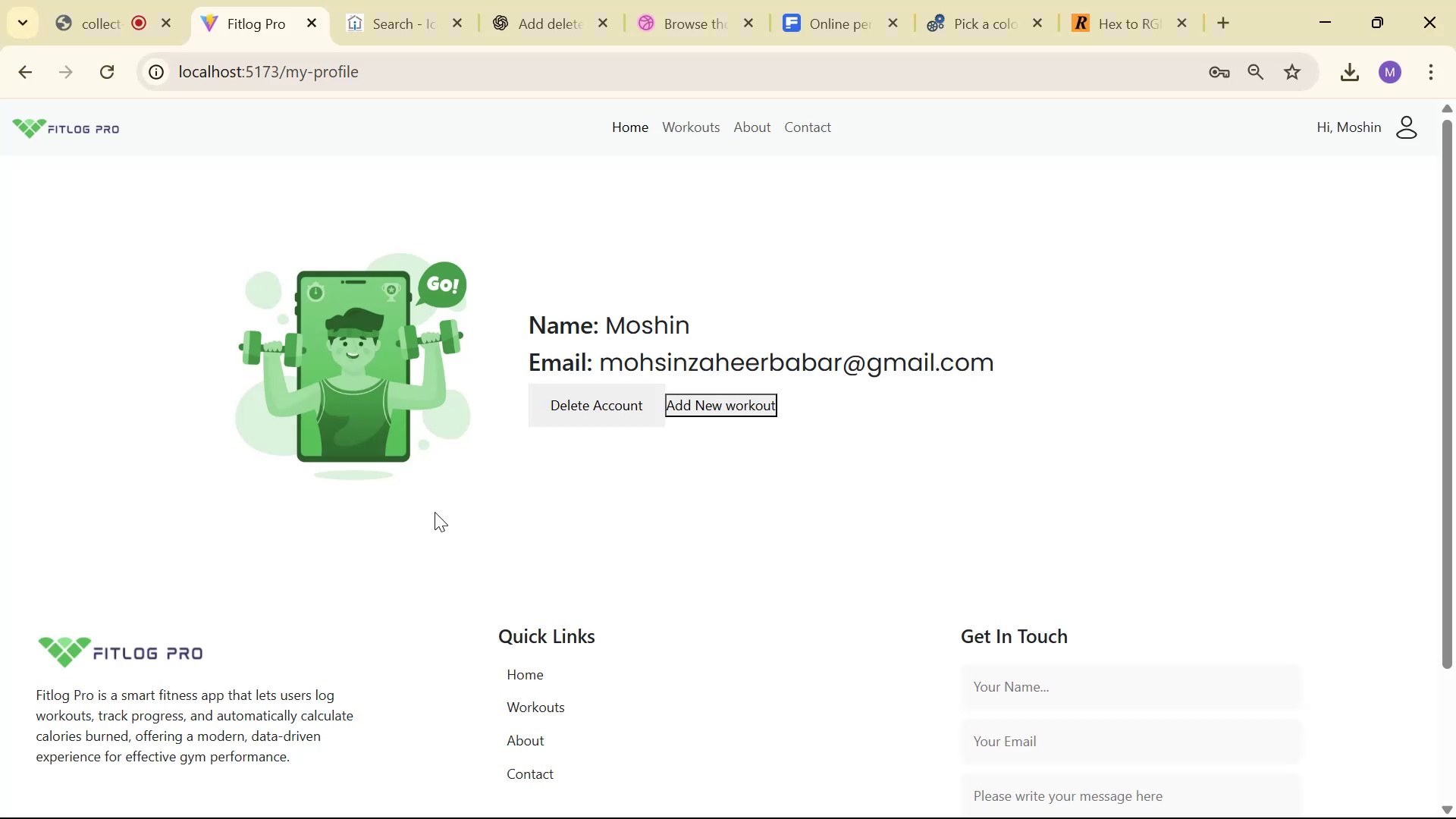 
key(Alt+AltLeft)
 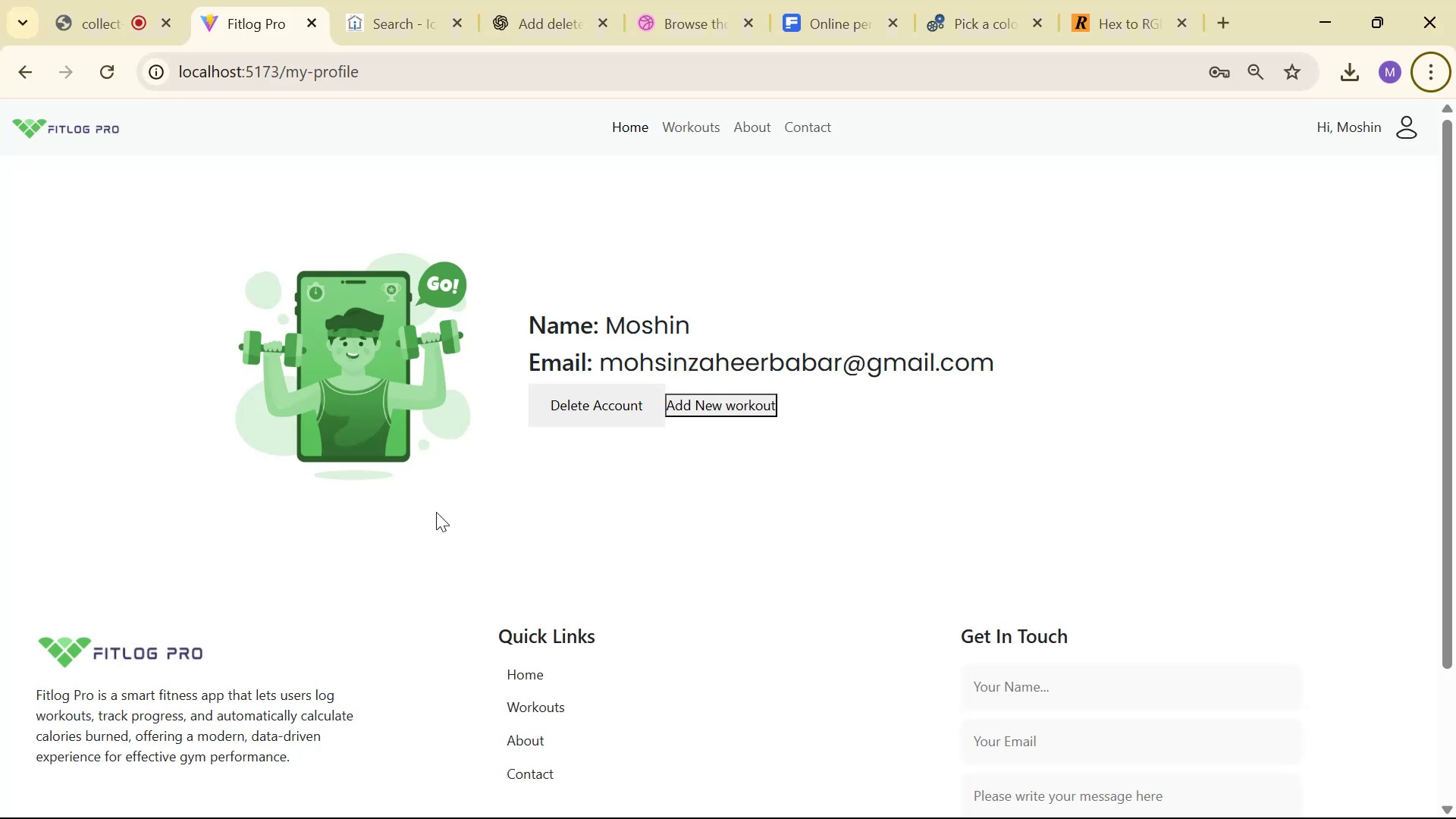 
key(Alt+AltLeft)
 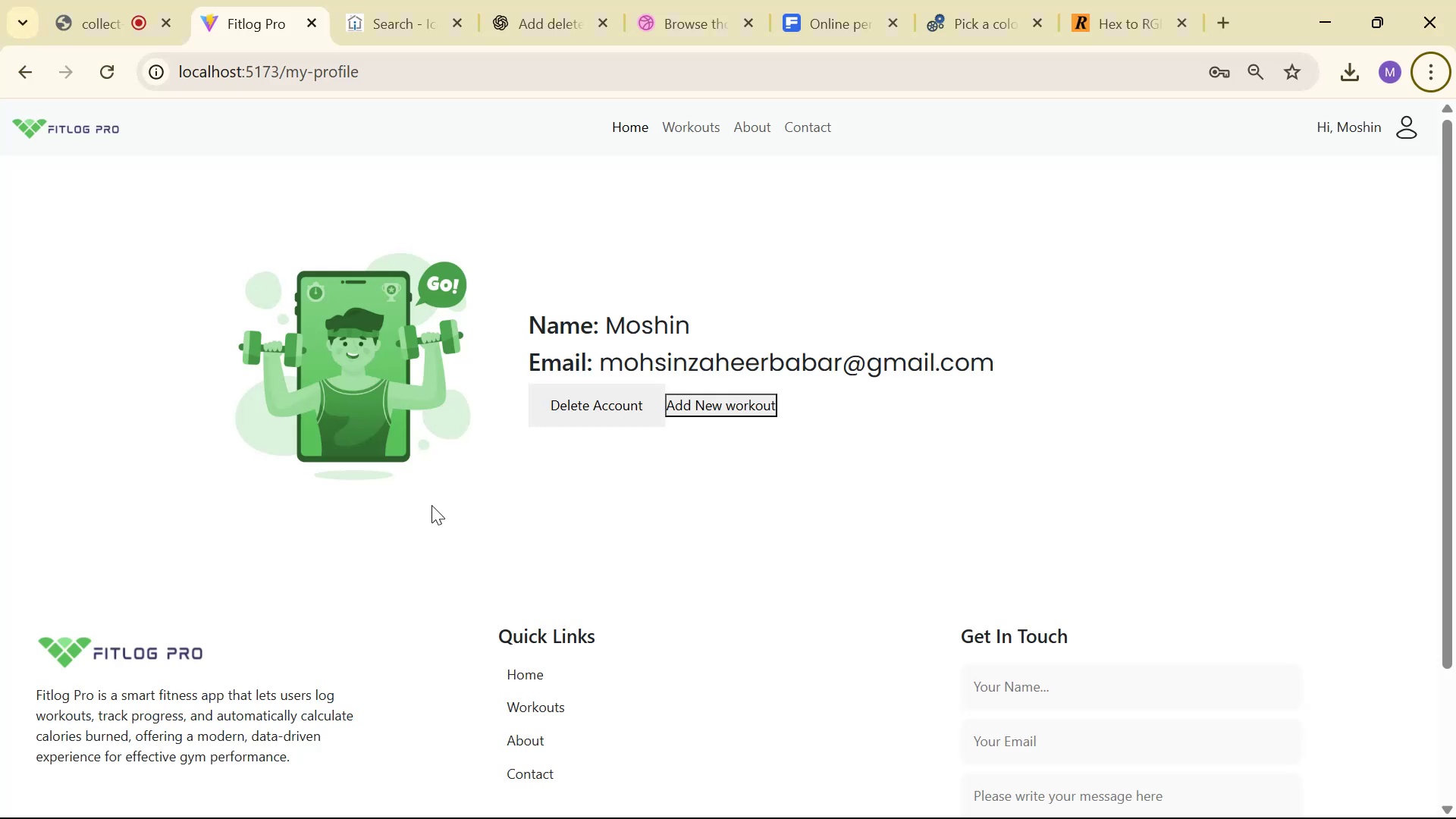 
key(Alt+Tab)
 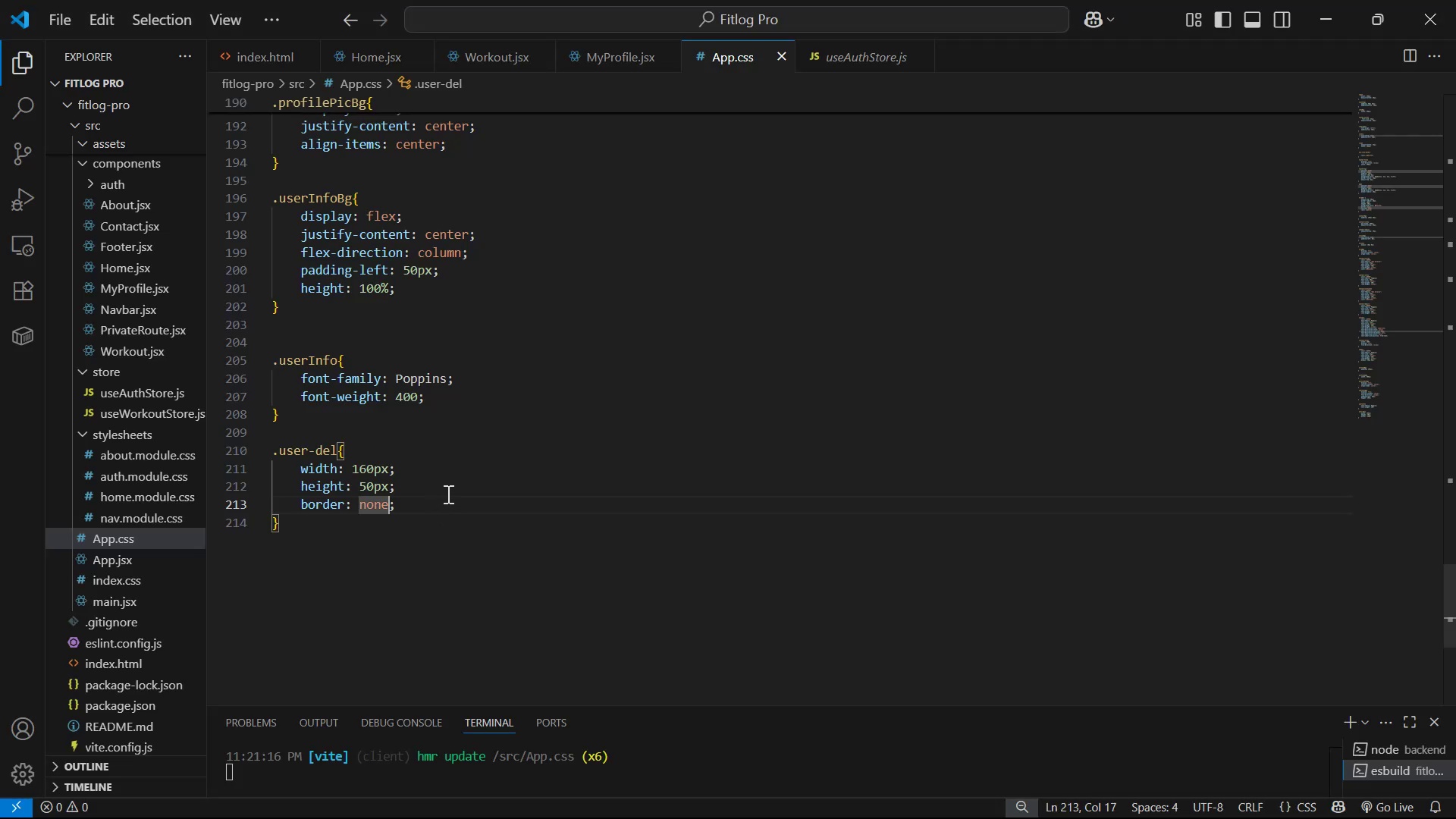 
left_click([450, 504])
 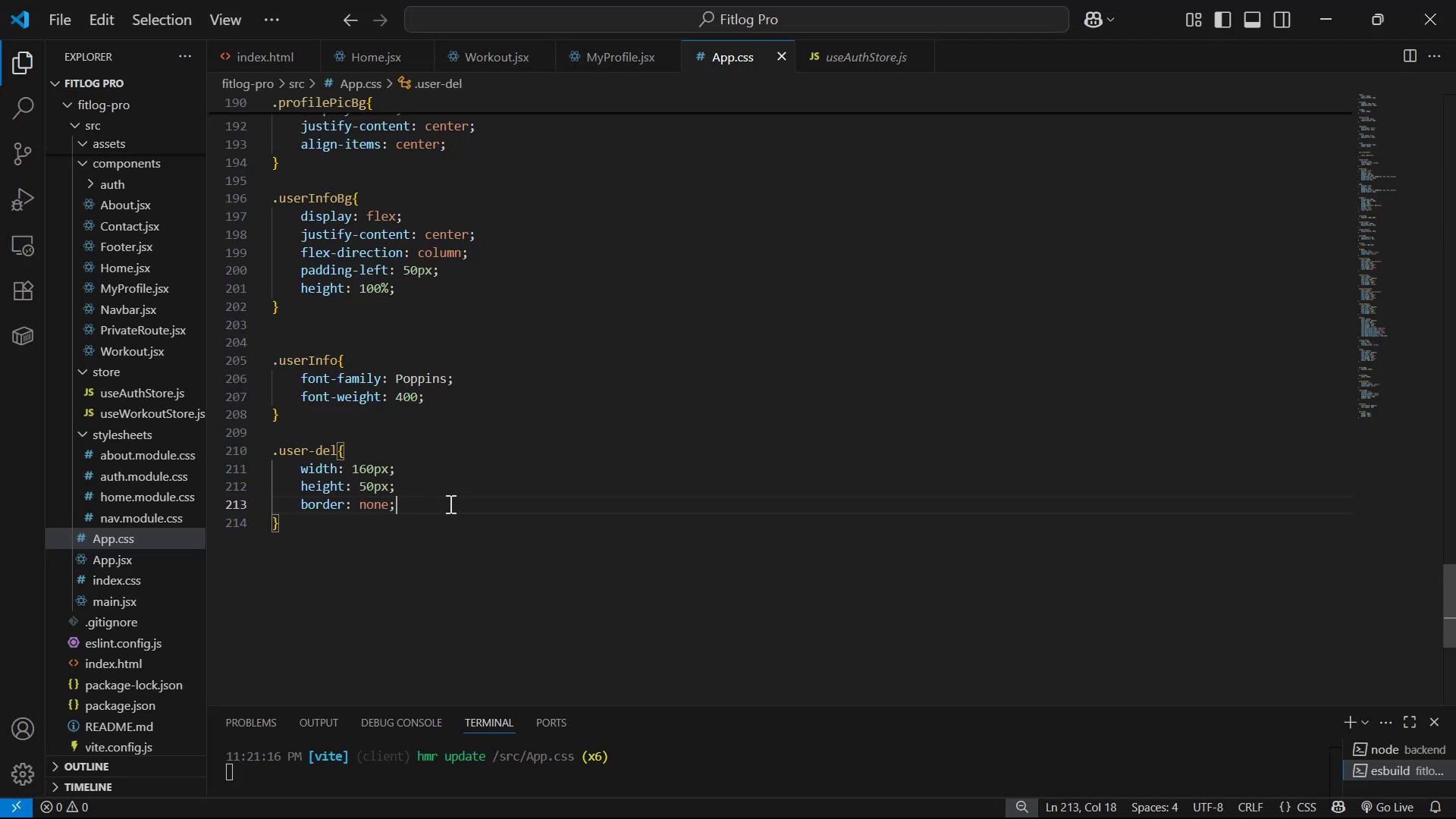 
key(Enter)
 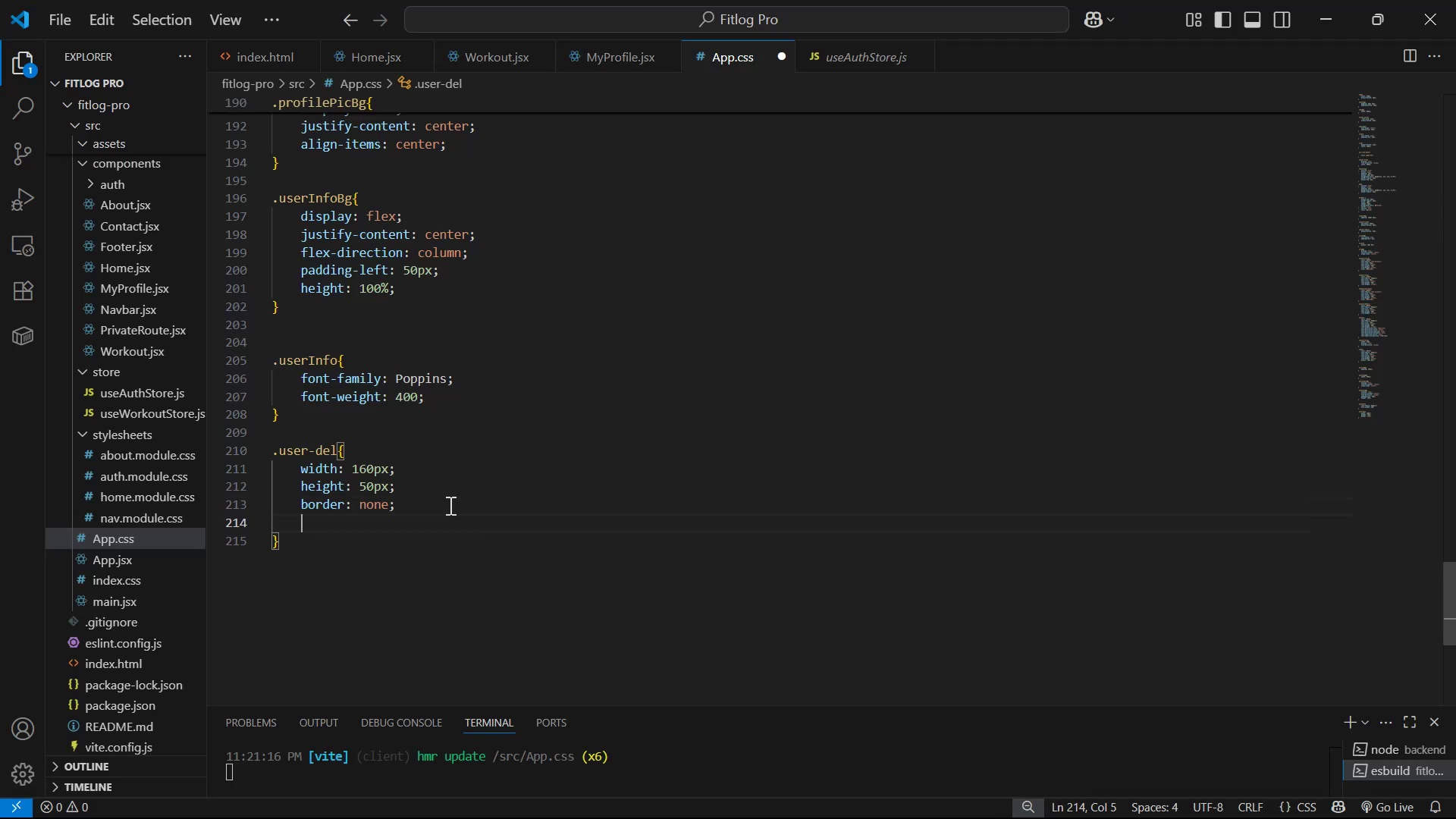 
type(out)
 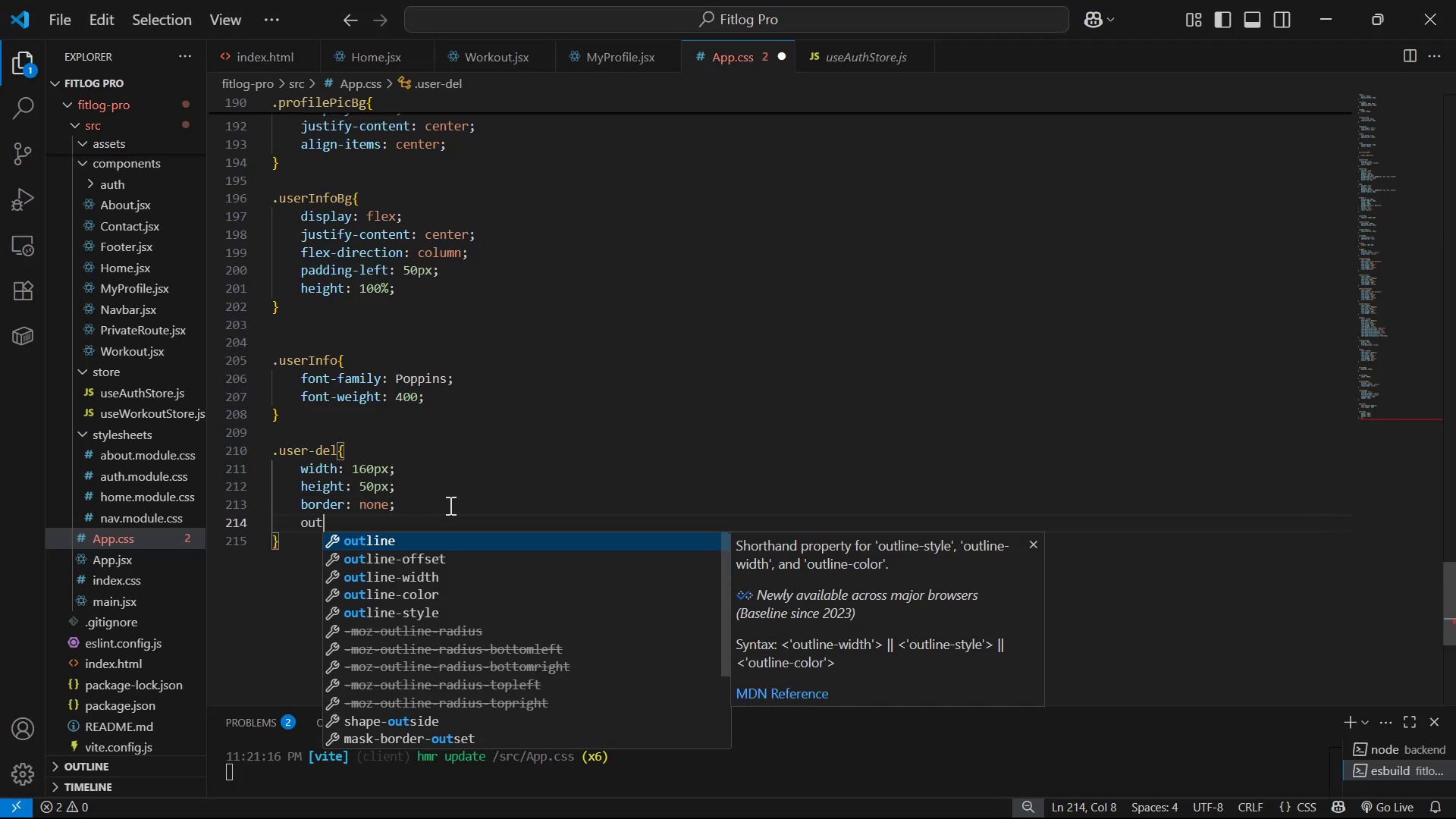 
key(Enter)
 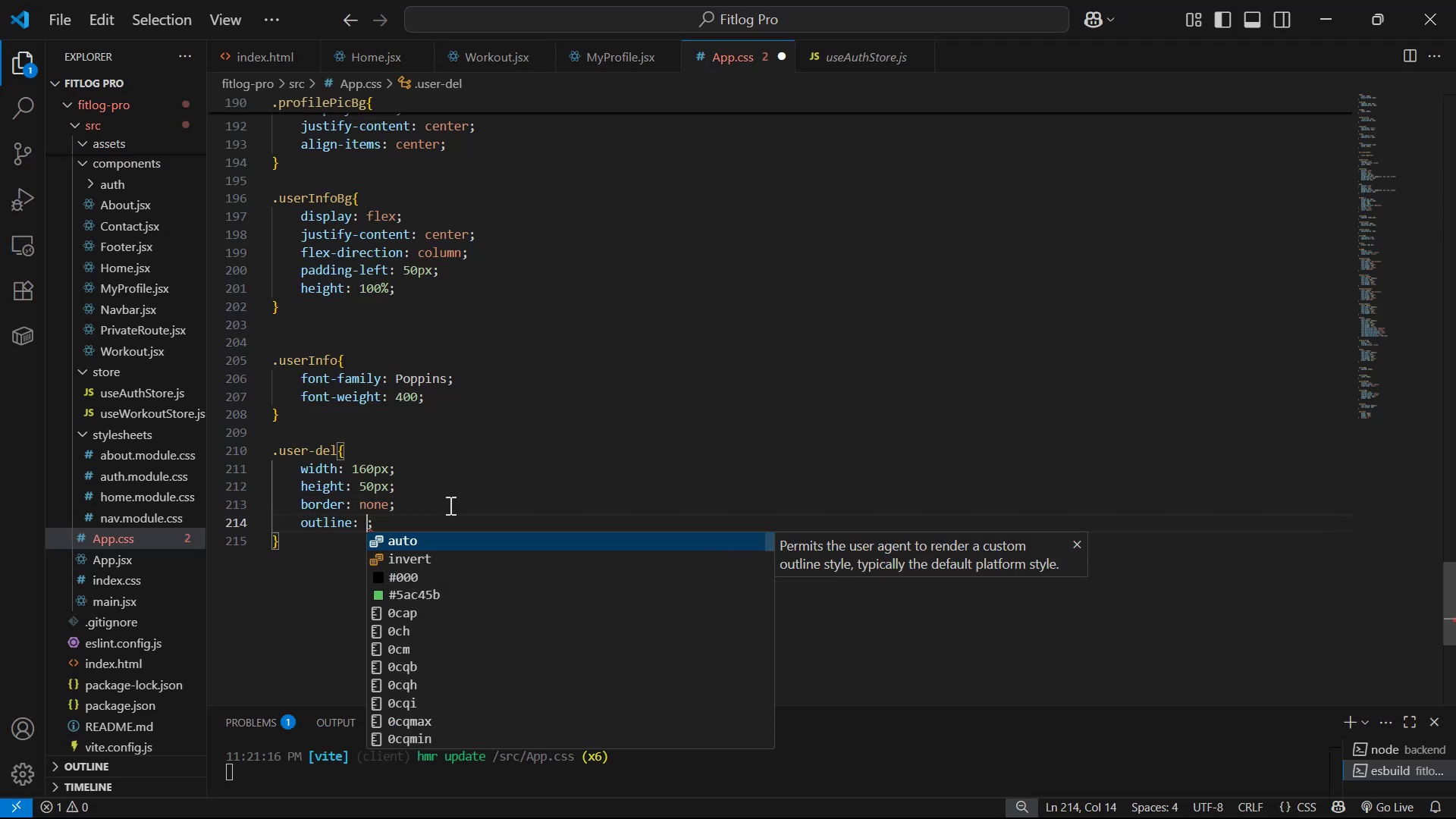 
type(no)
 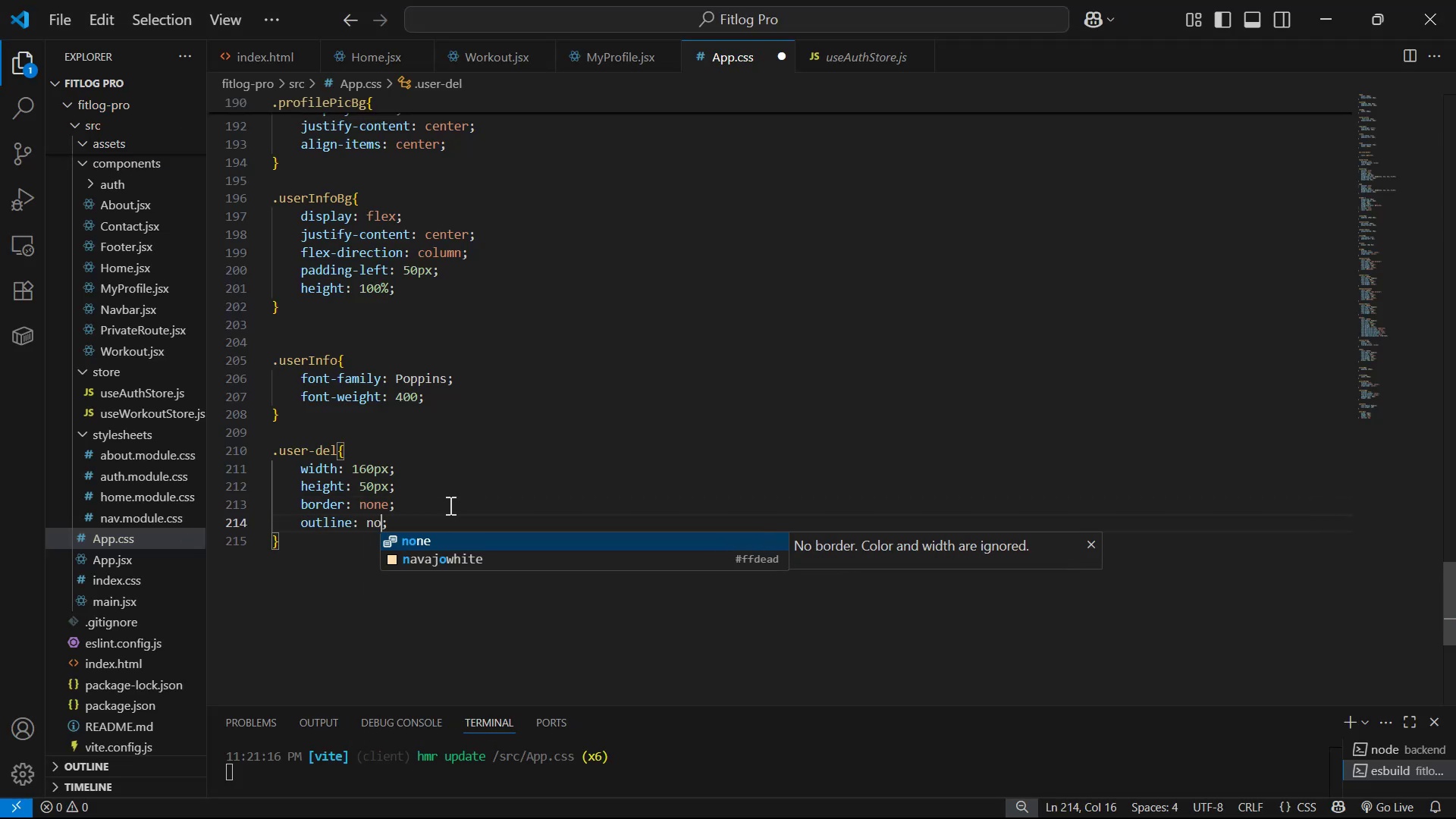 
key(Enter)
 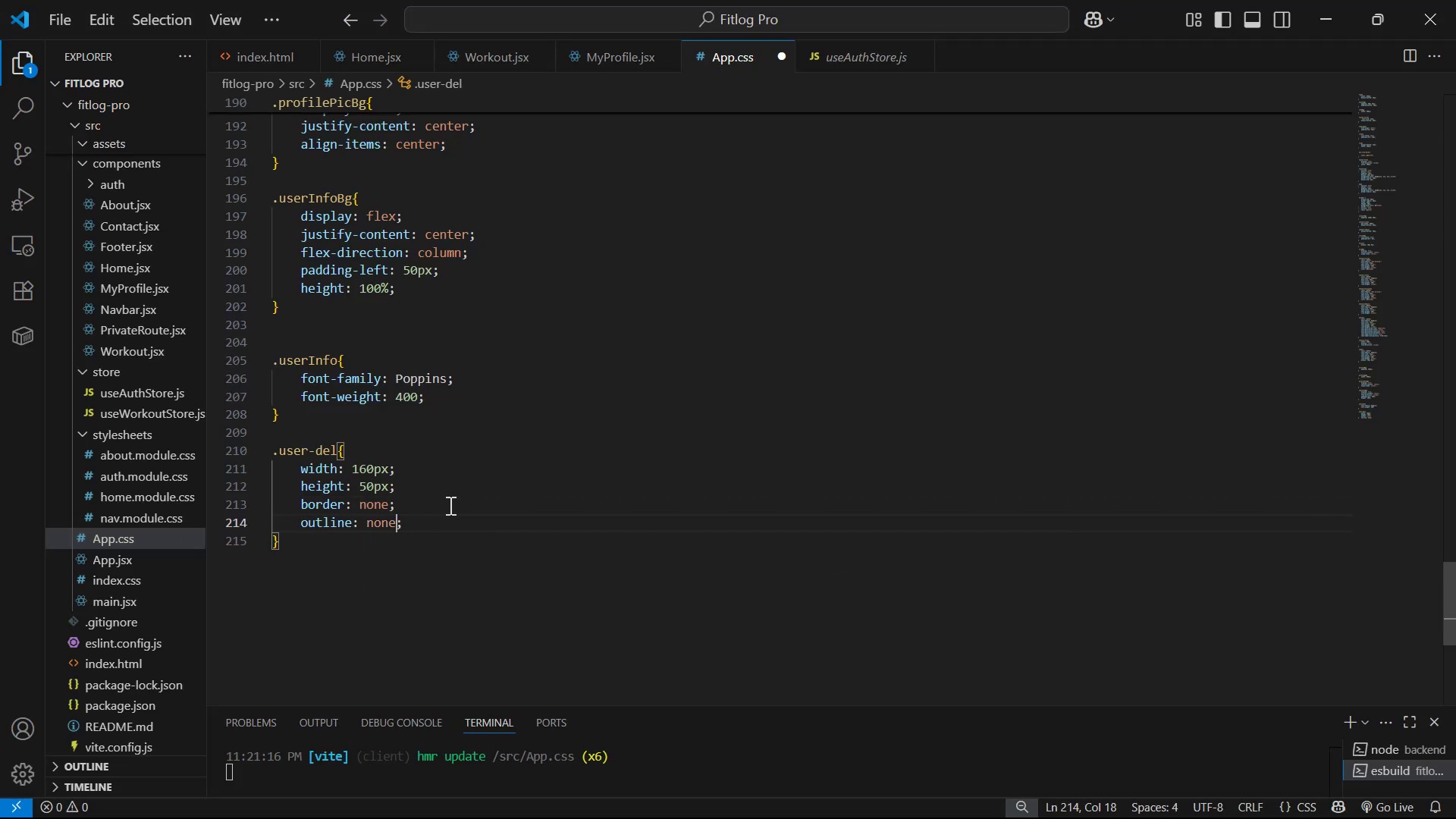 
key(ArrowRight)
 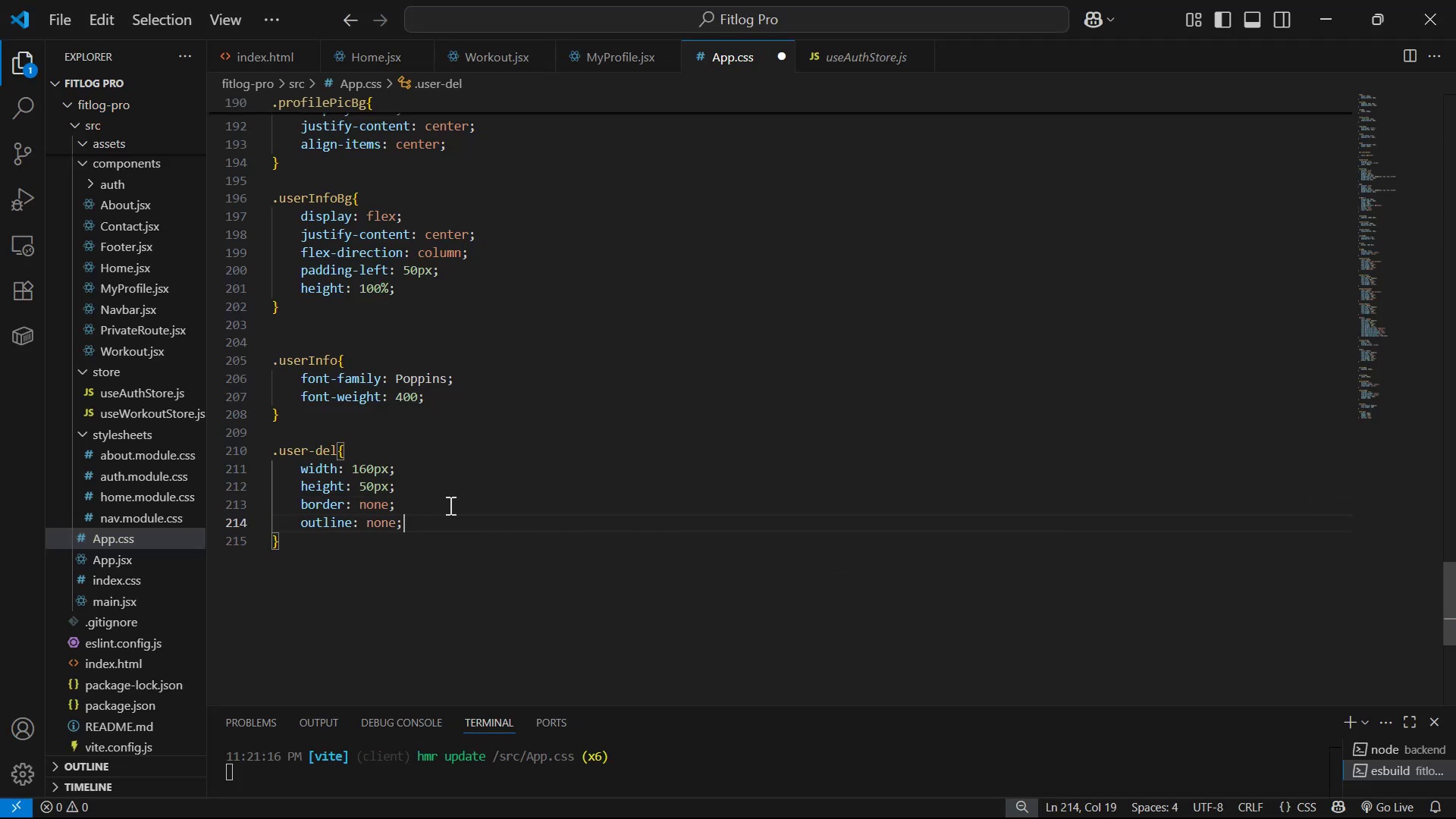 
key(Enter)
 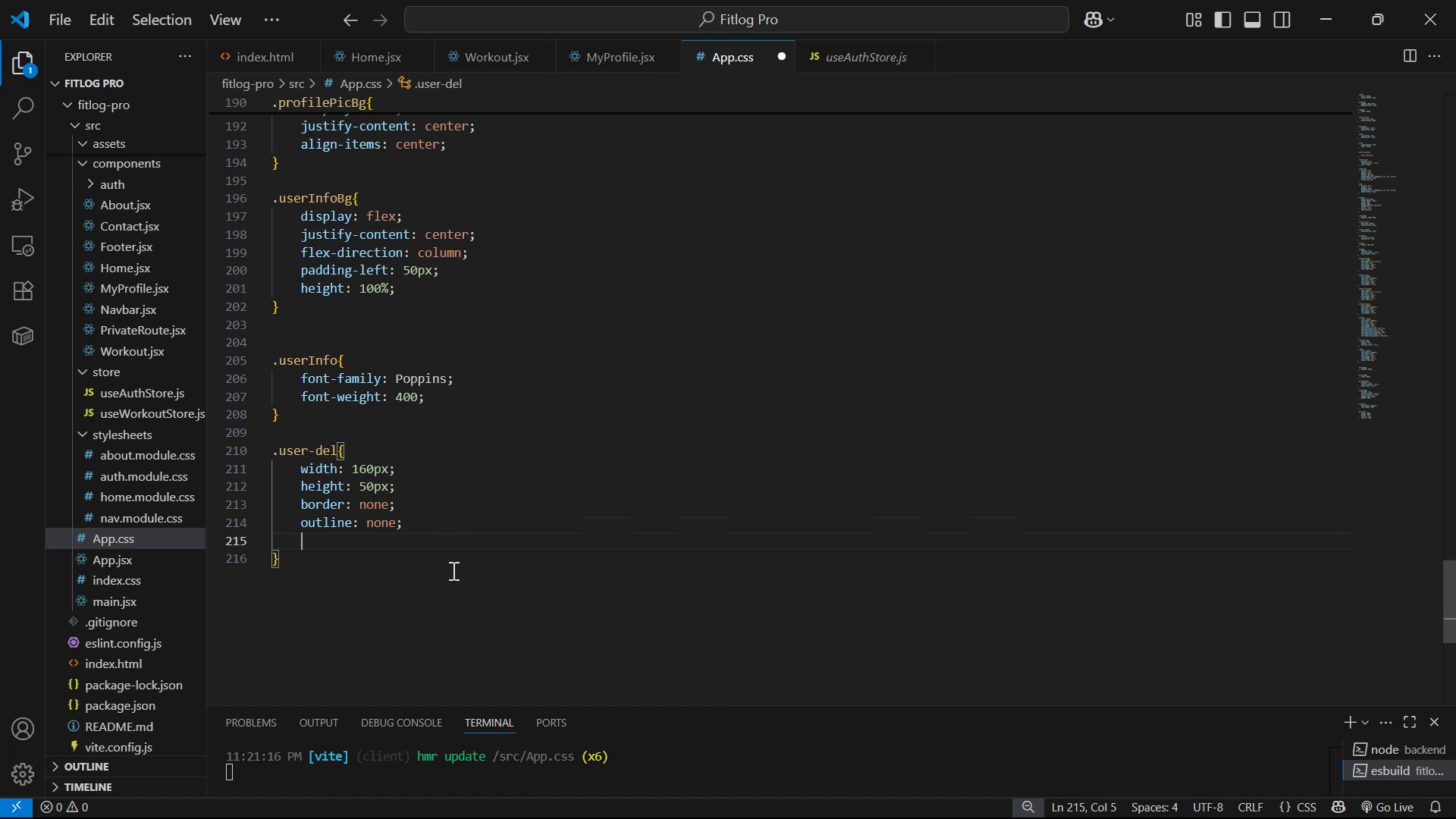 
type(ba)
 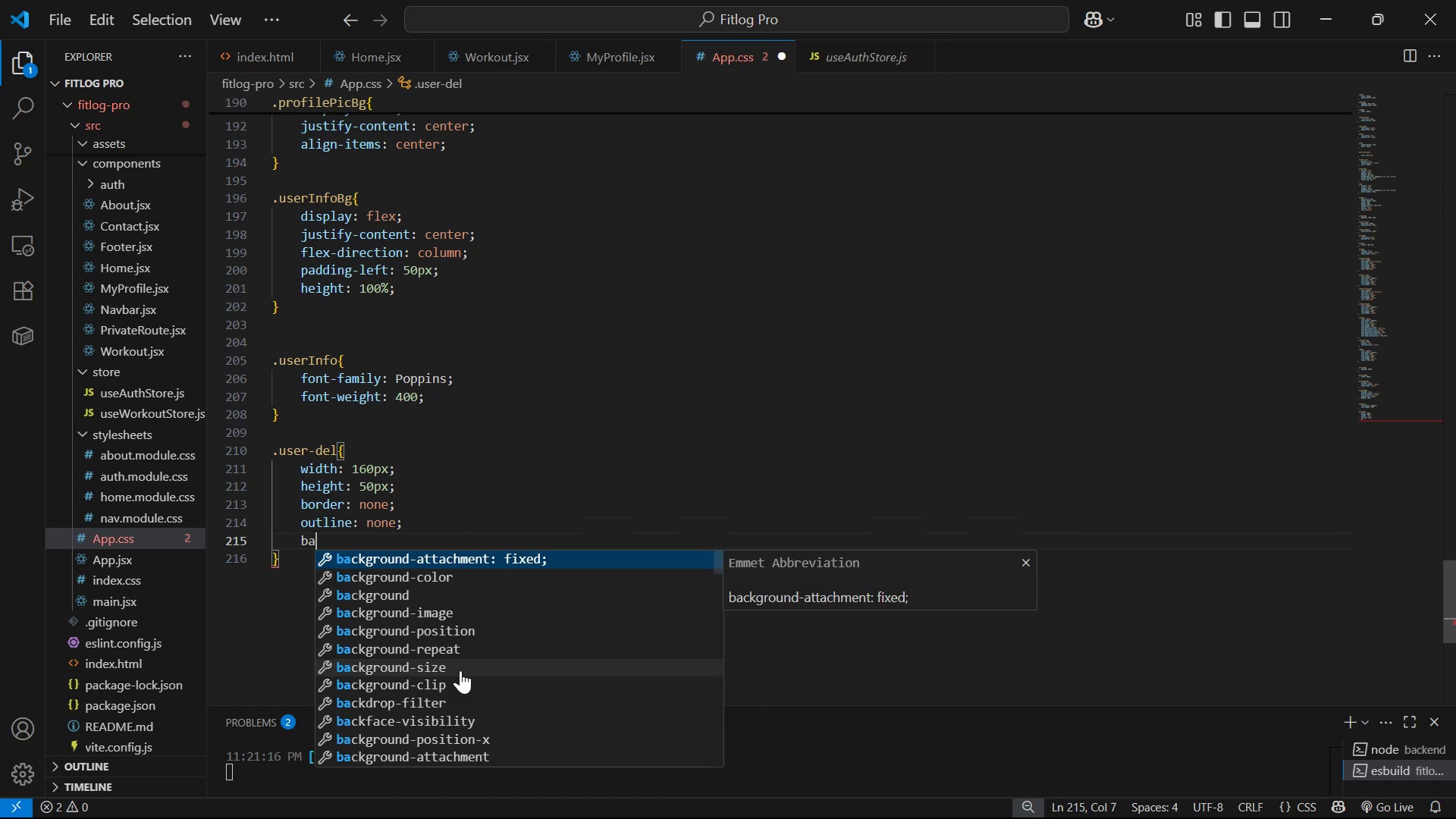 
key(ArrowDown)
 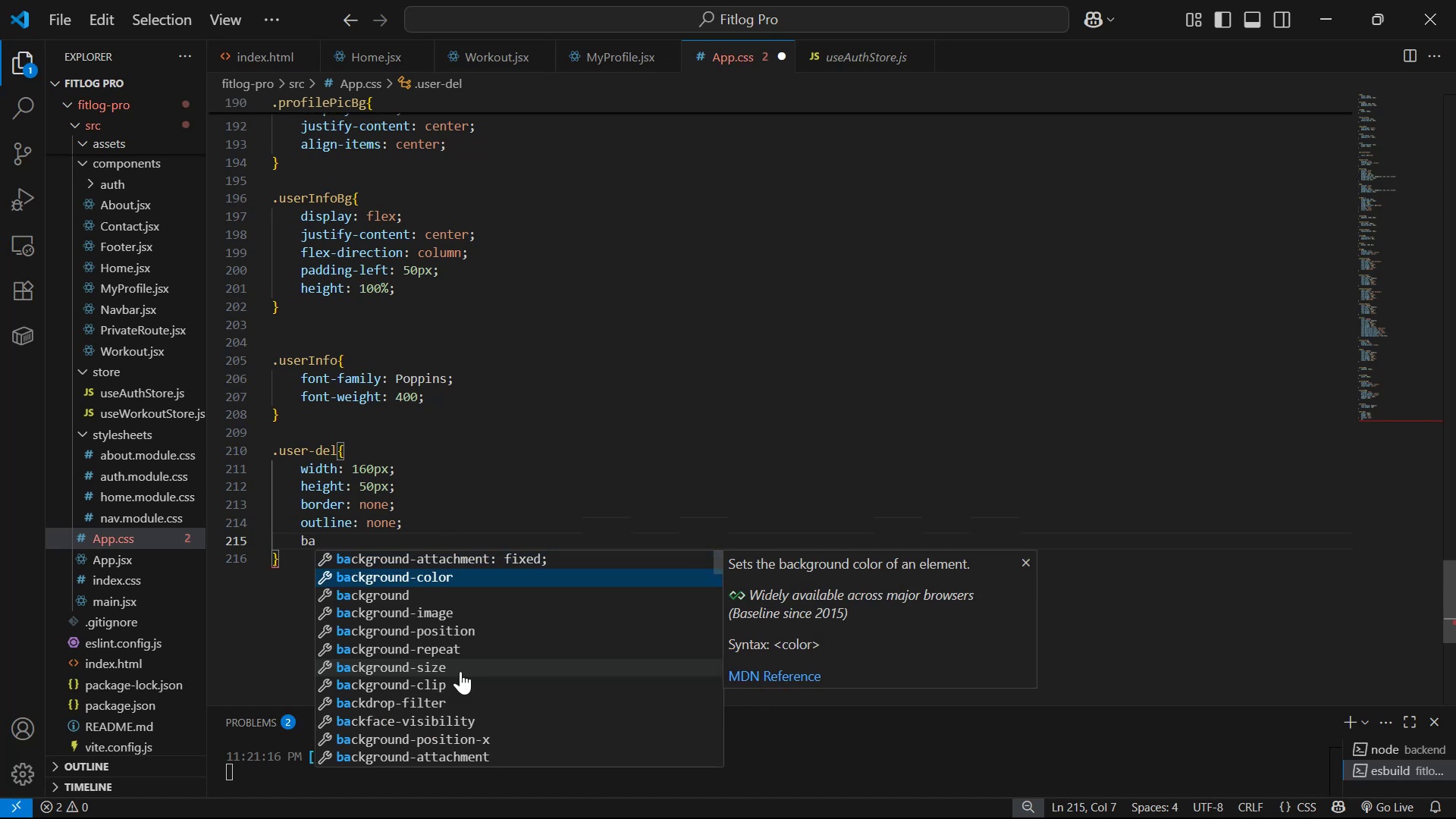 
key(Enter)
 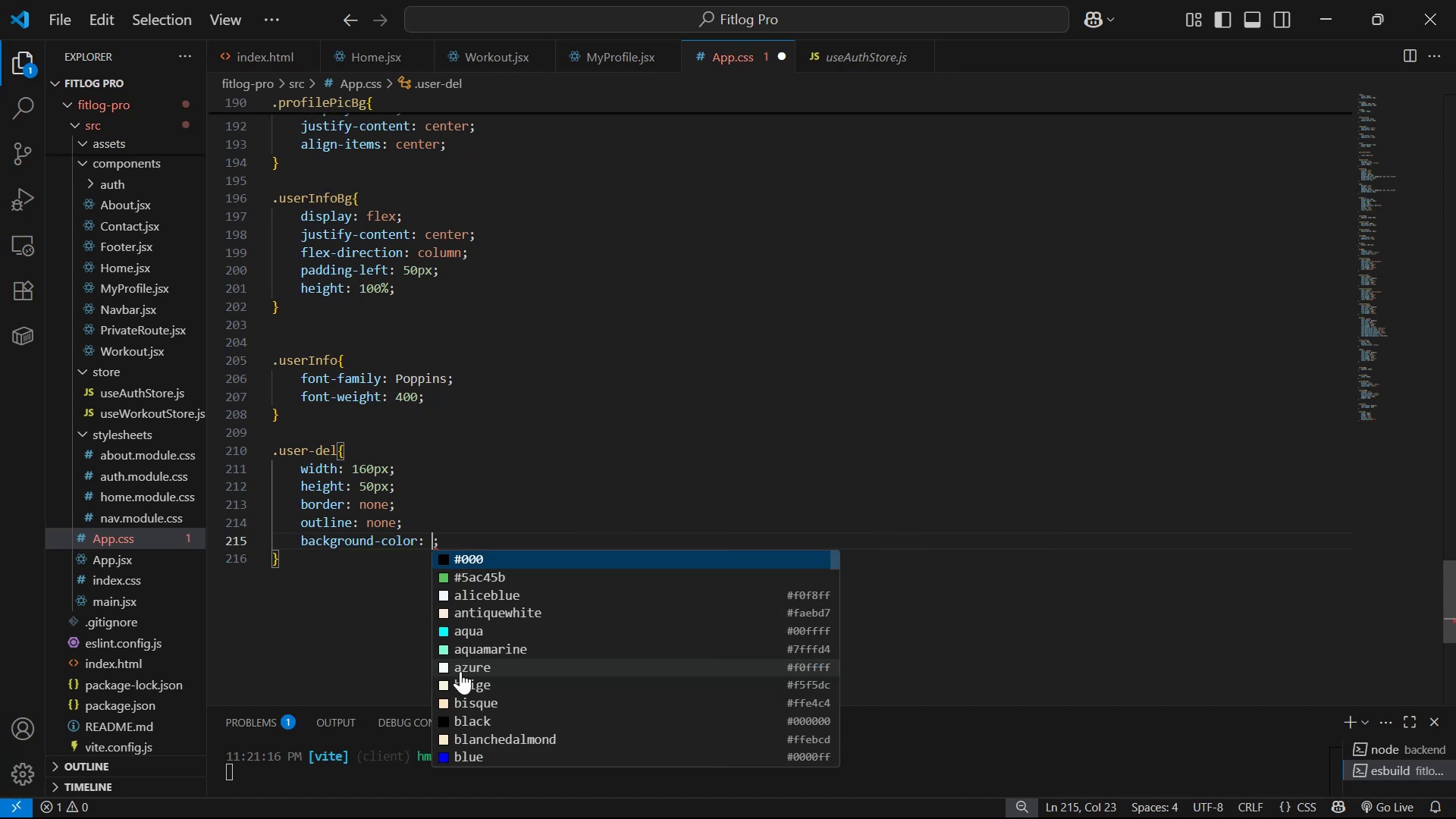 
type(re)
 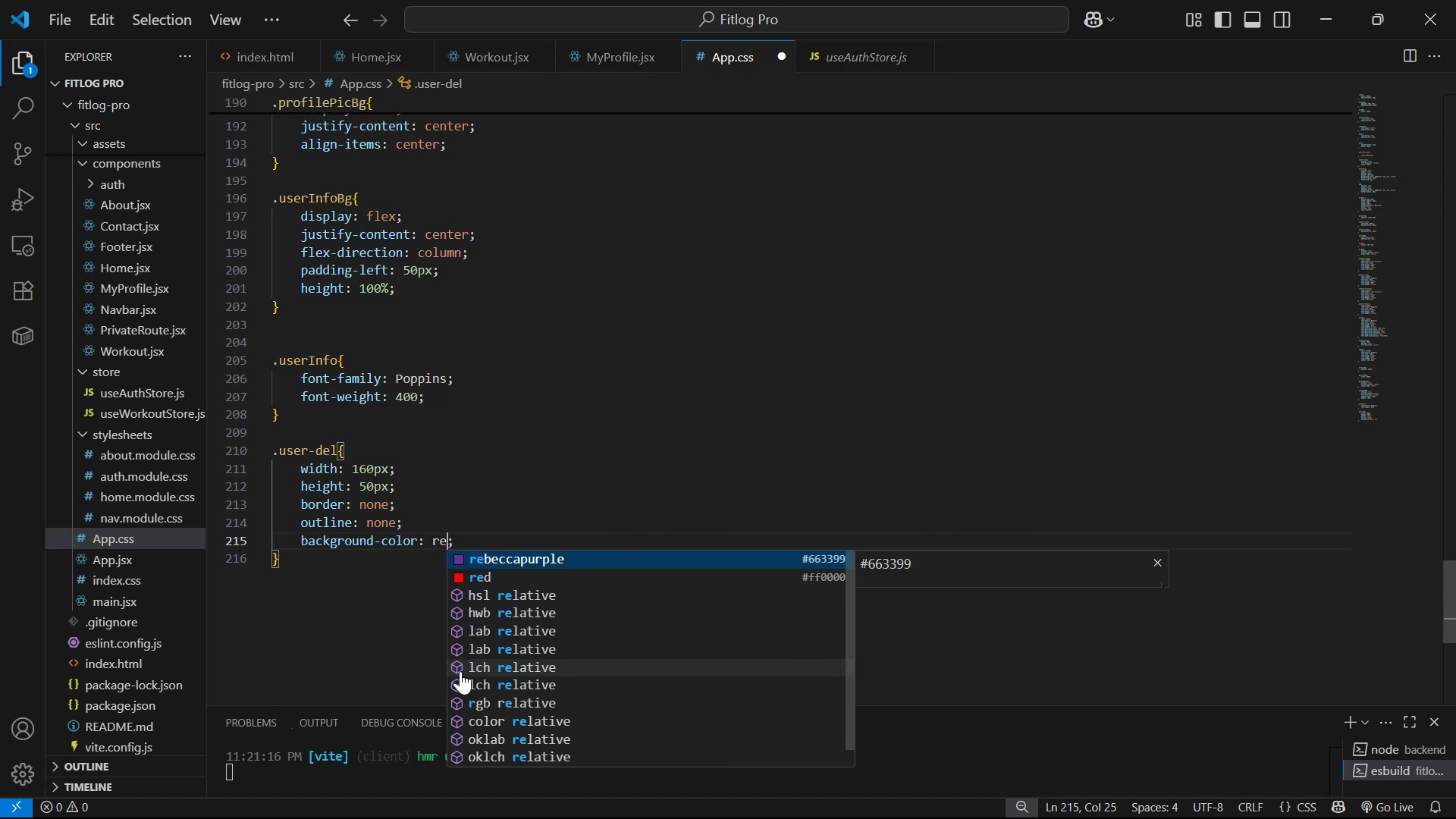 
key(ArrowDown)
 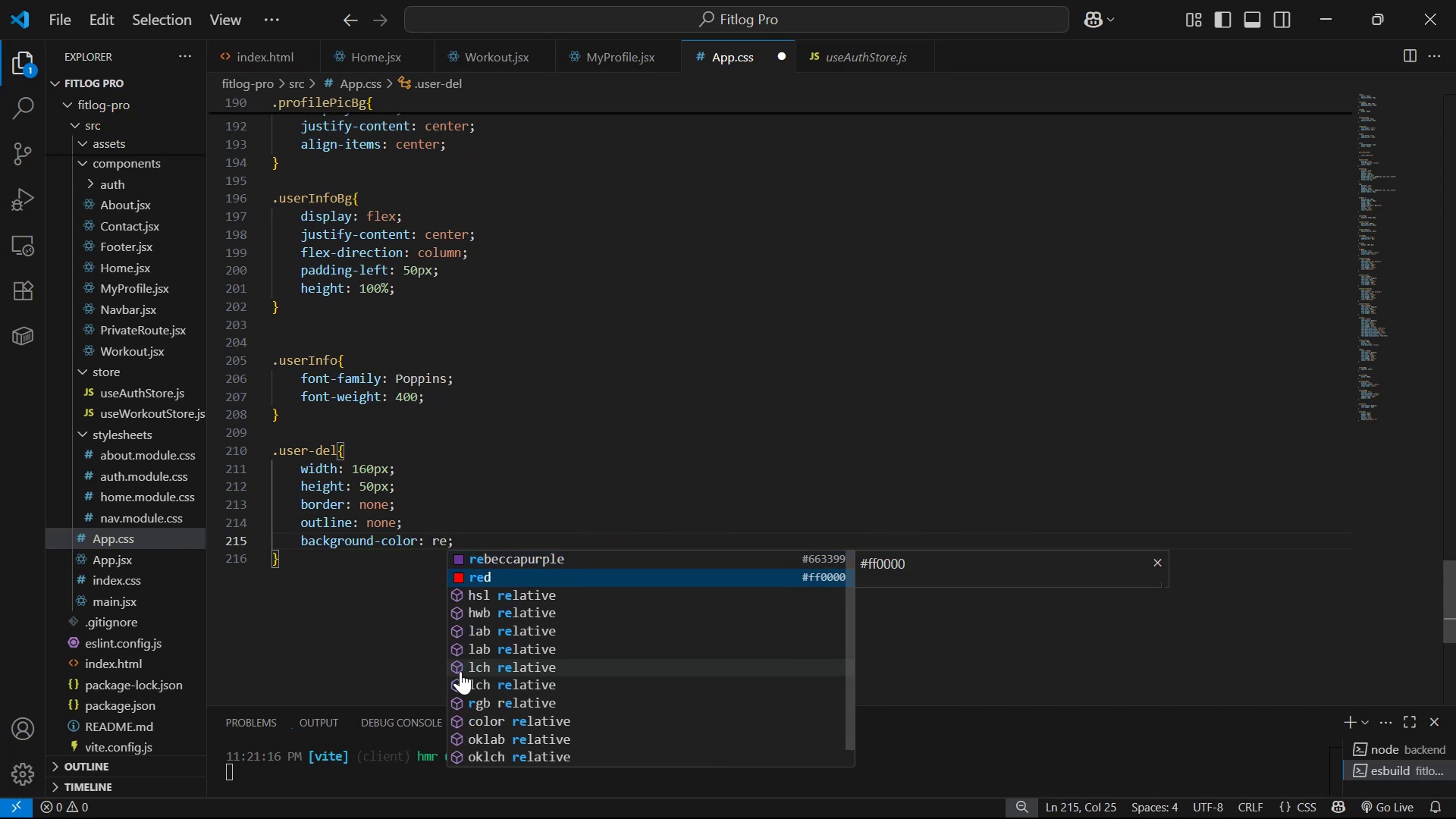 
key(Enter)
 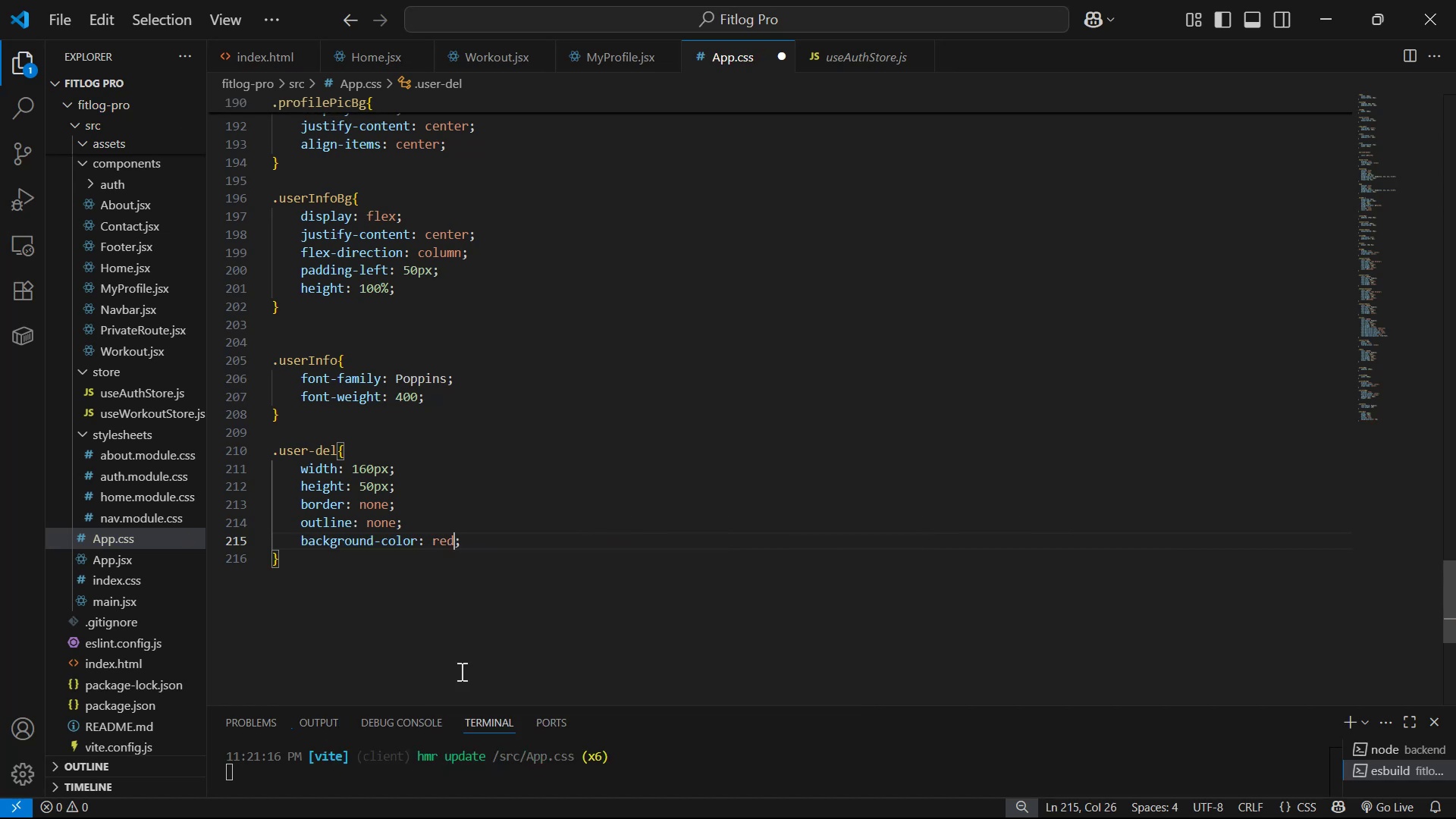 
key(ArrowRight)
 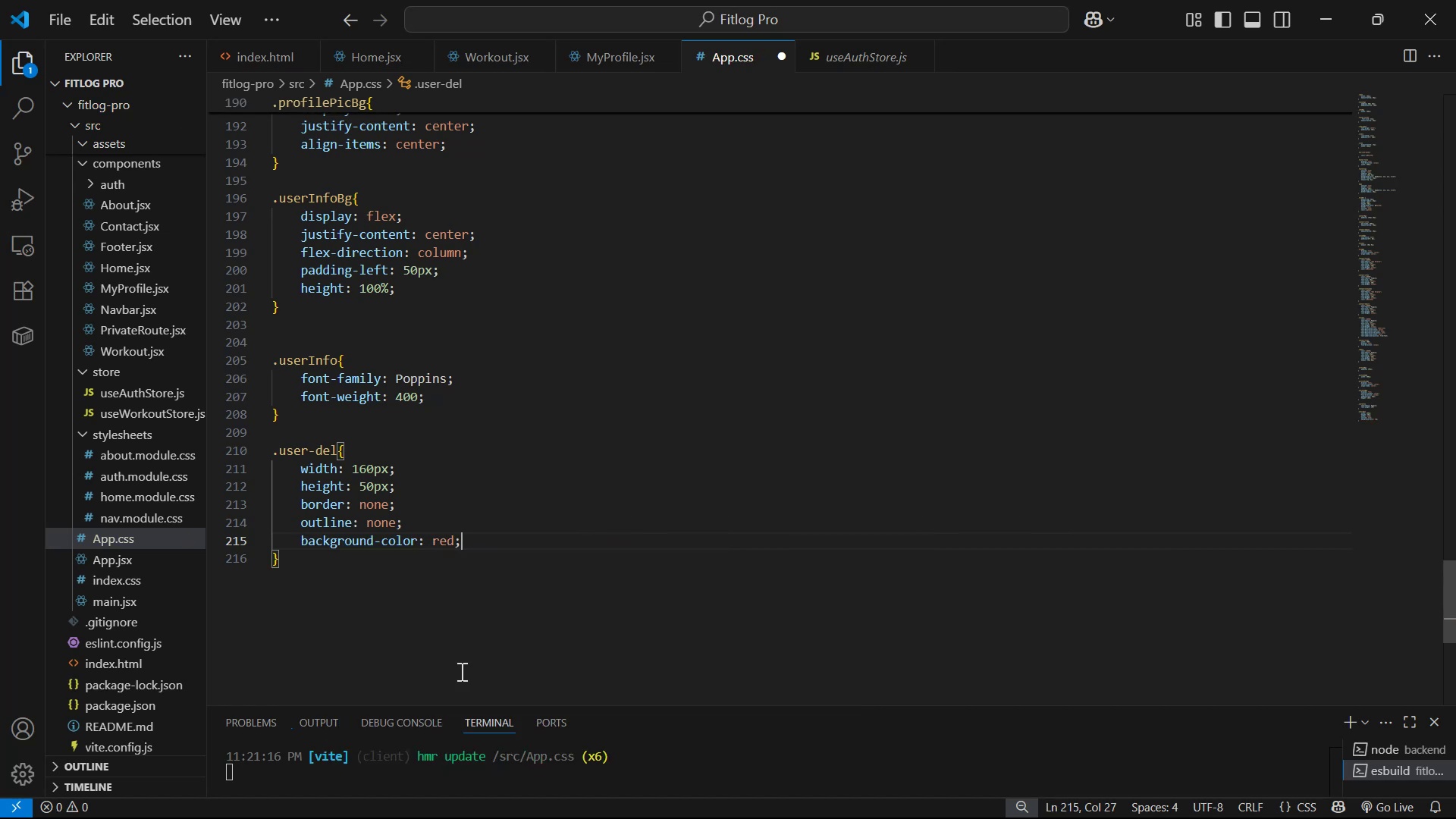 
key(Enter)
 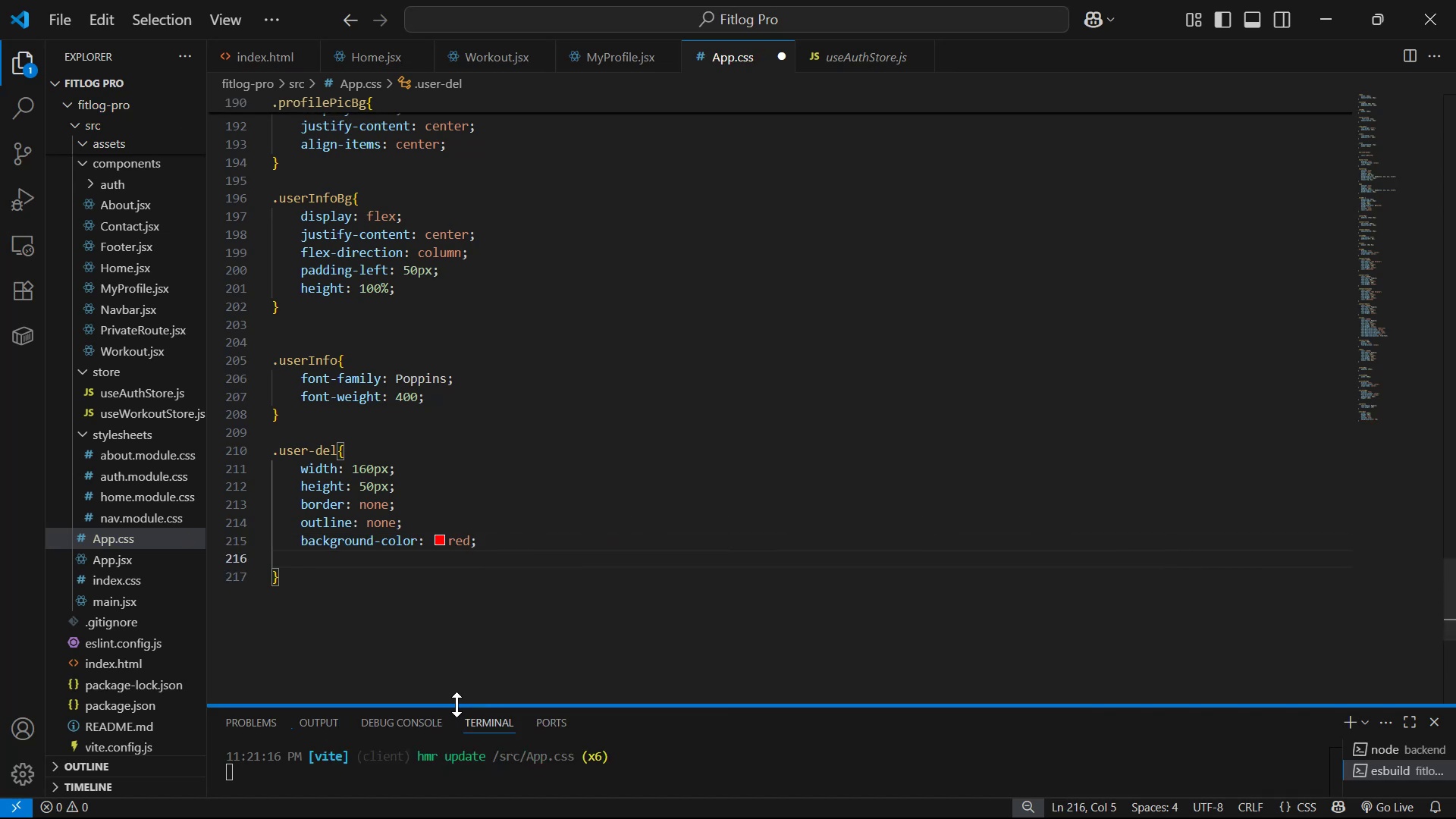 
wait(6.55)
 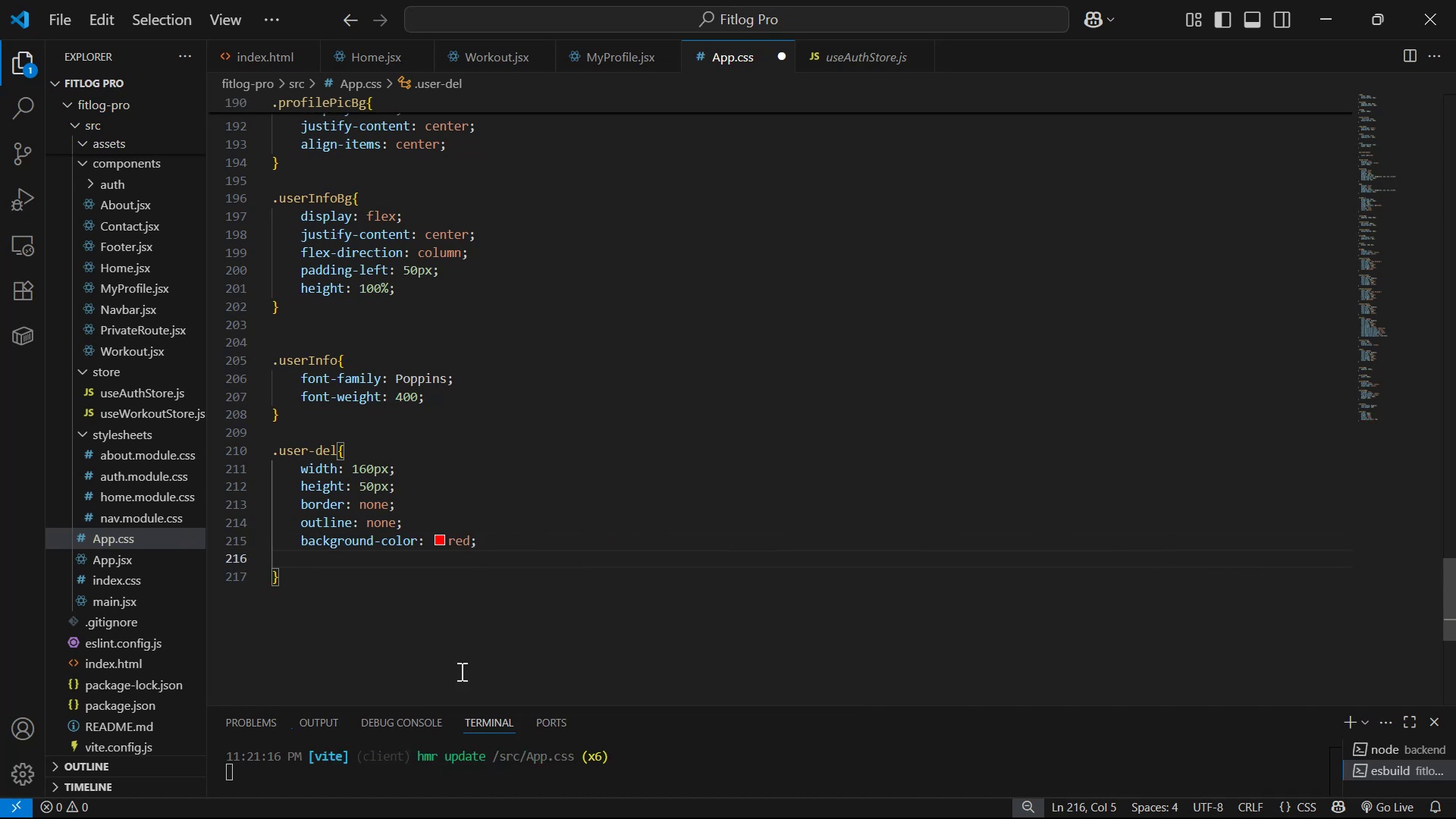 
key(Control+S)
 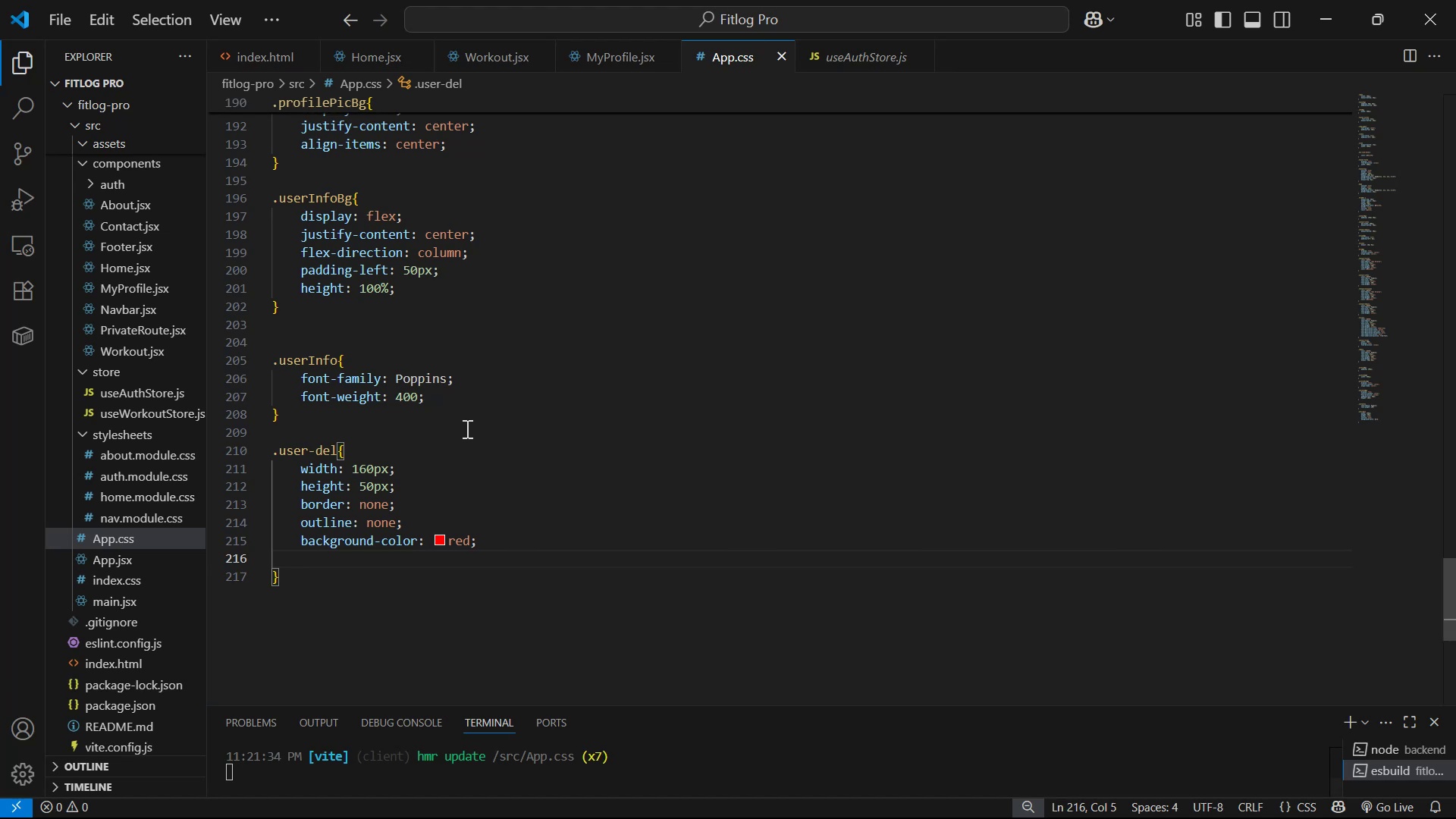 
key(Alt+AltLeft)
 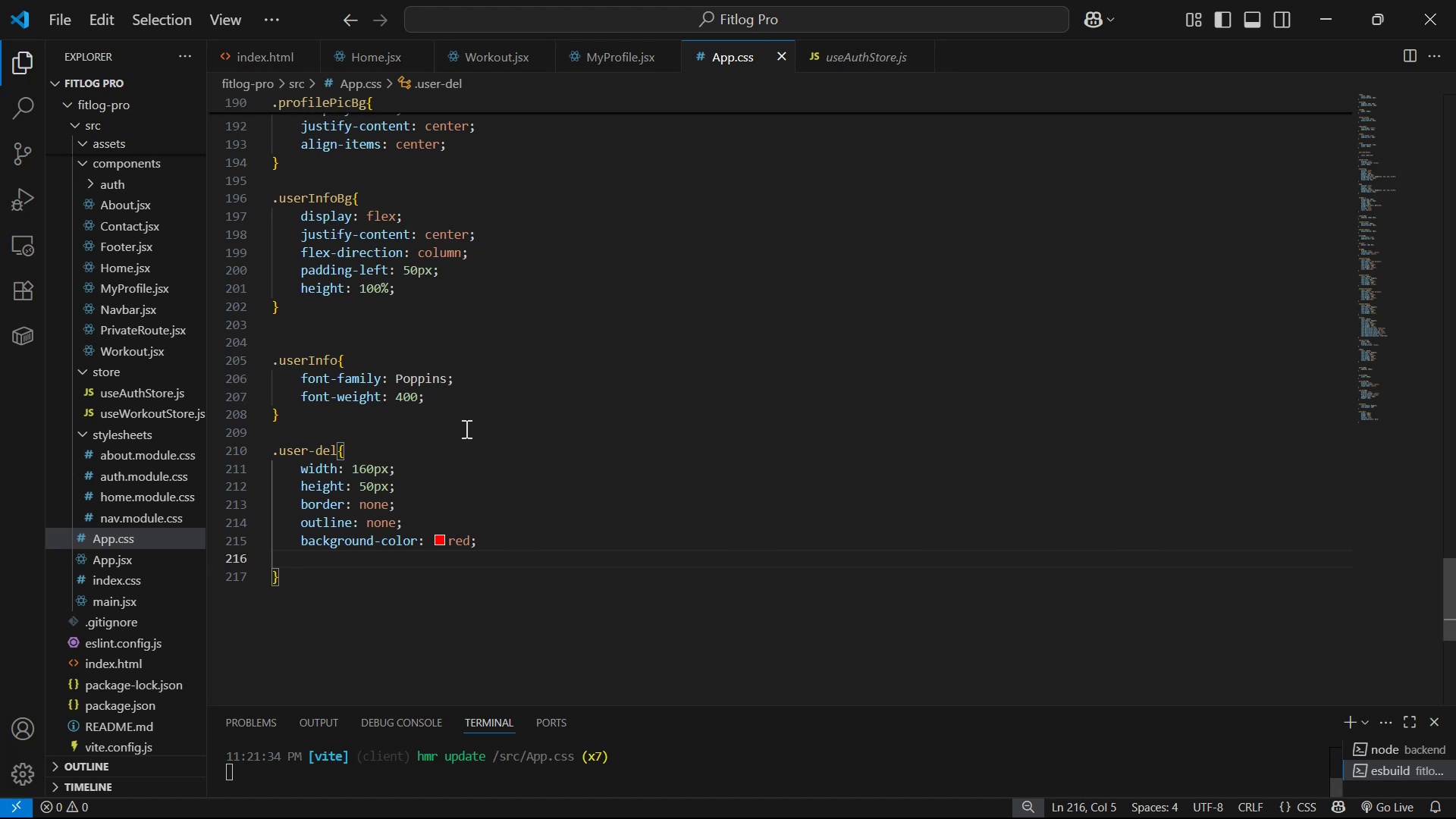 
key(Alt+Tab)
 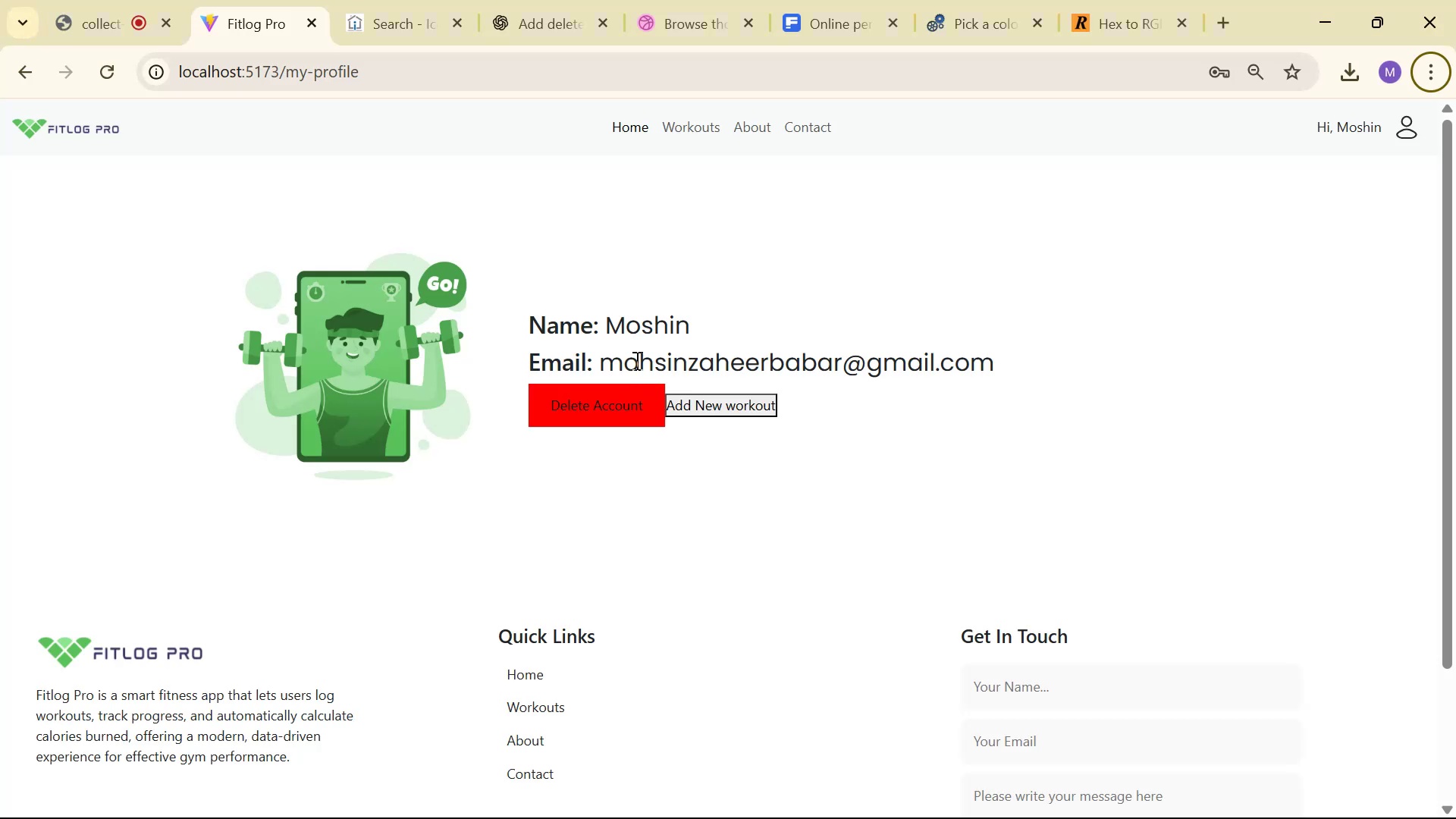 
key(Alt+AltLeft)
 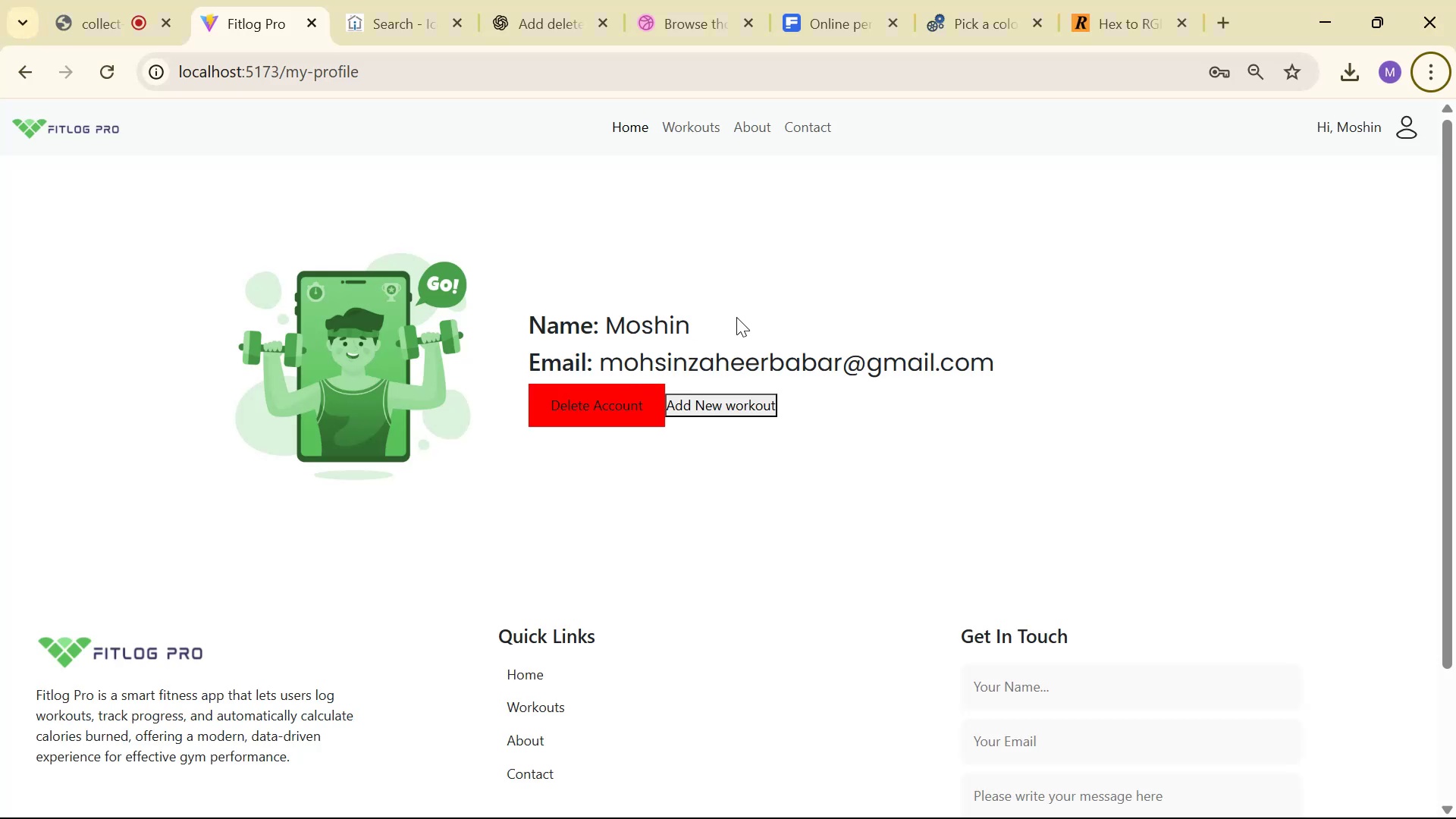 
key(Tab)
type(co)
 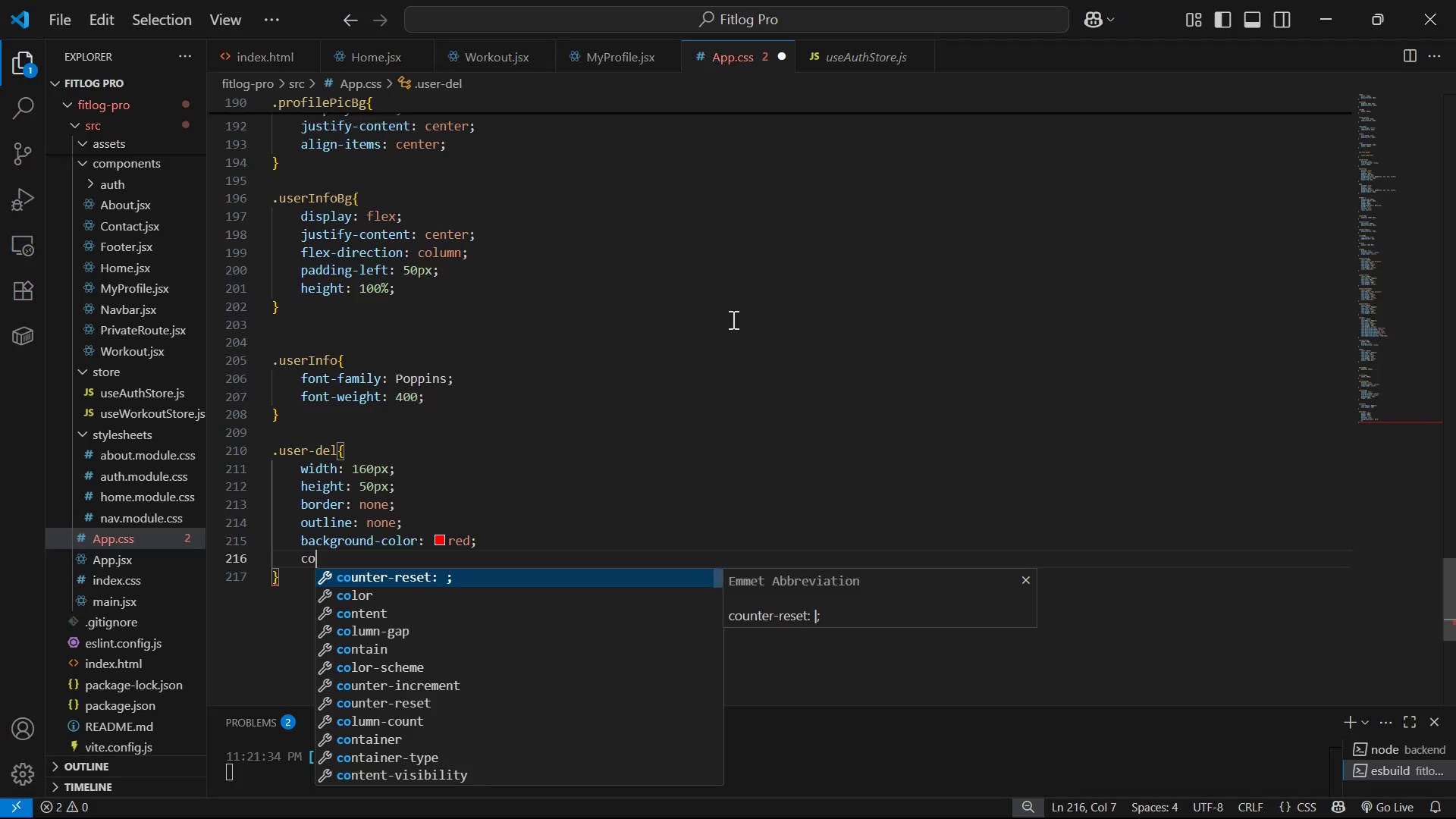 
key(ArrowDown)
 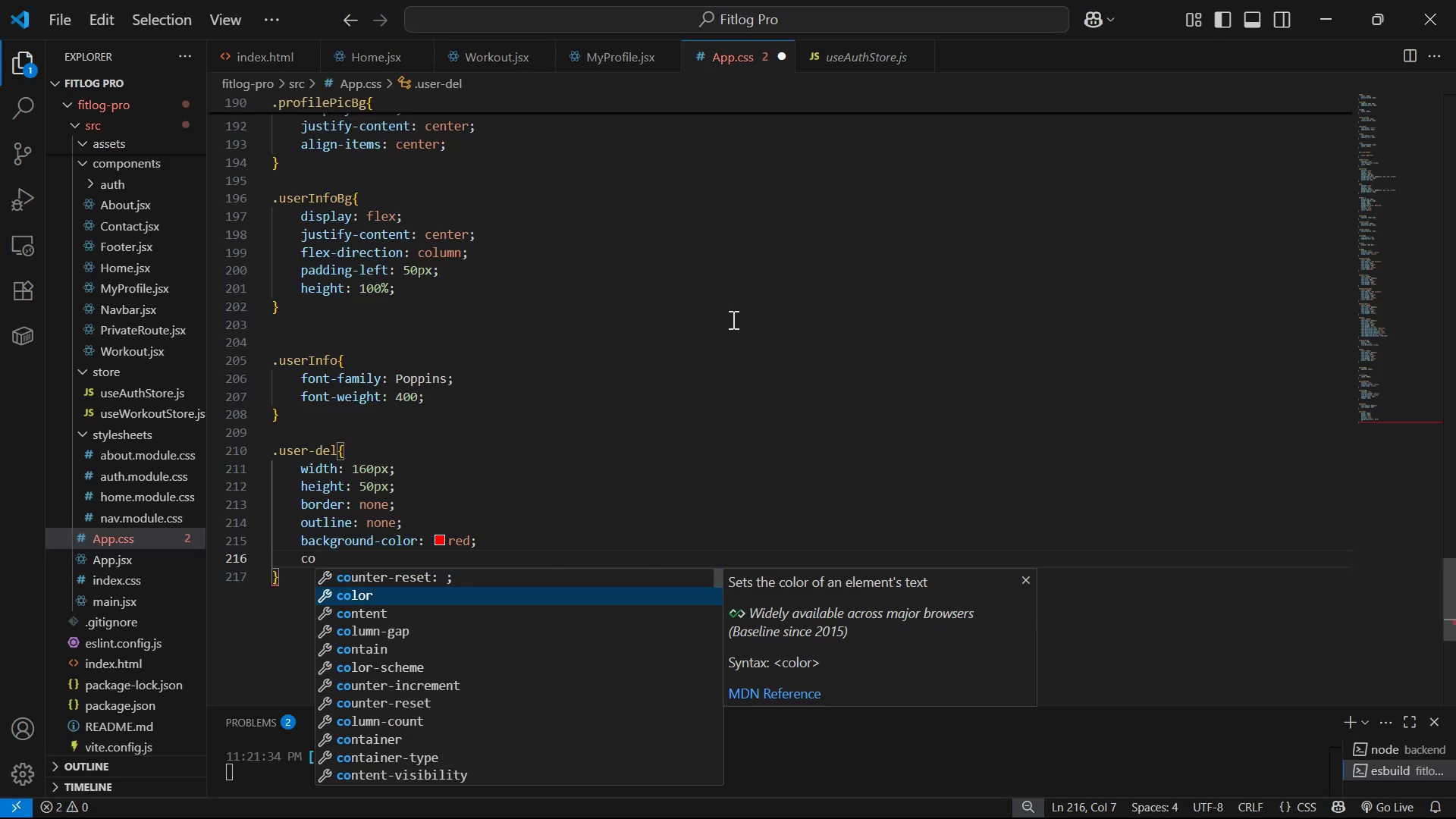 
key(Enter)
 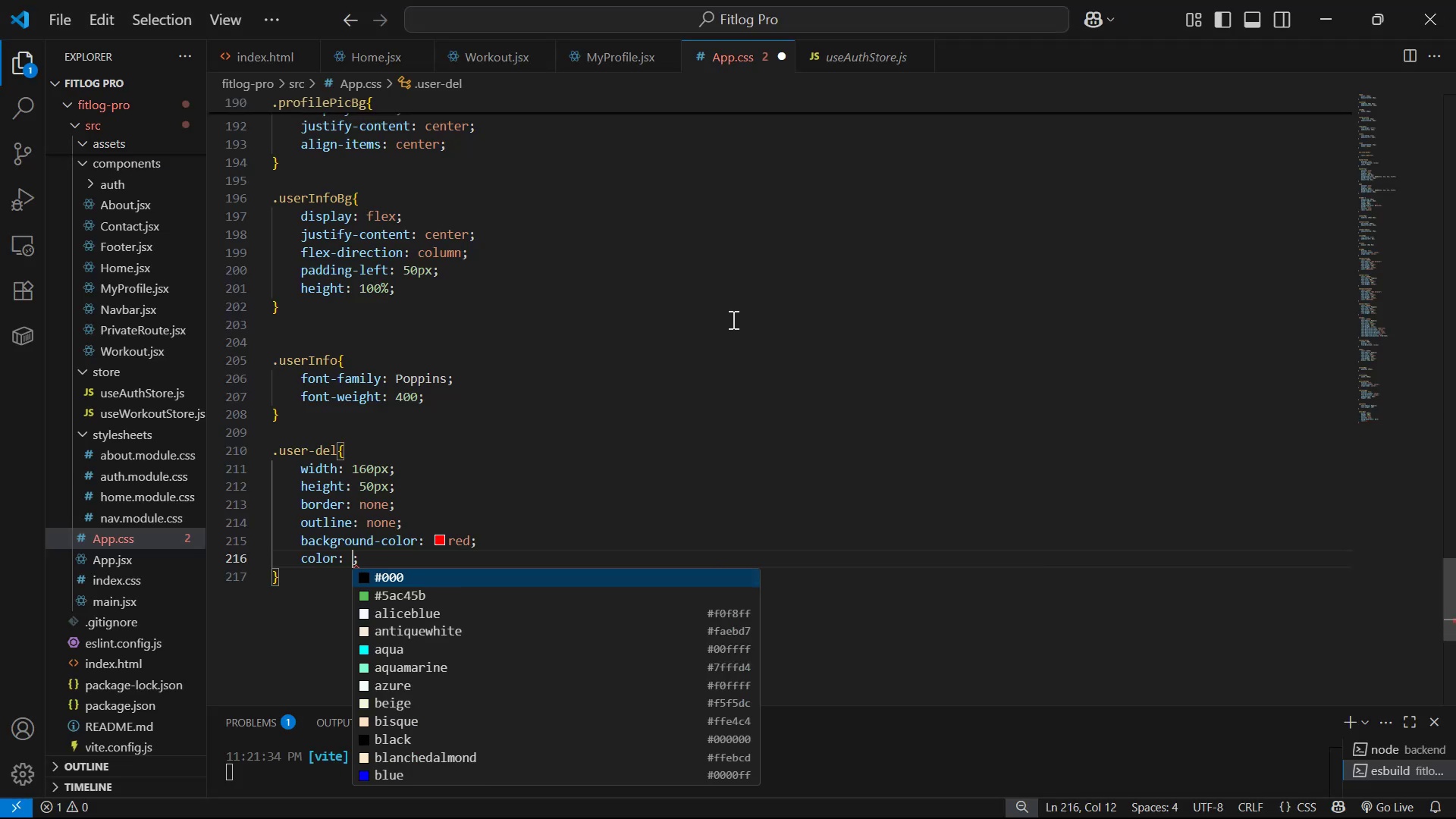 
type(whi)
 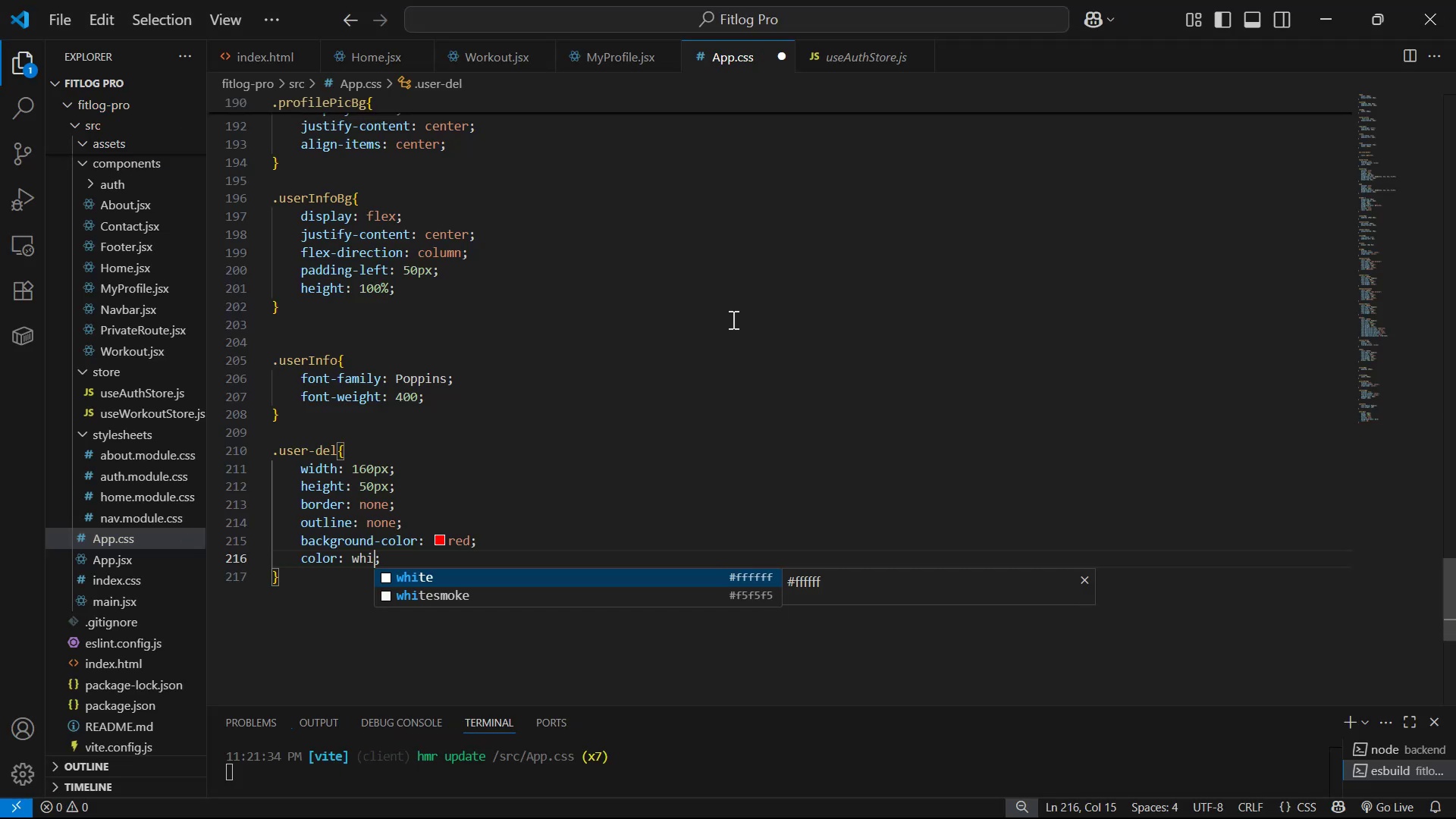 
key(Enter)
 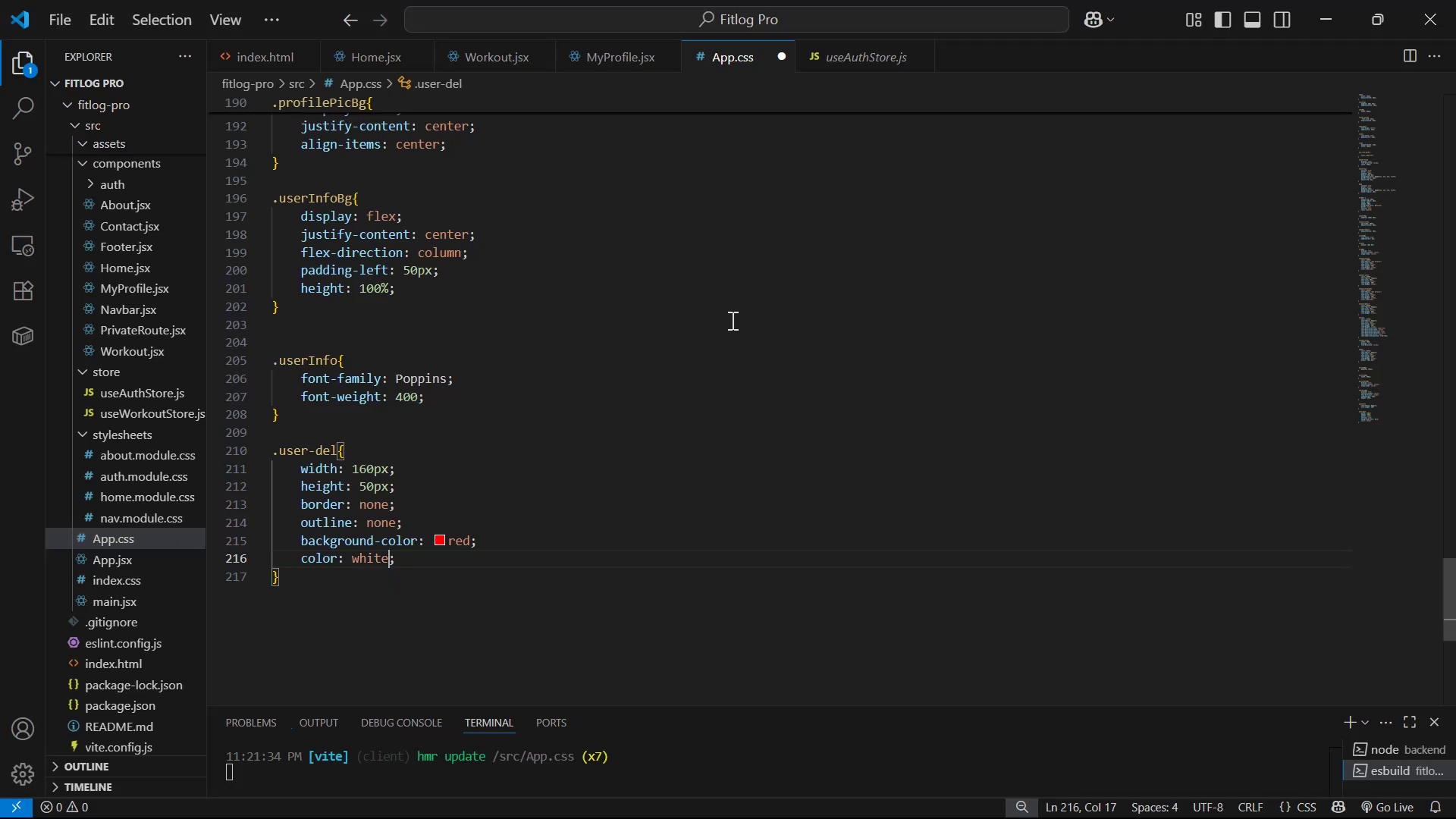 
key(ArrowRight)
 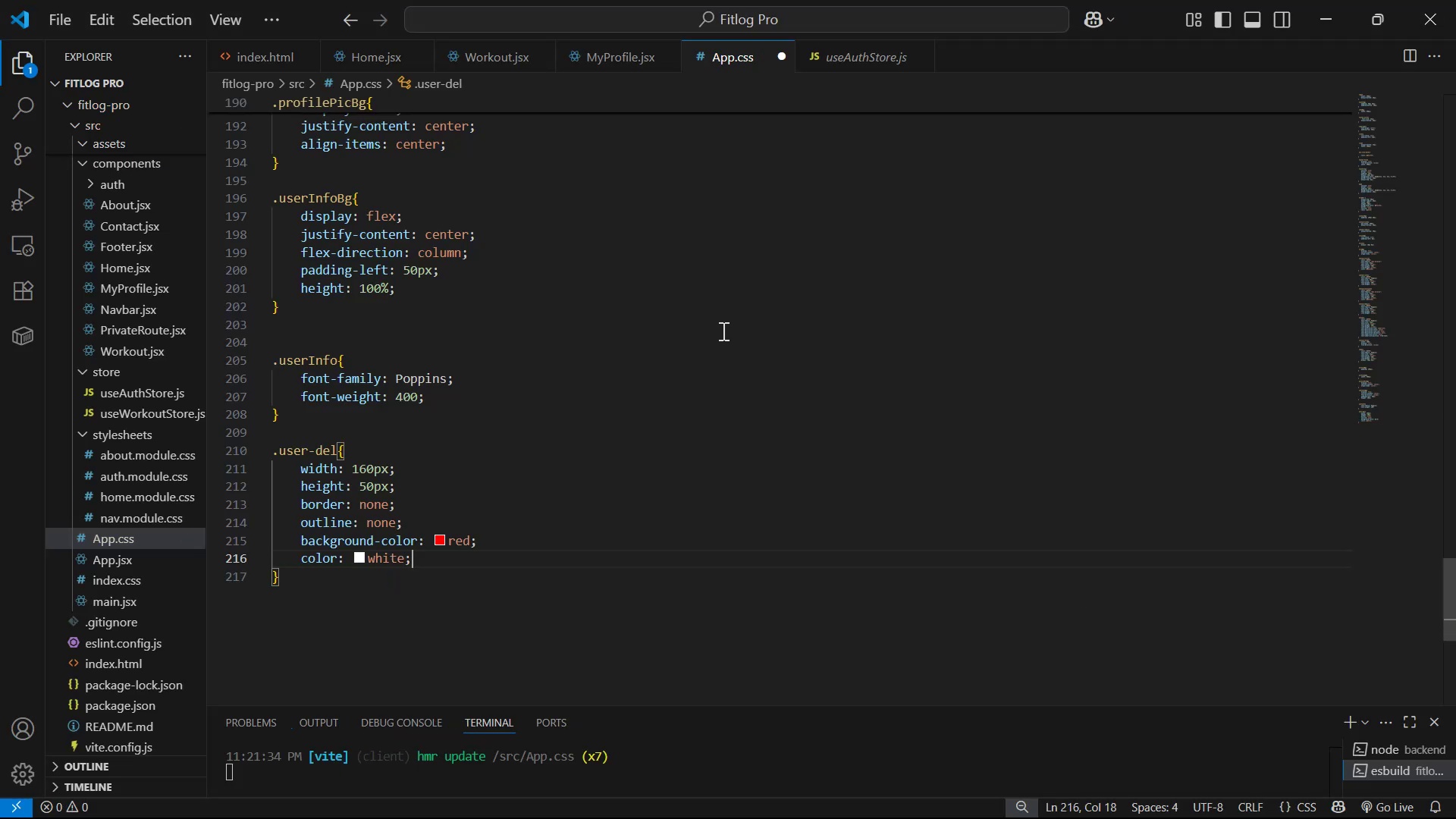 
key(Enter)
 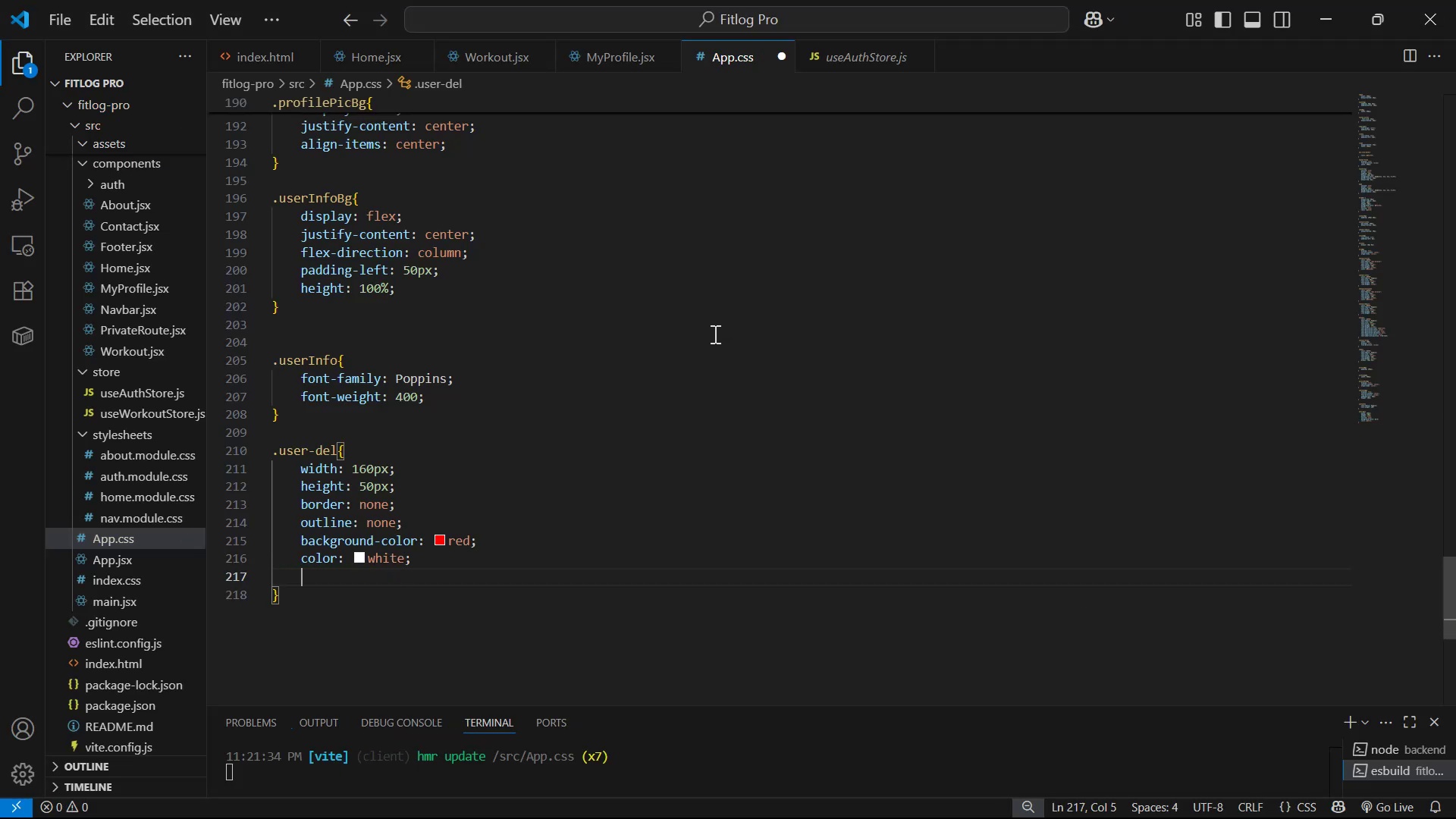 
type(bor)
 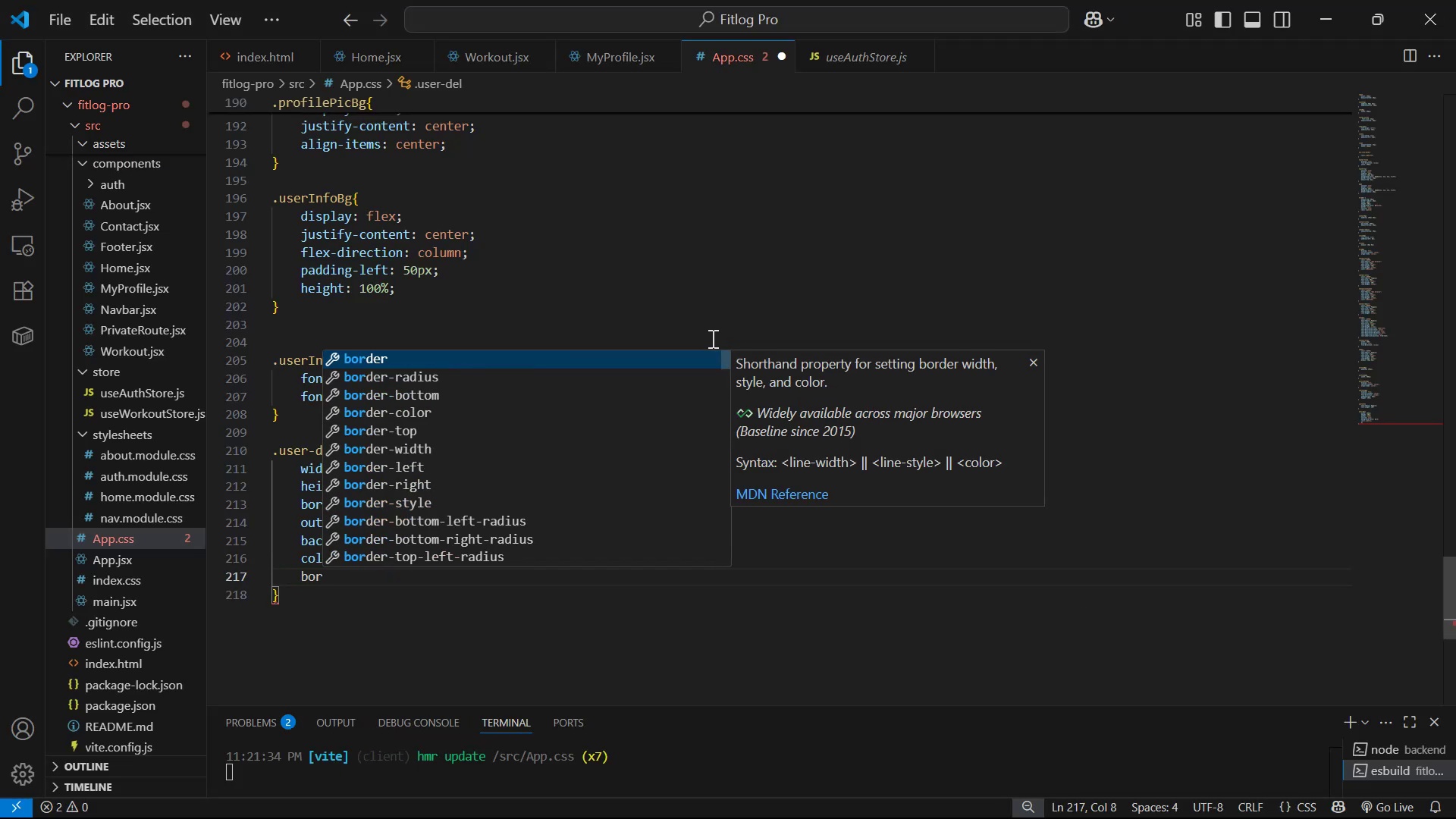 
key(ArrowDown)
 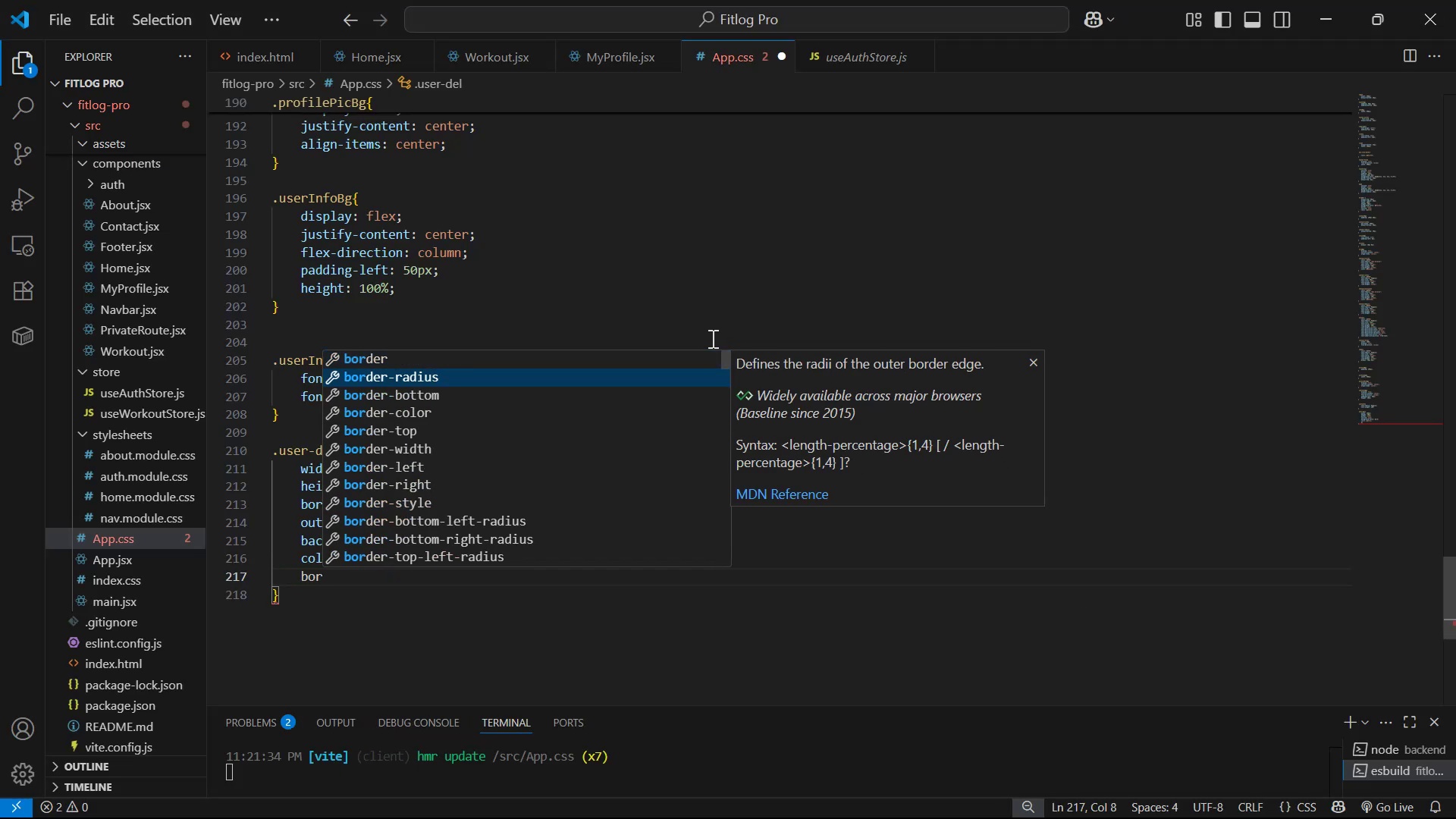 
key(Enter)
 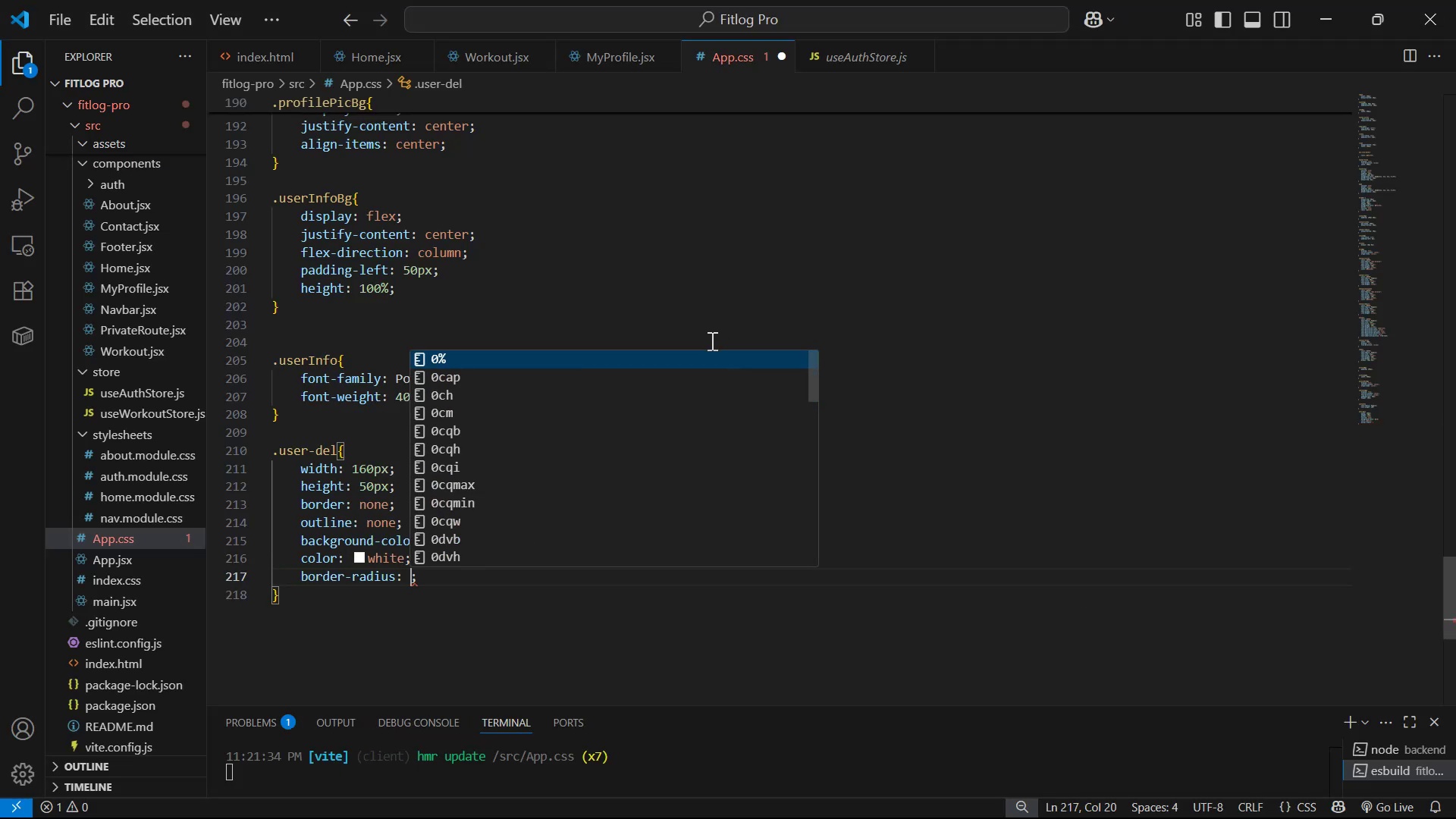 
type(10px)
 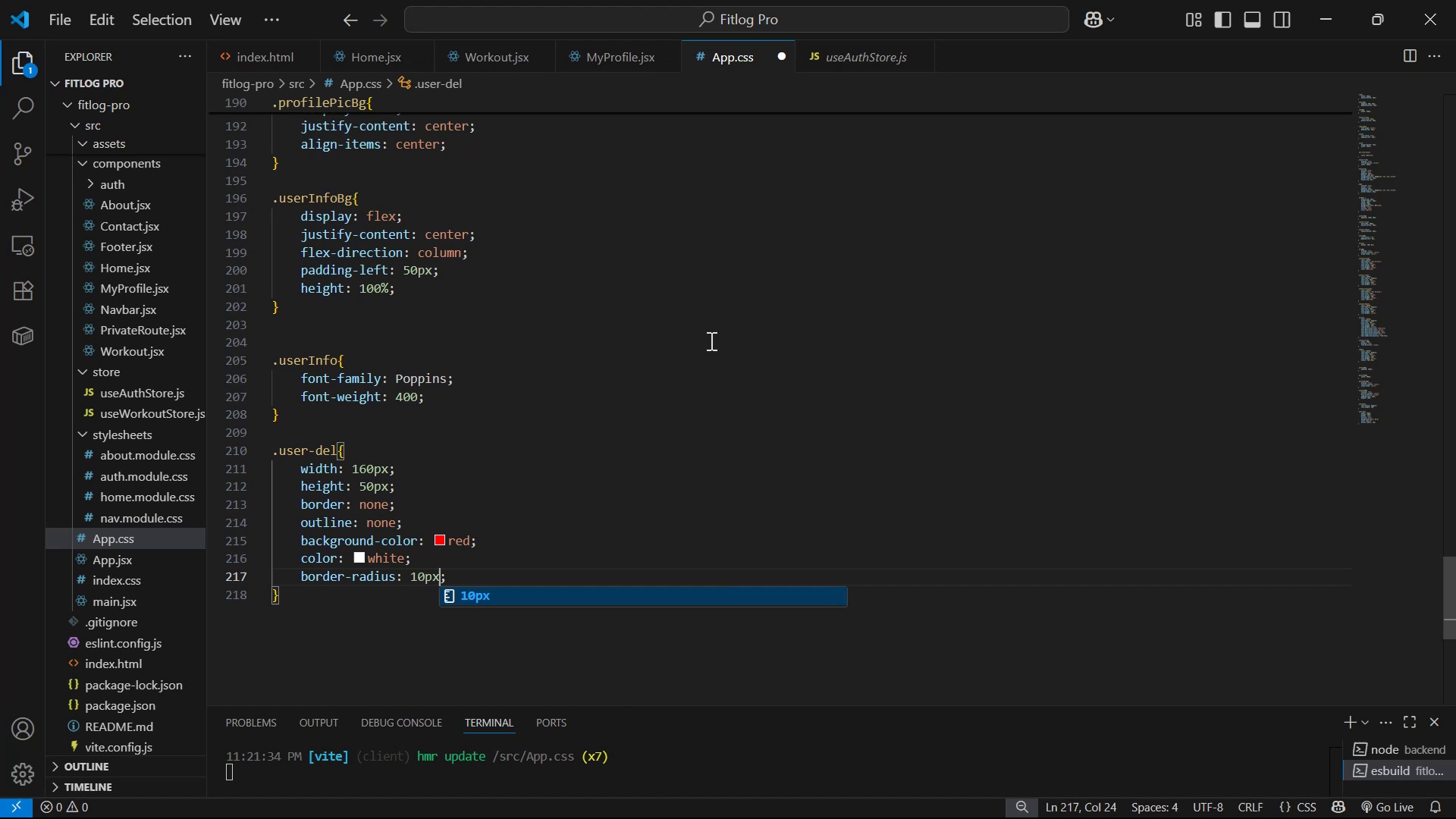 
key(ArrowRight)
 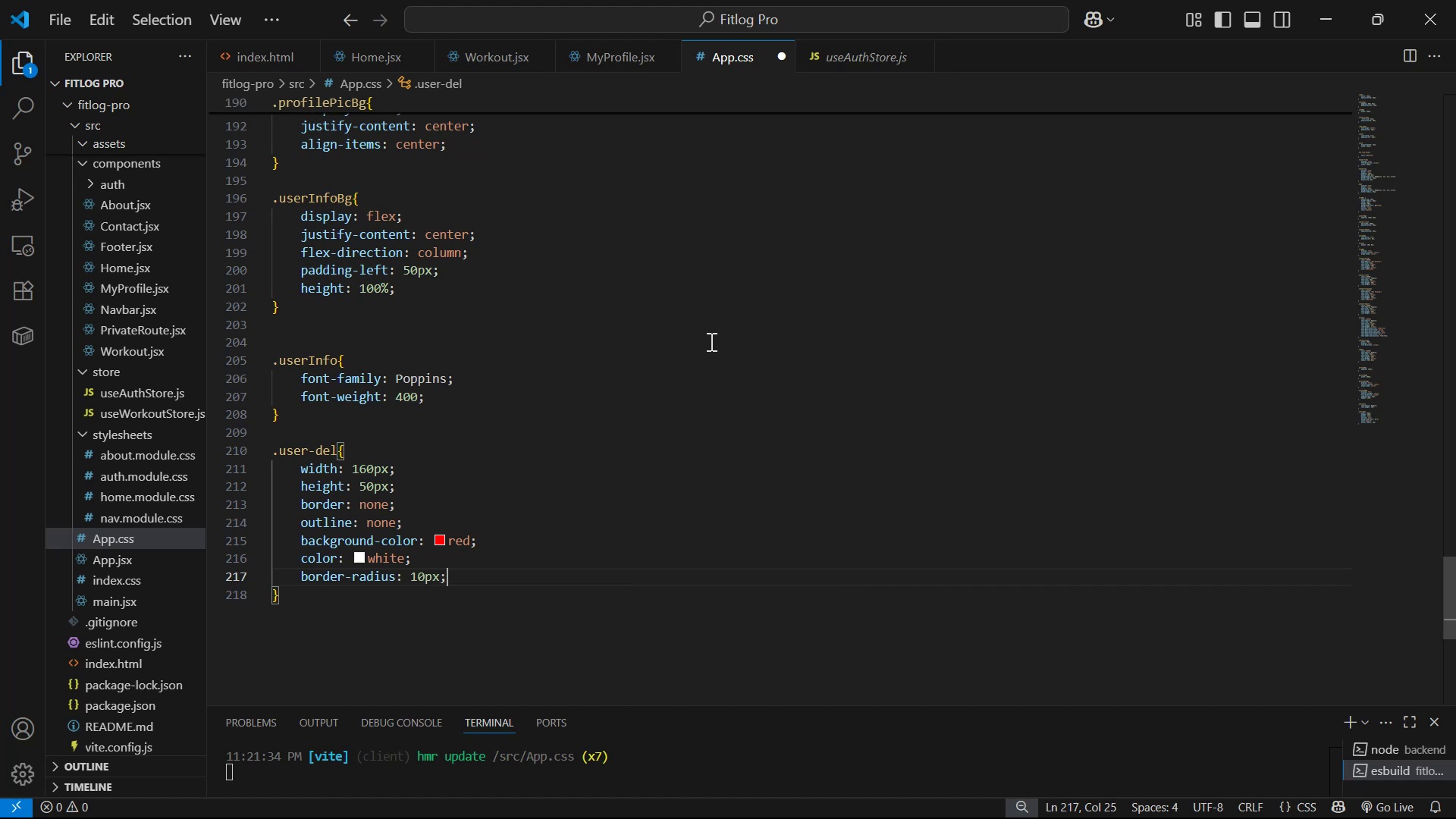 
key(Enter)
 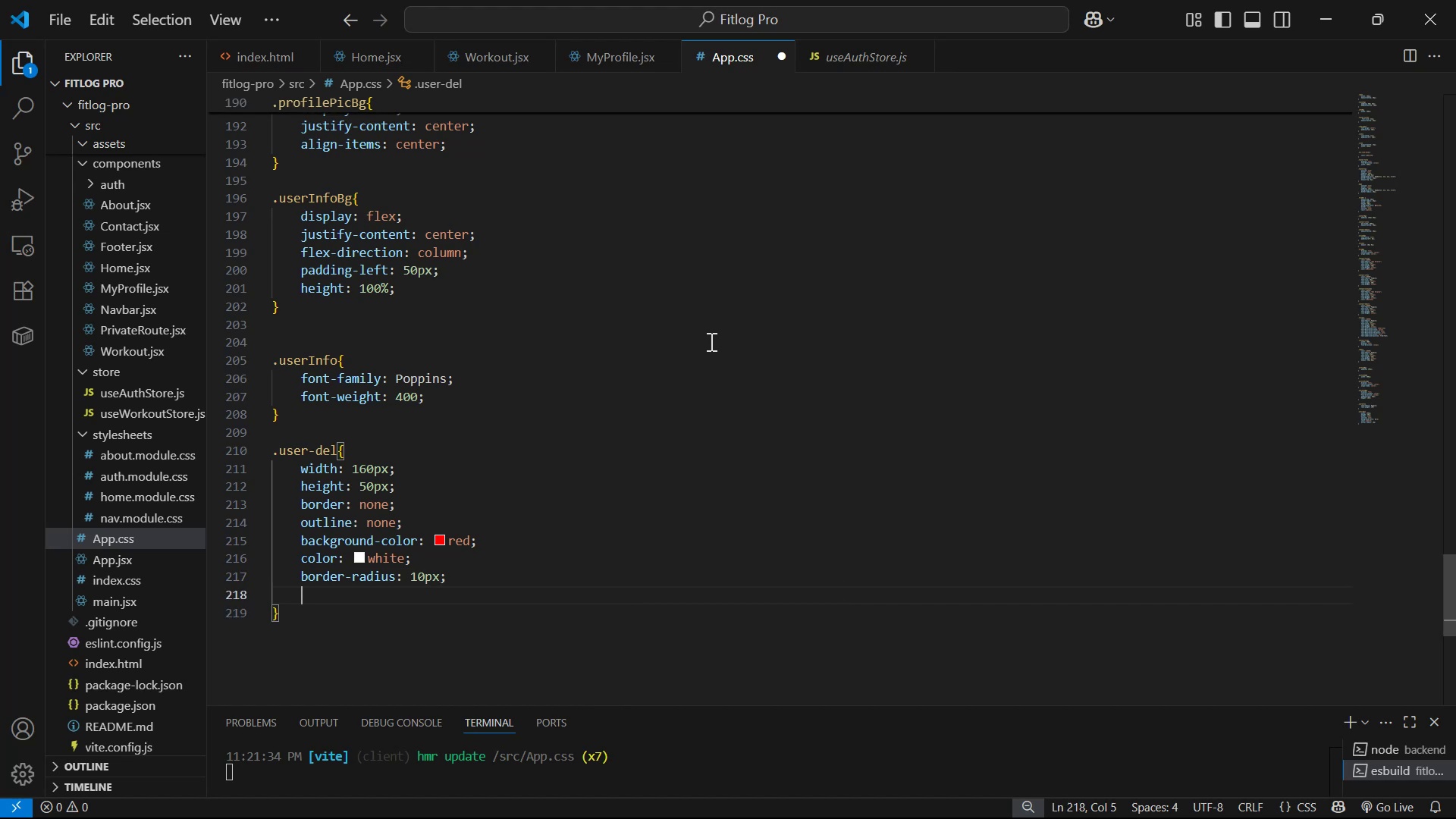 
type(fo)
 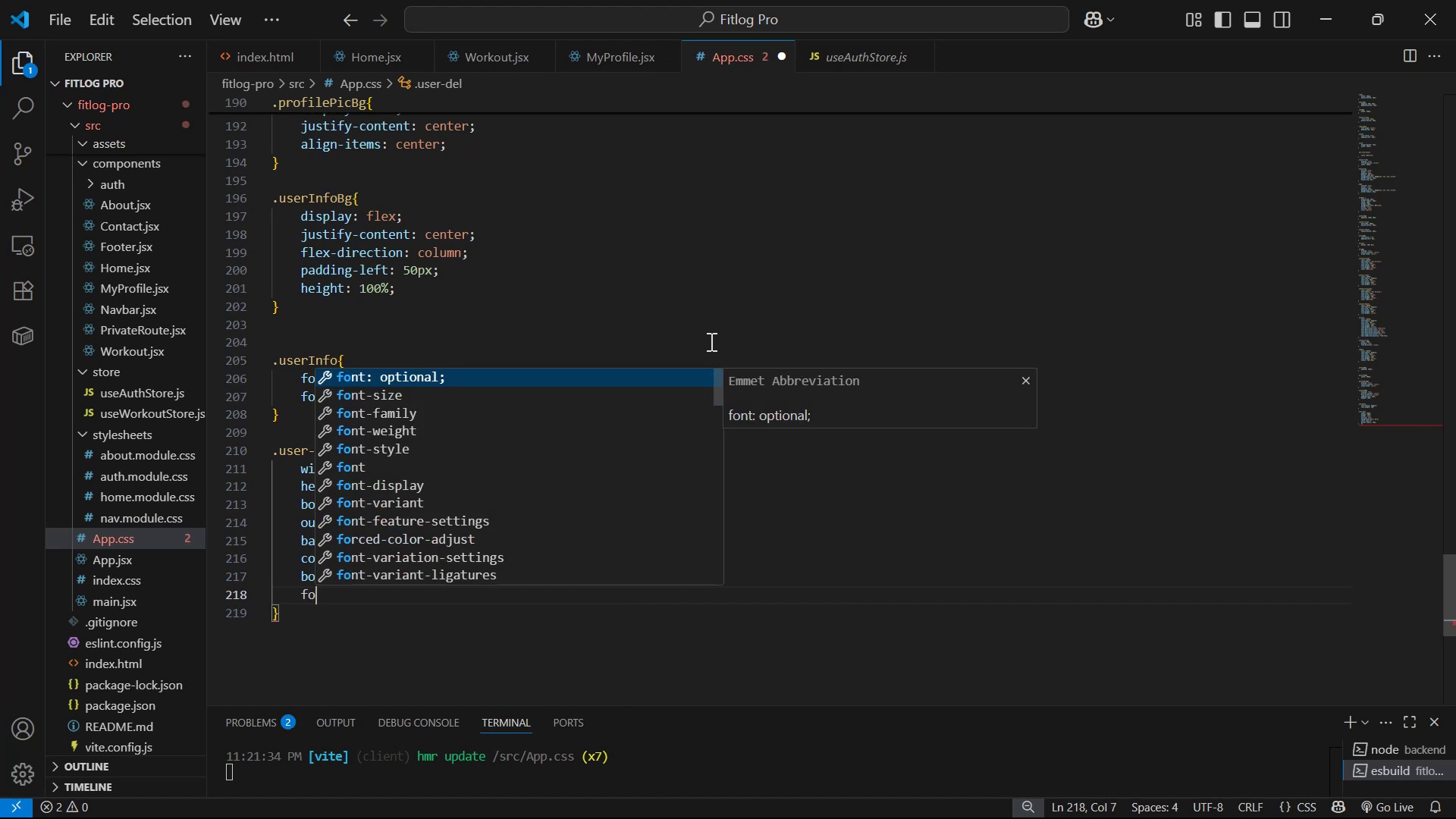 
key(ArrowDown)
 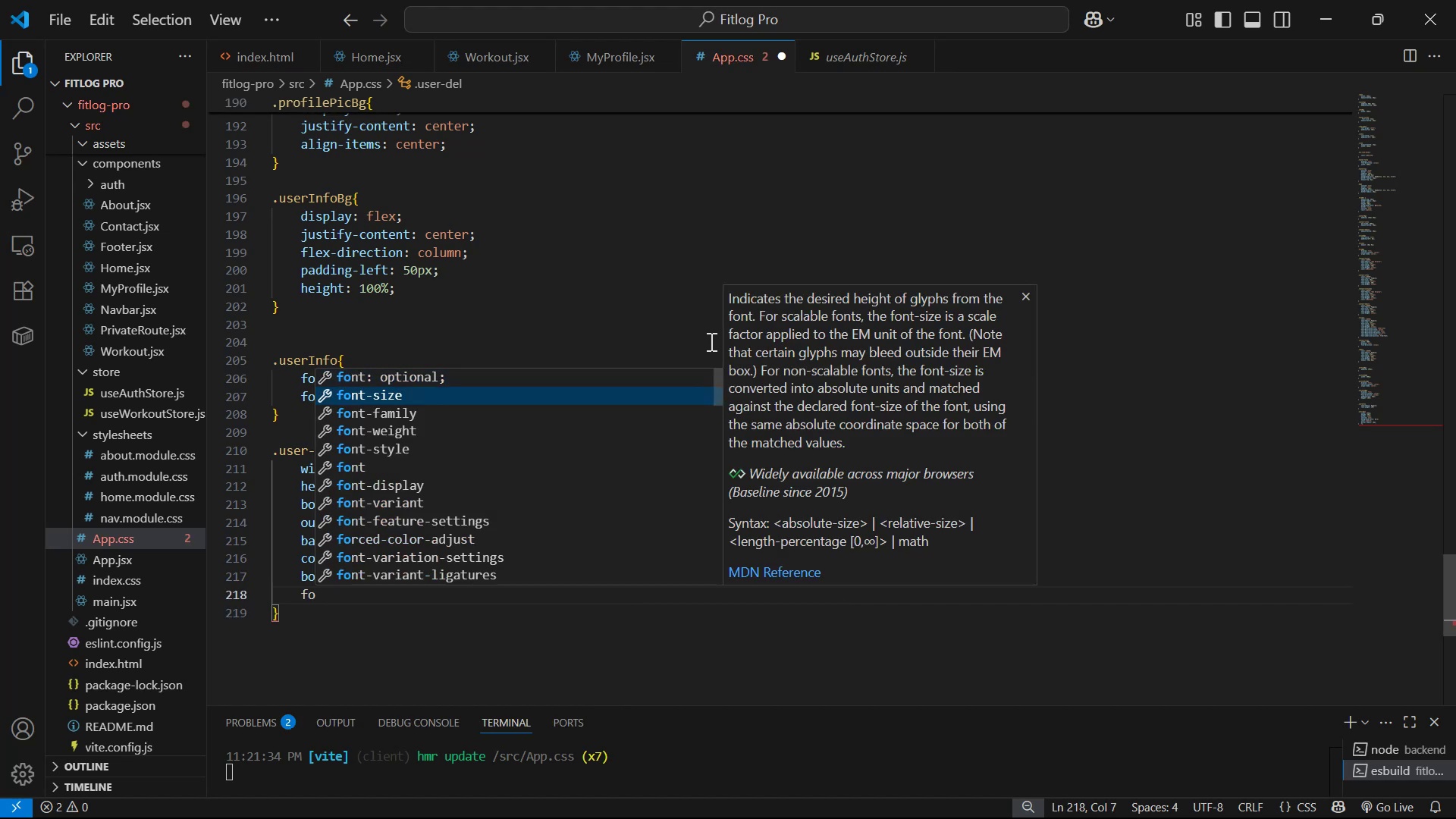 
key(Enter)
 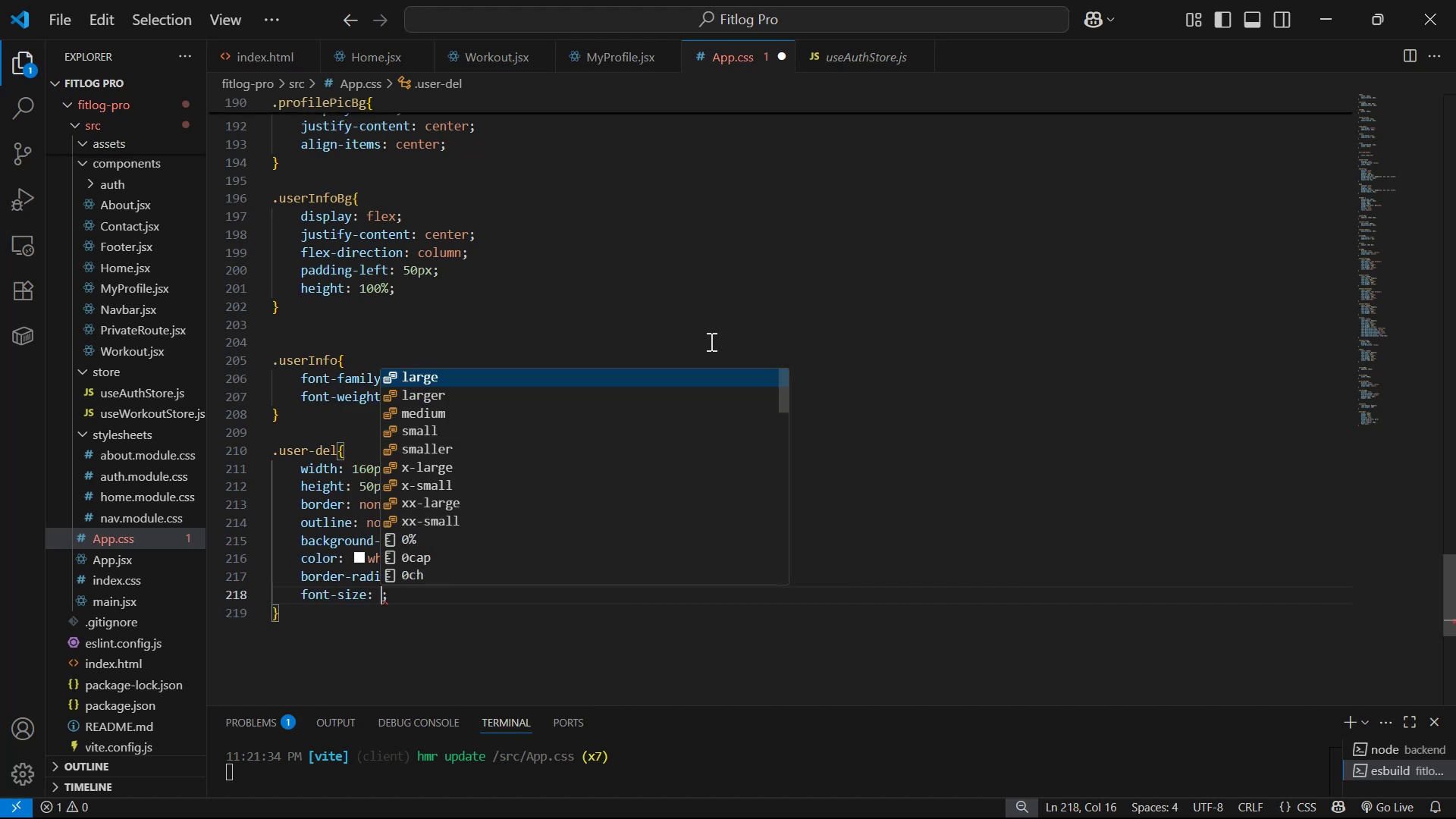 
type(16px)
 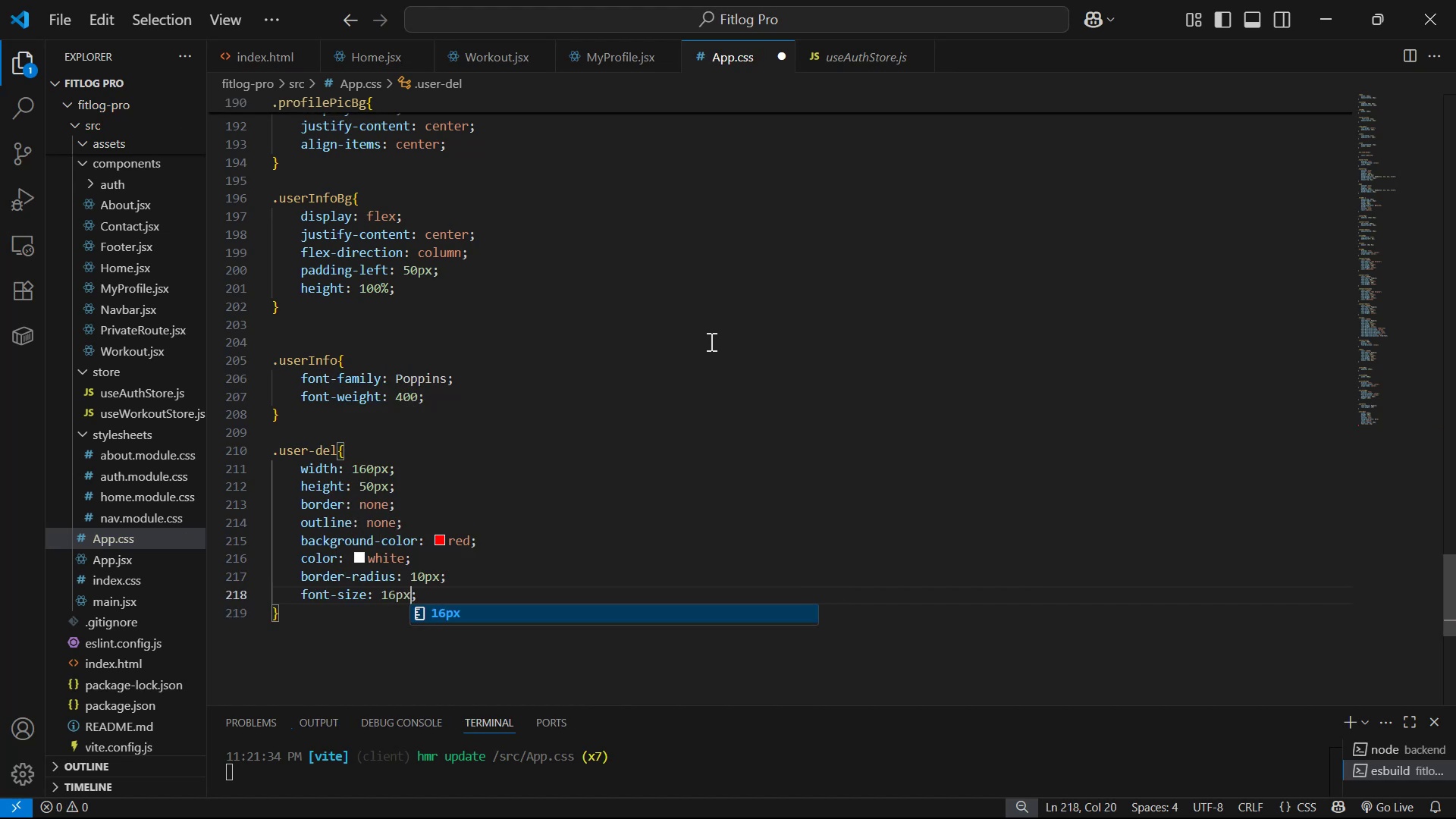 
key(Control+ControlLeft)
 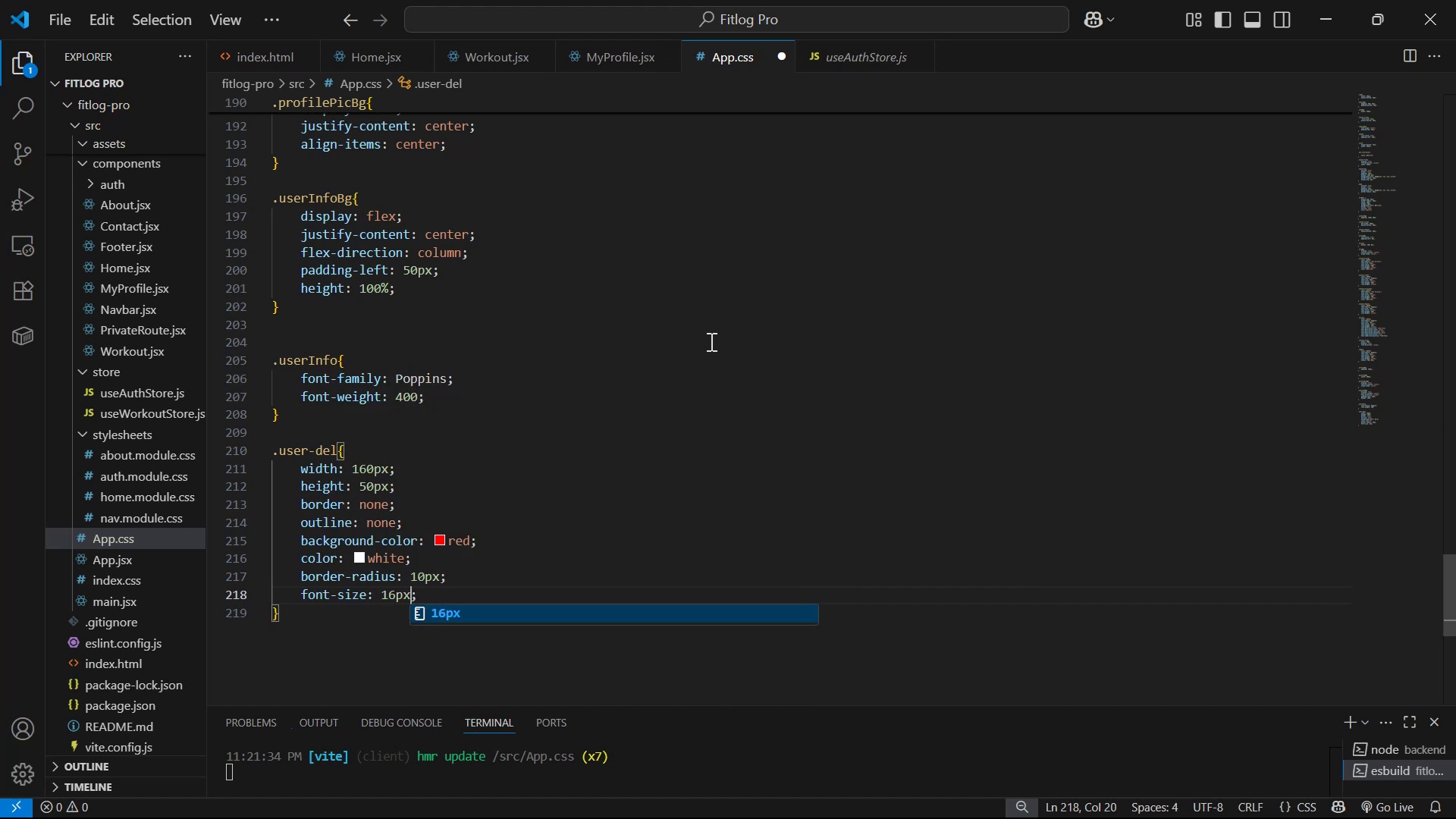 
key(ArrowRight)
 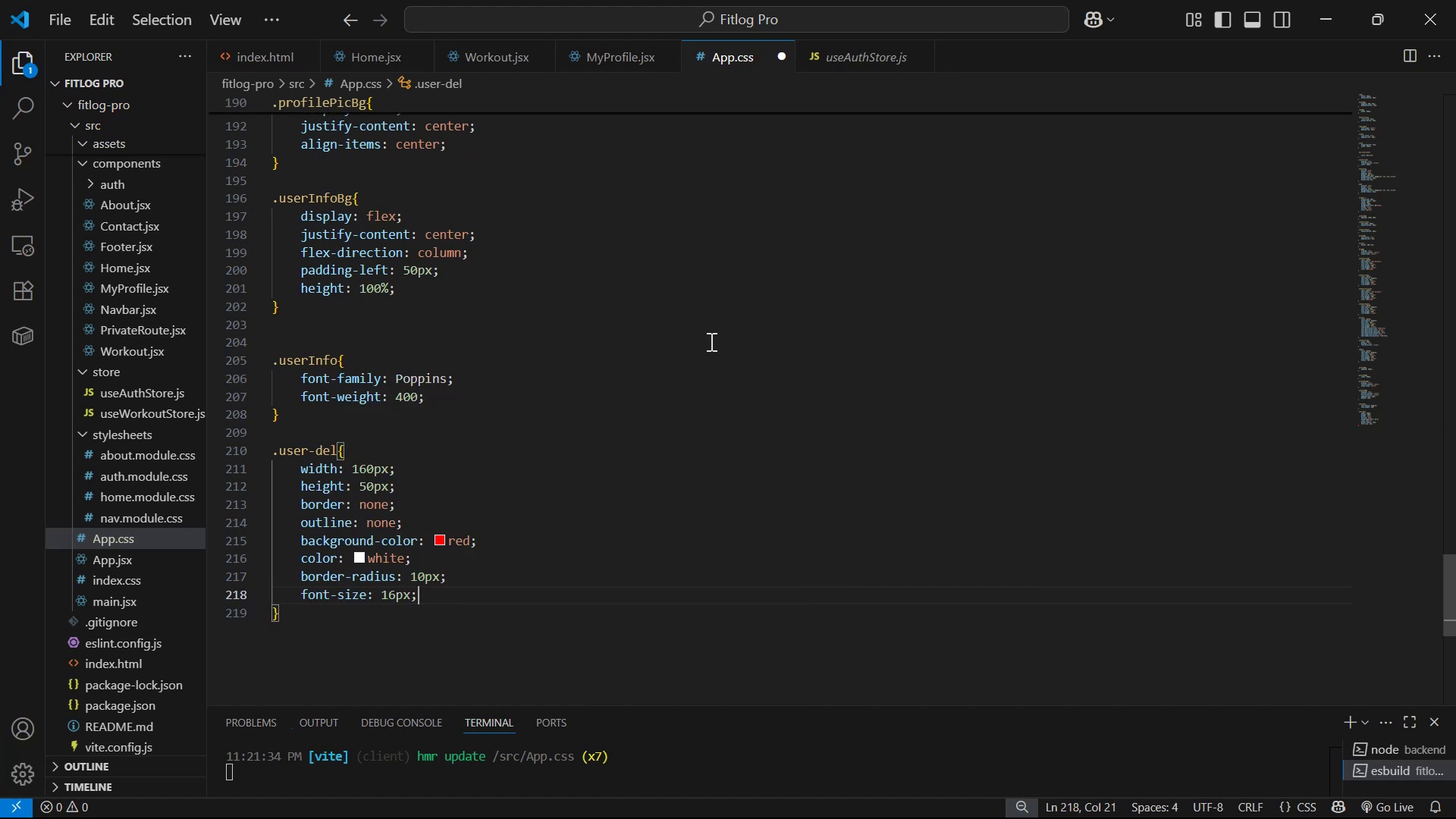 
key(Enter)
 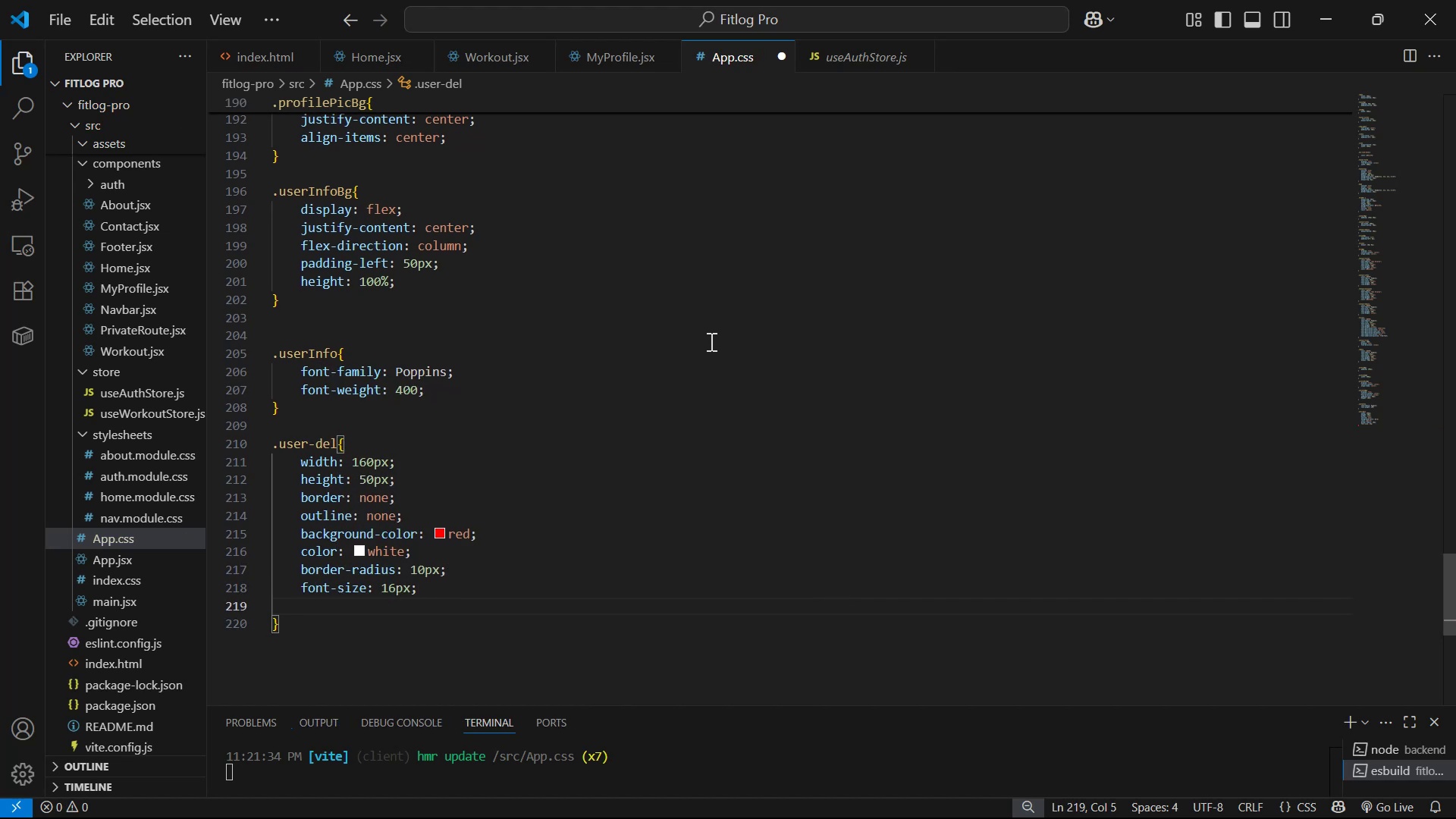 
key(Backspace)
 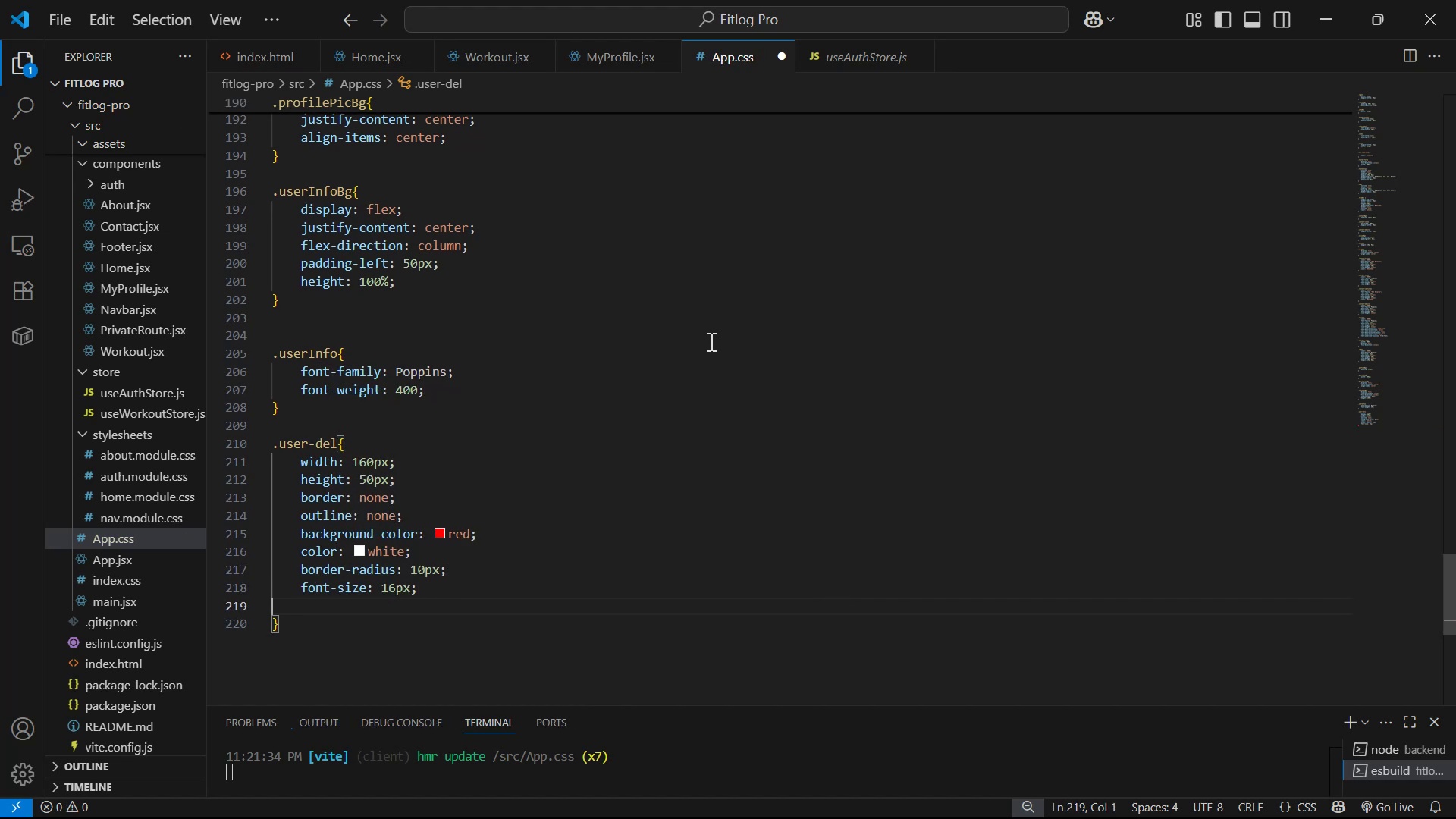 
key(Backspace)
 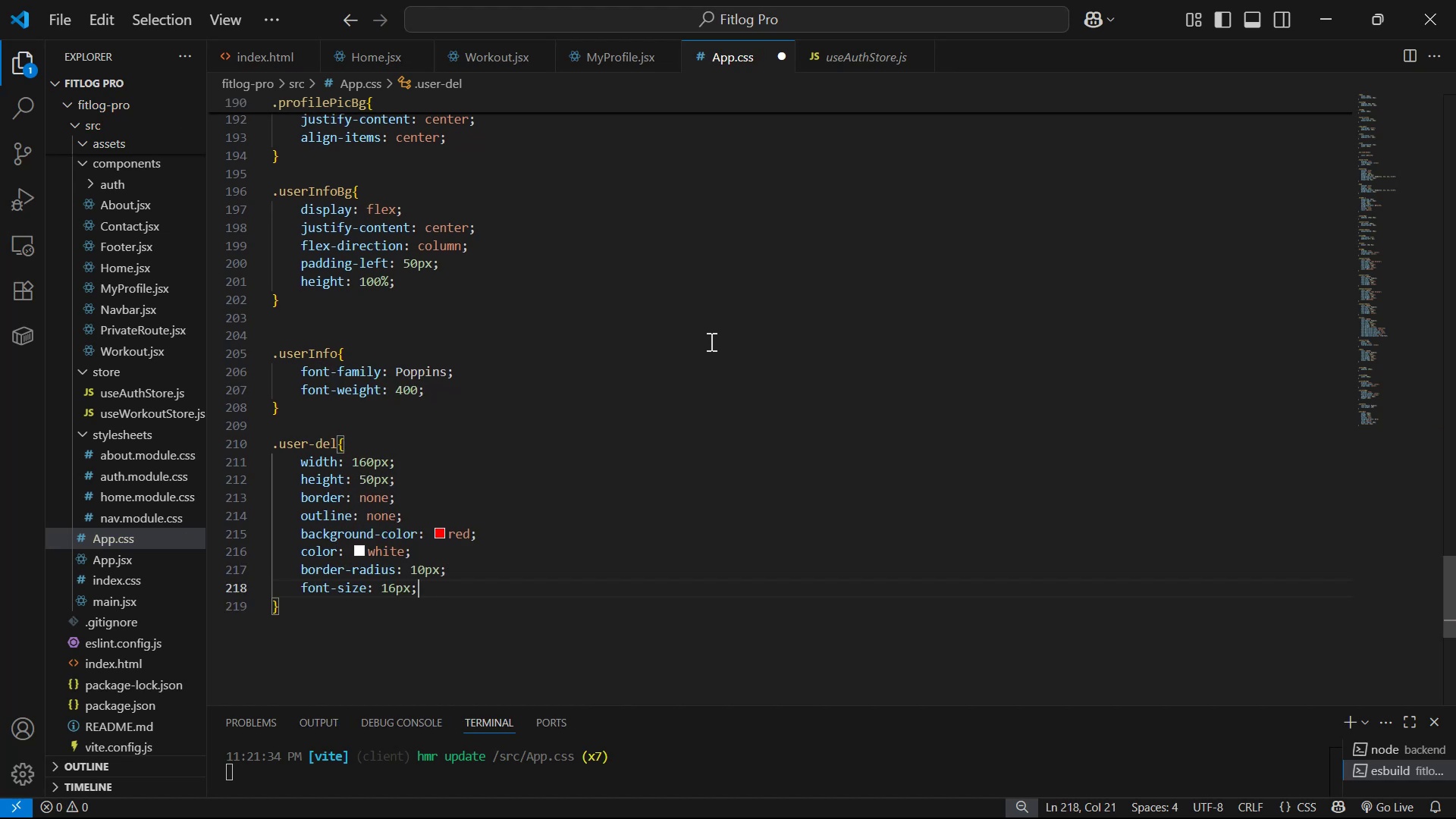 
key(Control+S)
 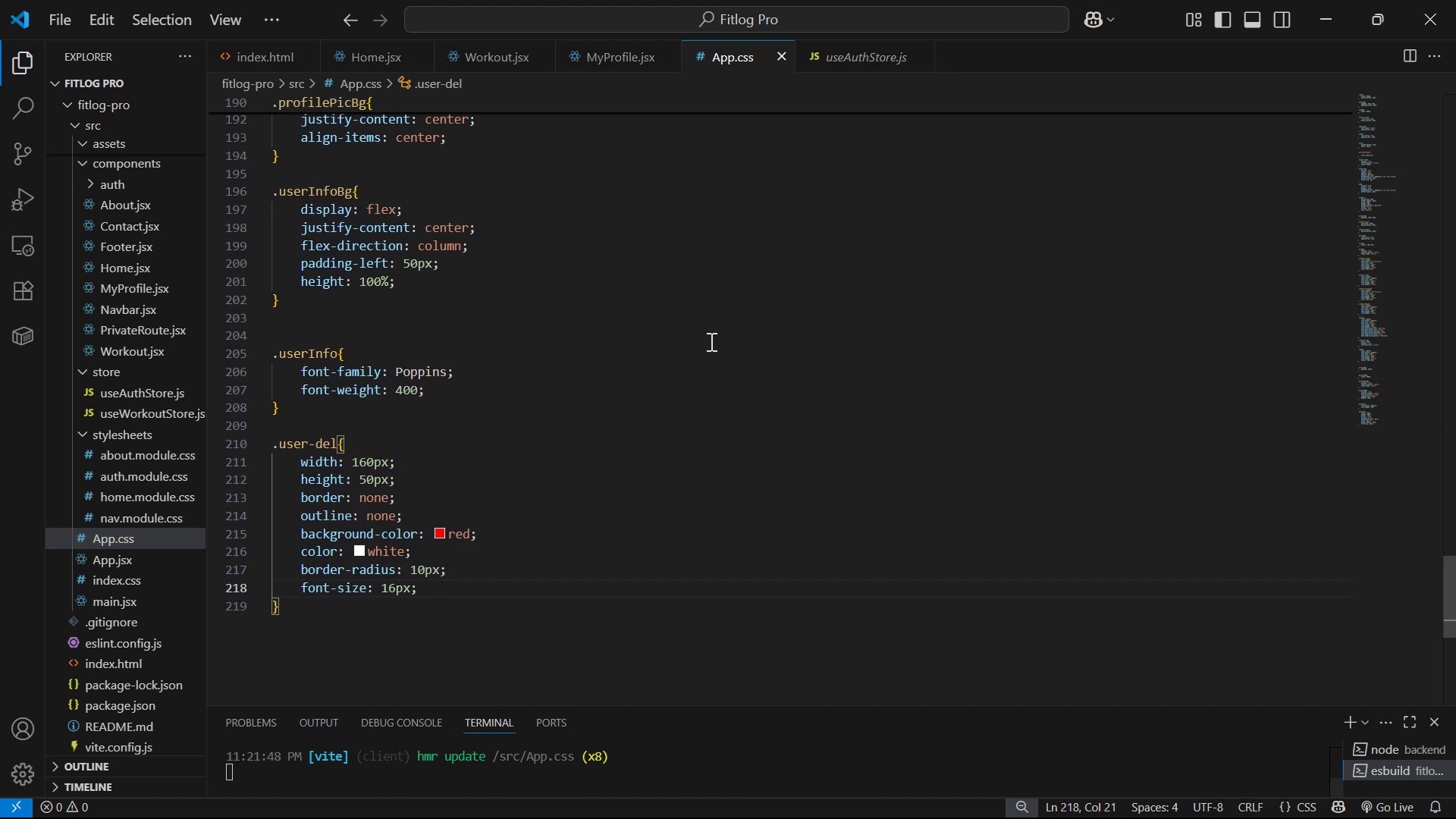 
key(Alt+AltLeft)
 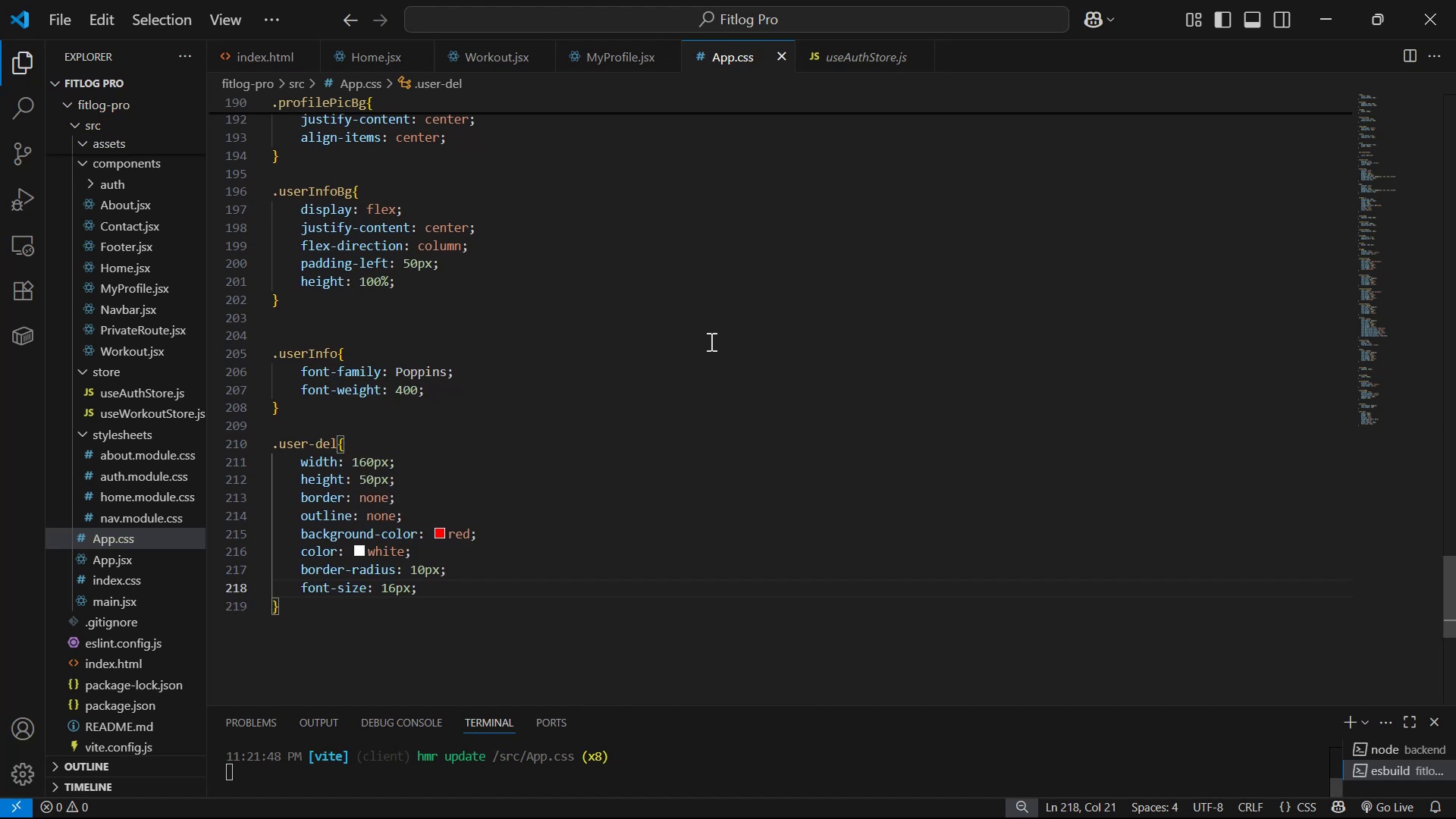 
key(Alt+Tab)
 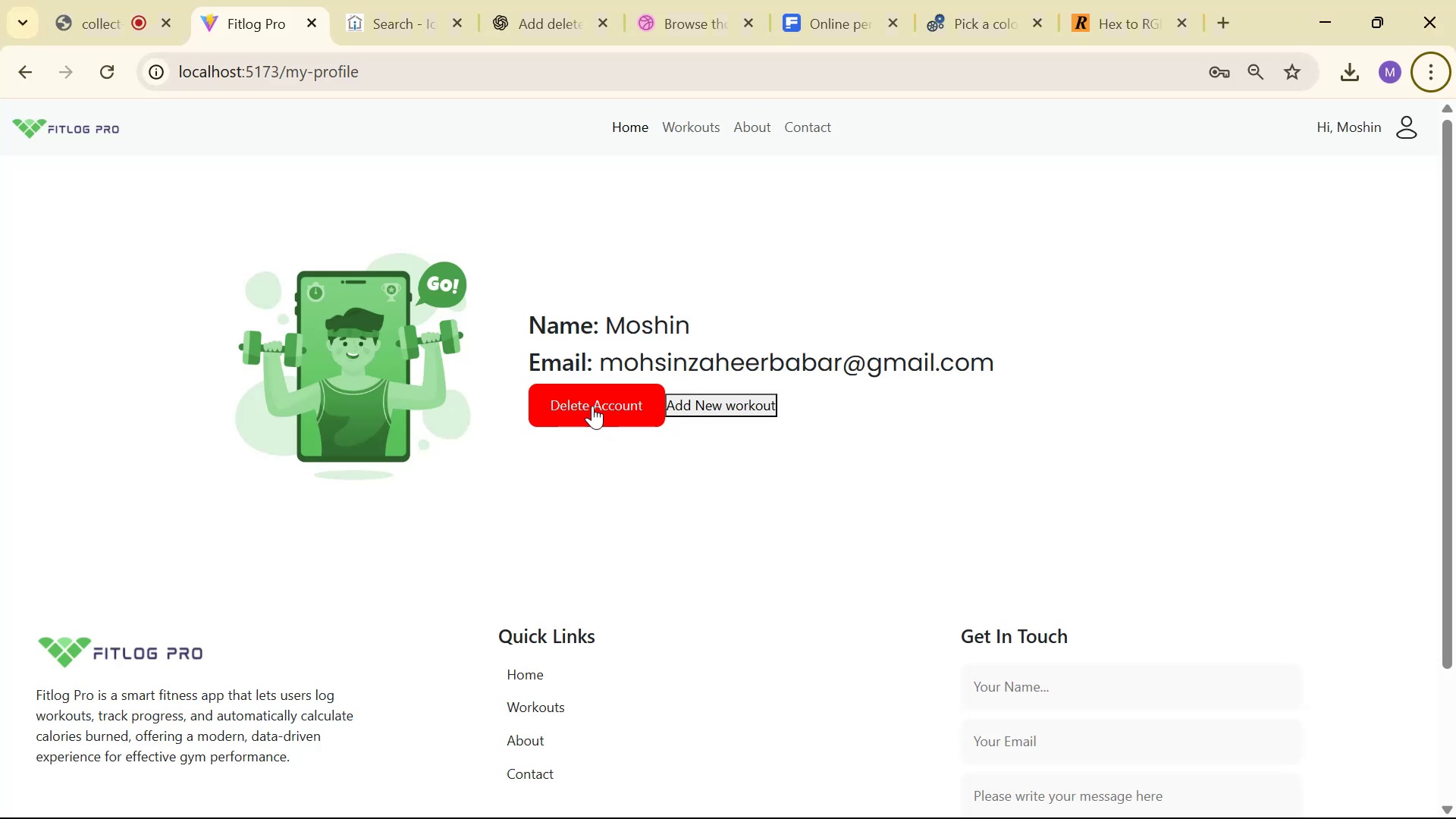 
key(Alt+AltLeft)
 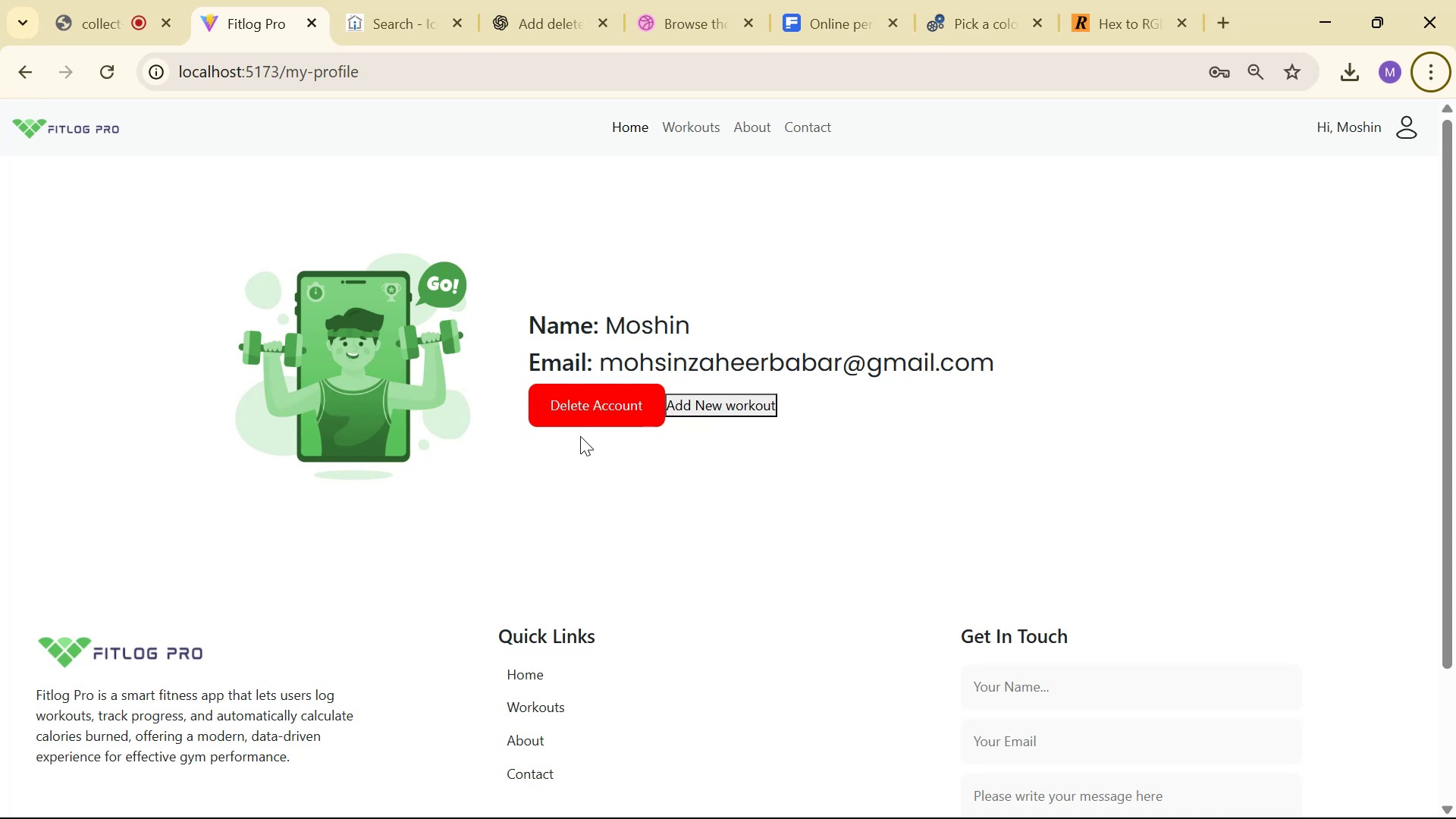 
key(Alt+Tab)
 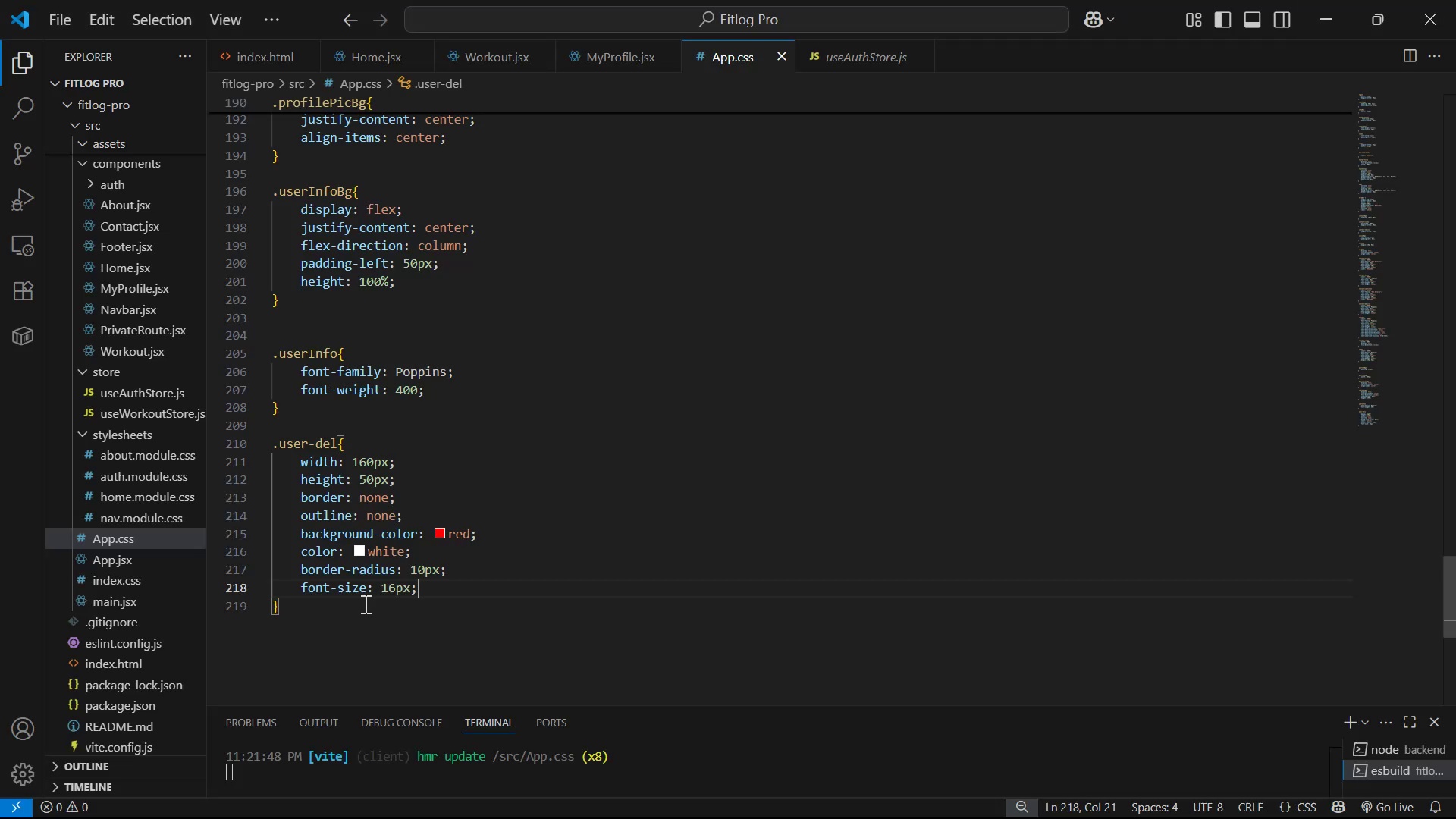 
left_click_drag(start_coordinate=[332, 610], to_coordinate=[265, 444])
 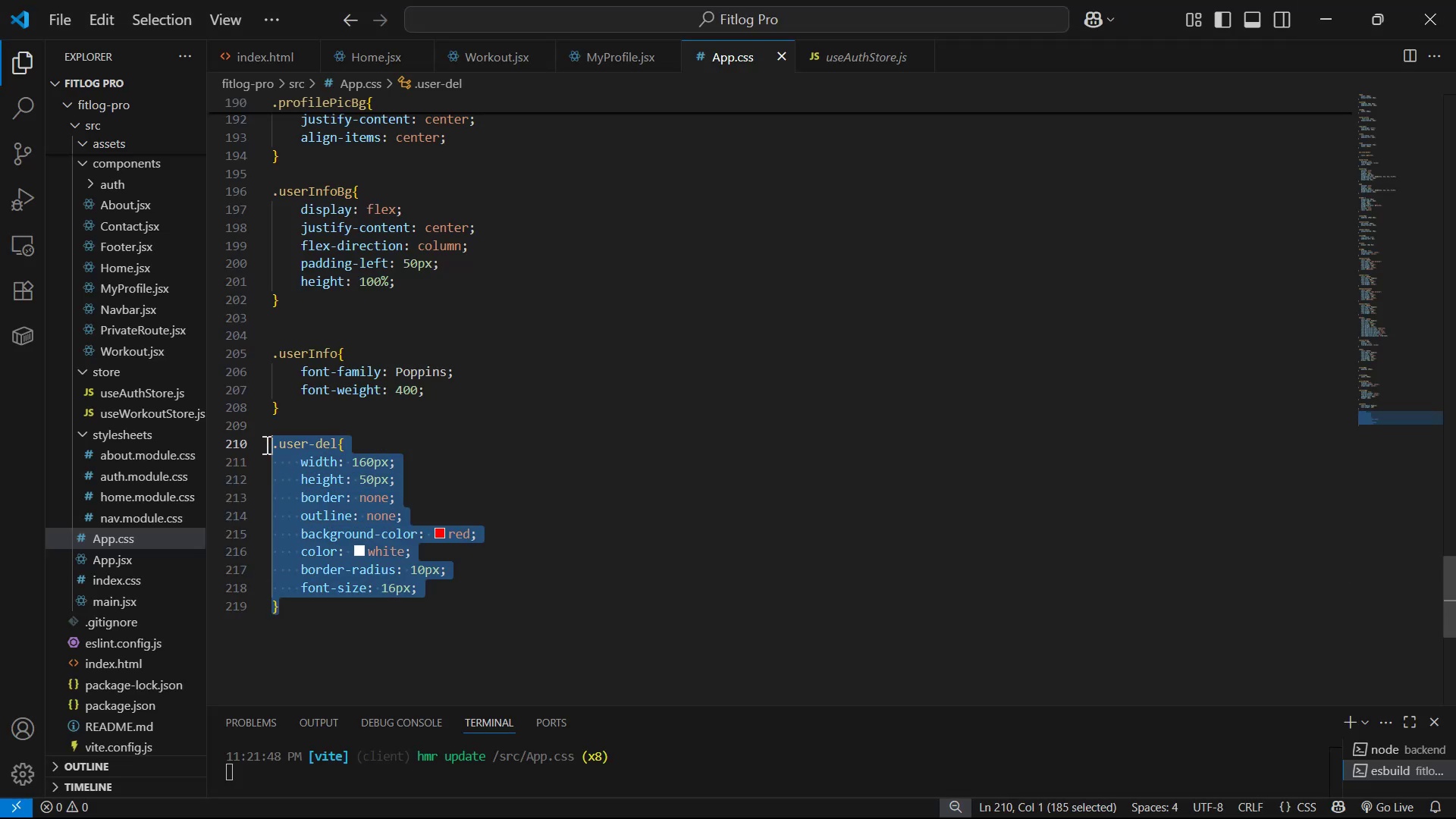 
key(Alt+Shift+ArrowUp)
 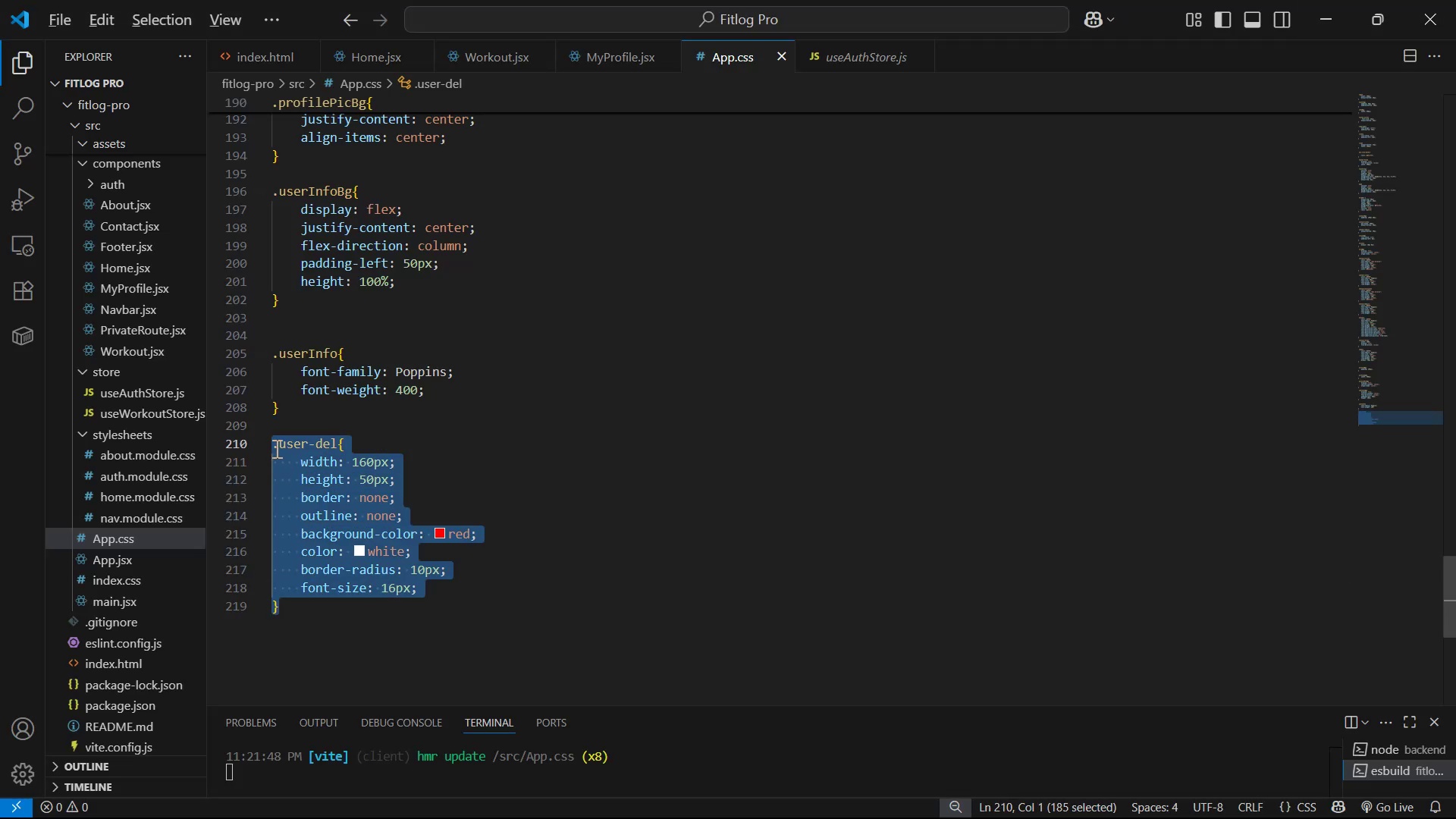 
key(Alt+Shift+ArrowDown)
 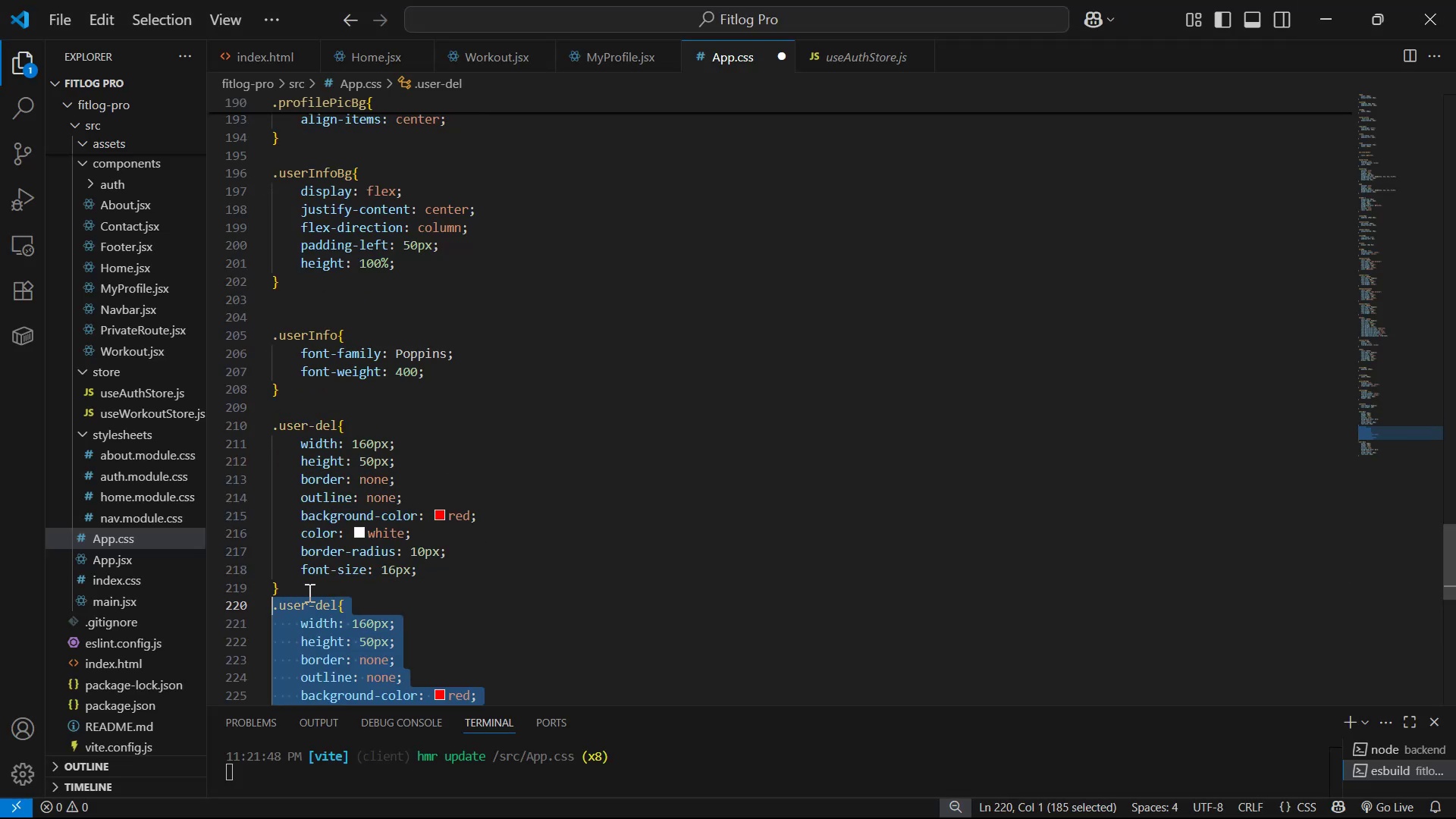 
left_click([340, 607])
 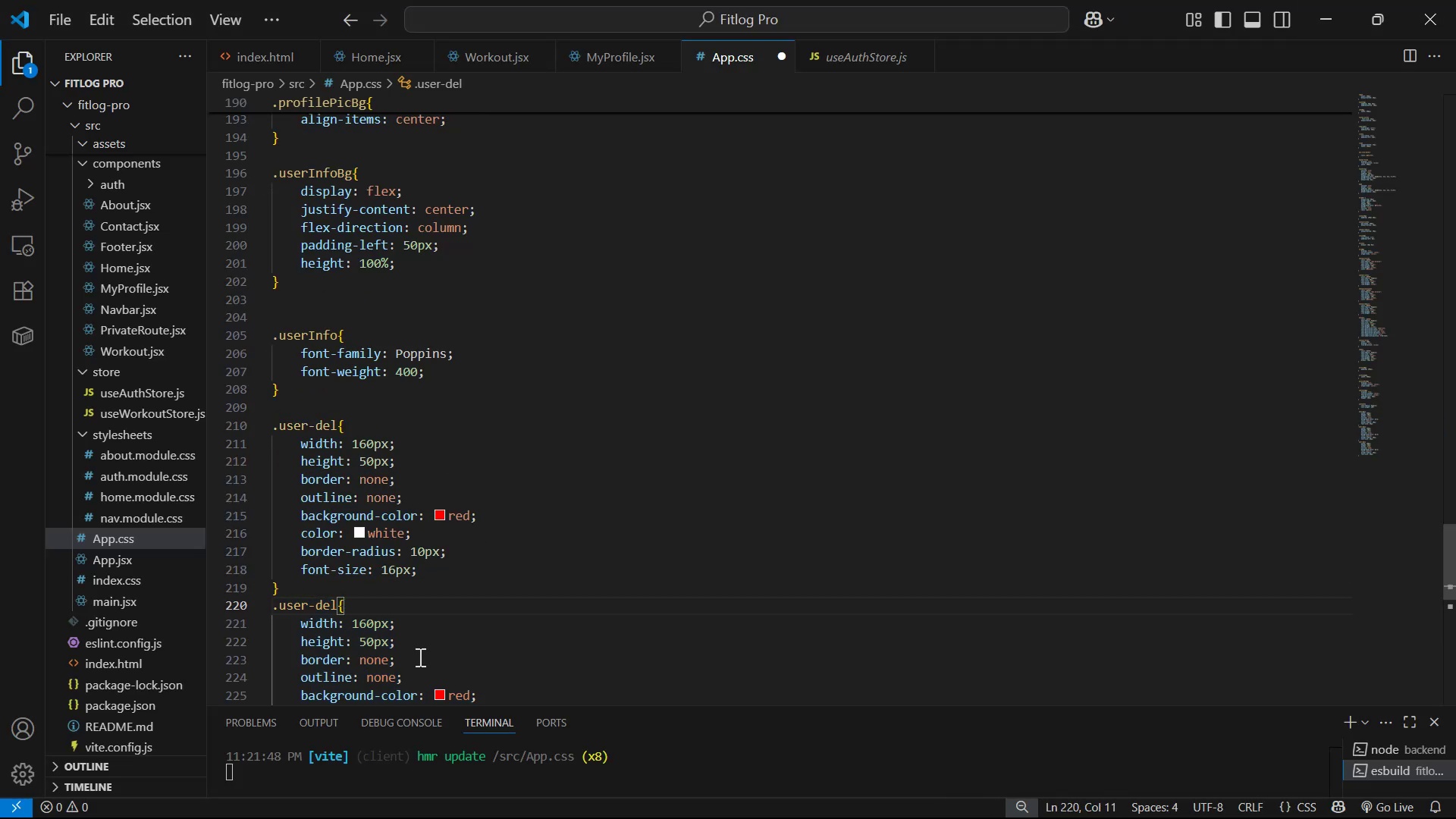 
key(ArrowLeft)
 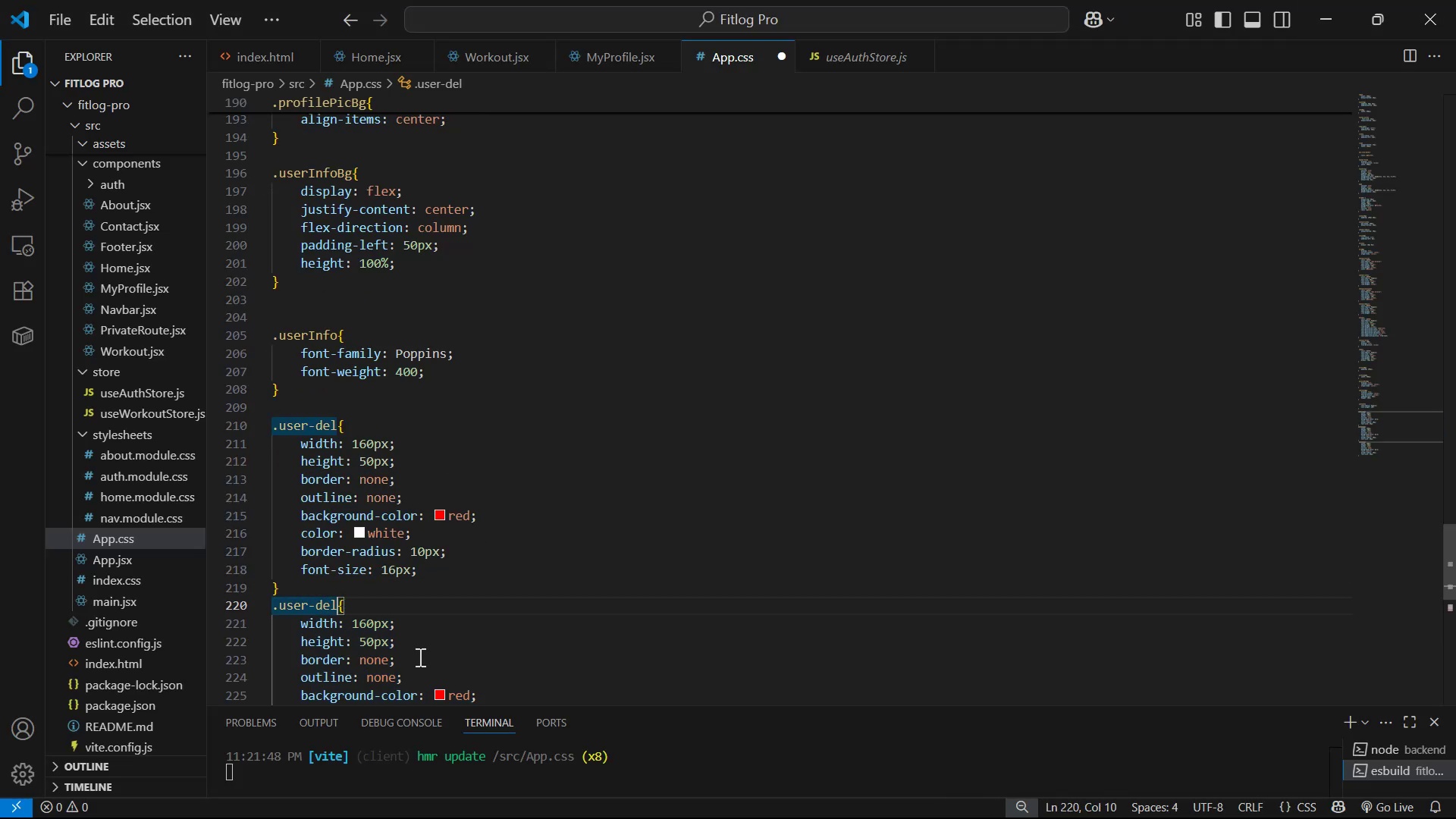 
key(Backspace)
key(Backspace)
key(Backspace)
type(add)
 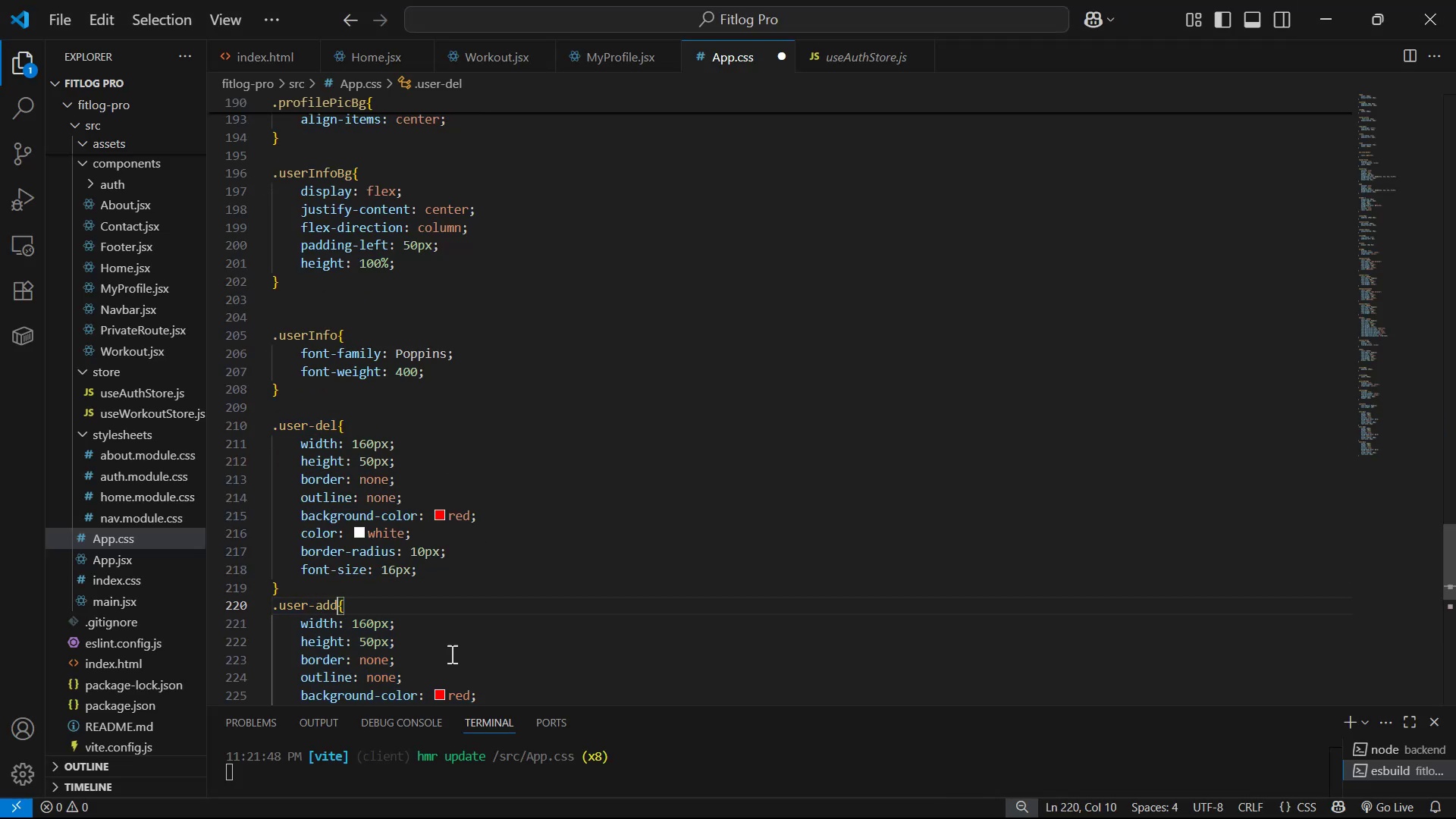 
scroll: coordinate [507, 551], scroll_direction: down, amount: 6.0
 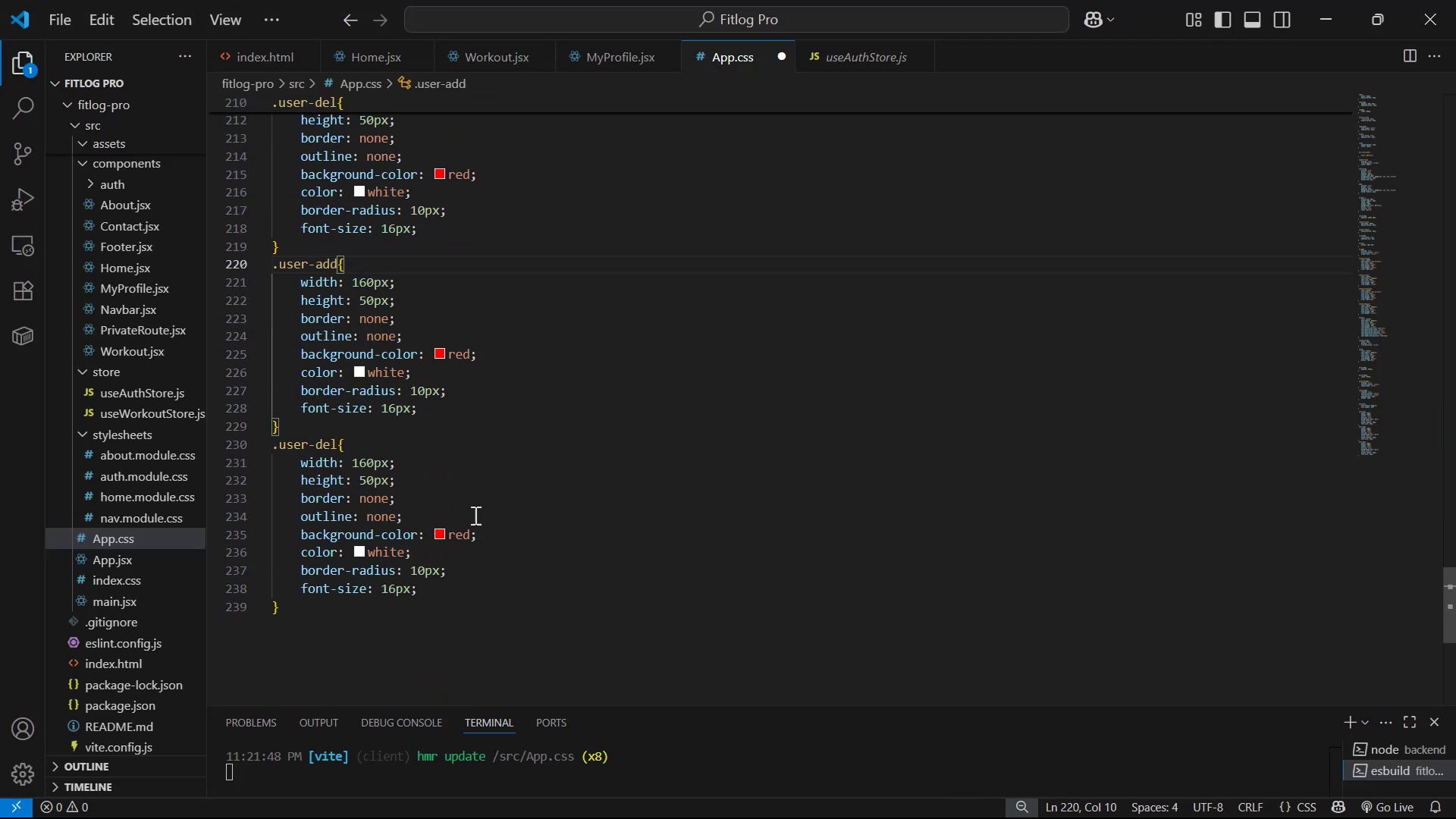 
left_click_drag(start_coordinate=[473, 353], to_coordinate=[448, 352])
 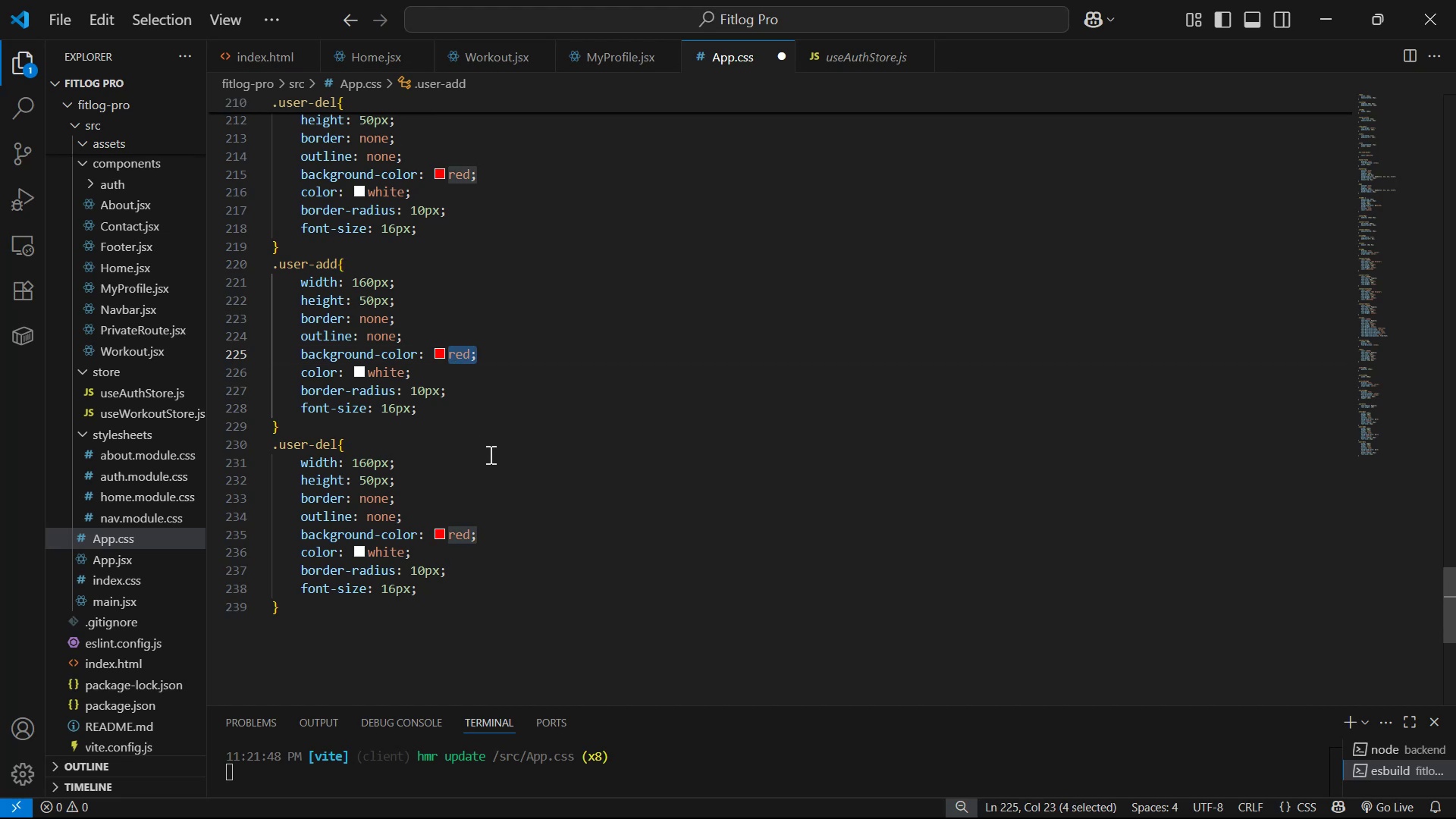 
key(Backspace)
 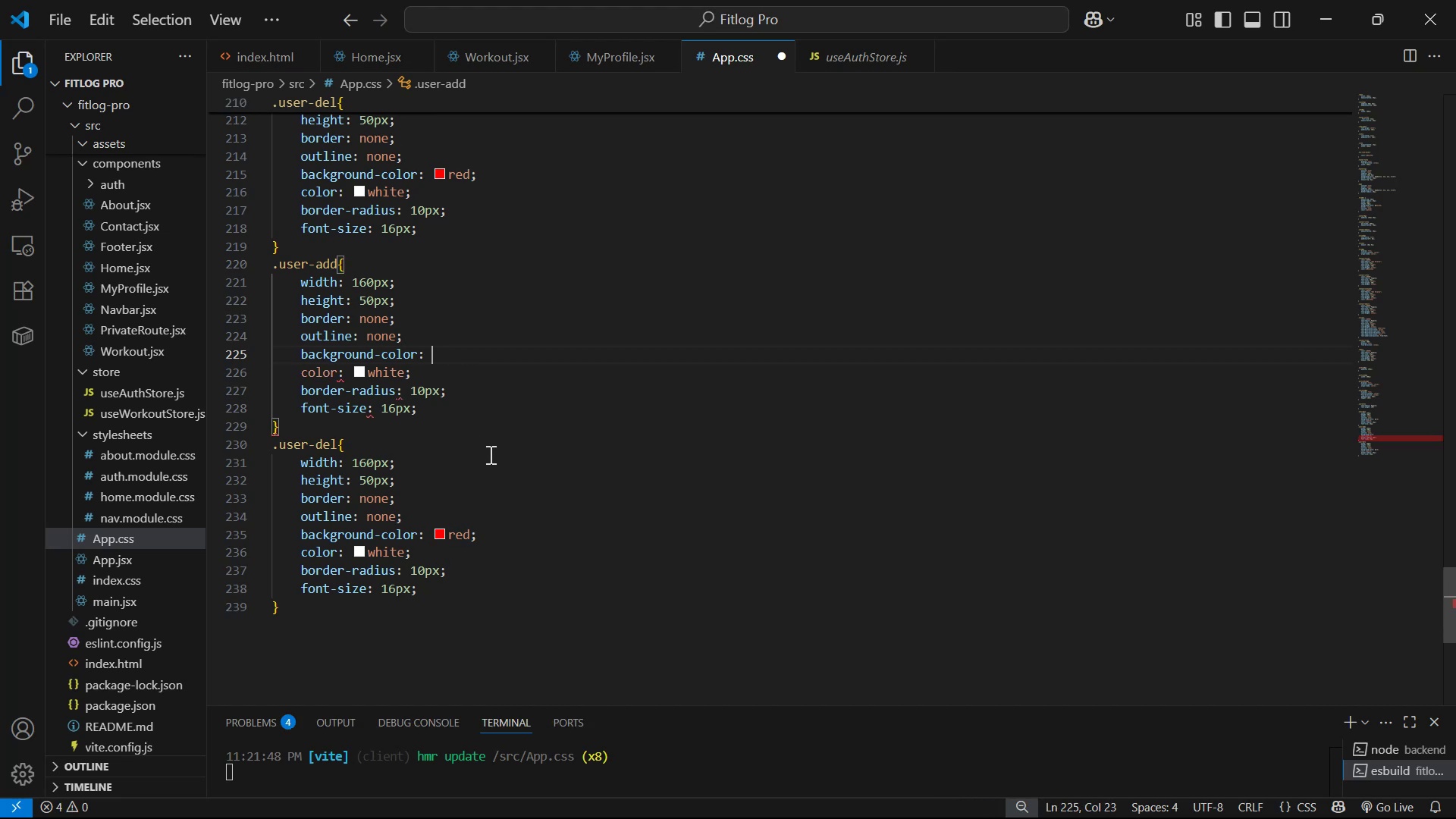 
key(Backspace)
 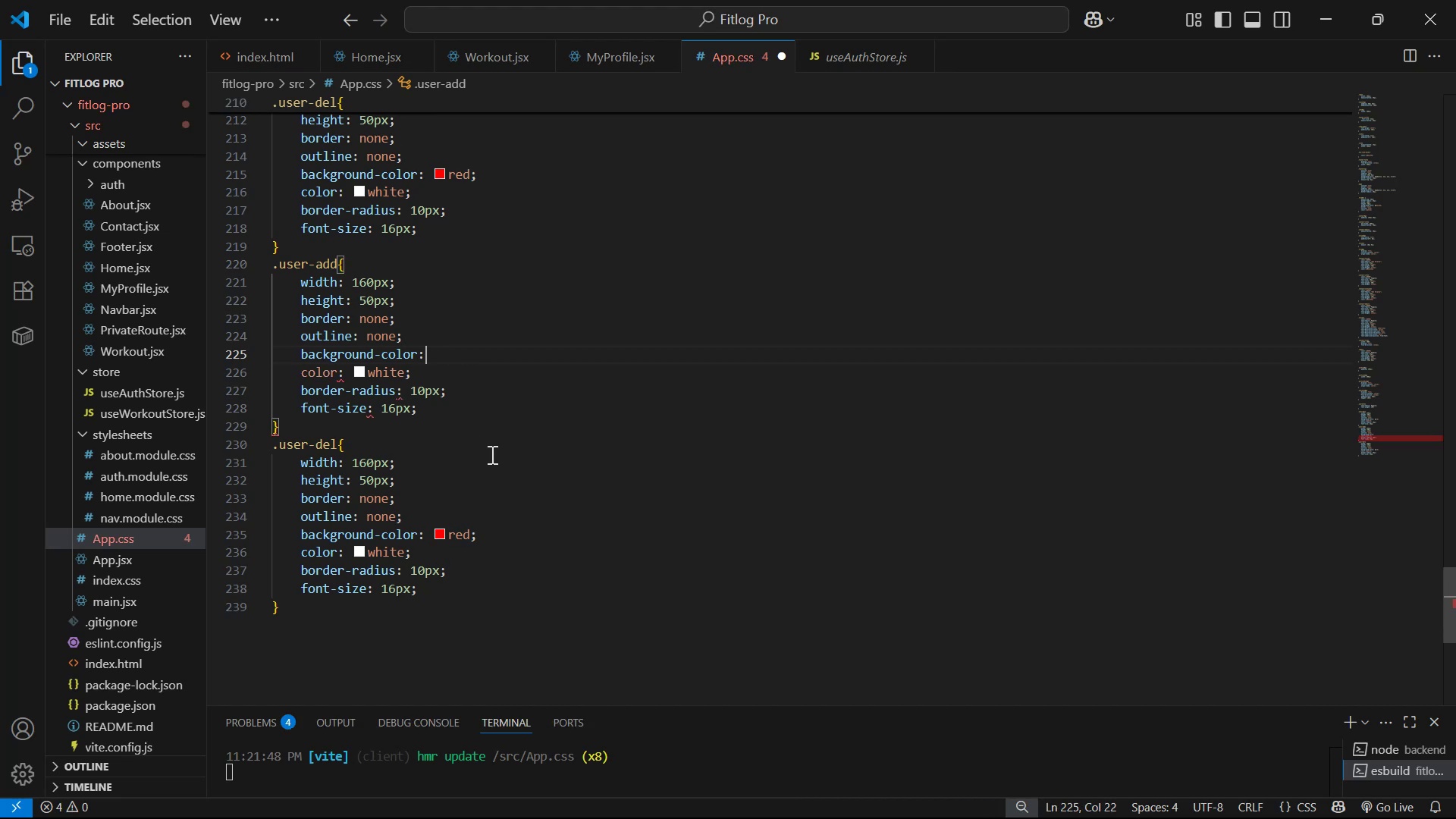 
key(Space)
 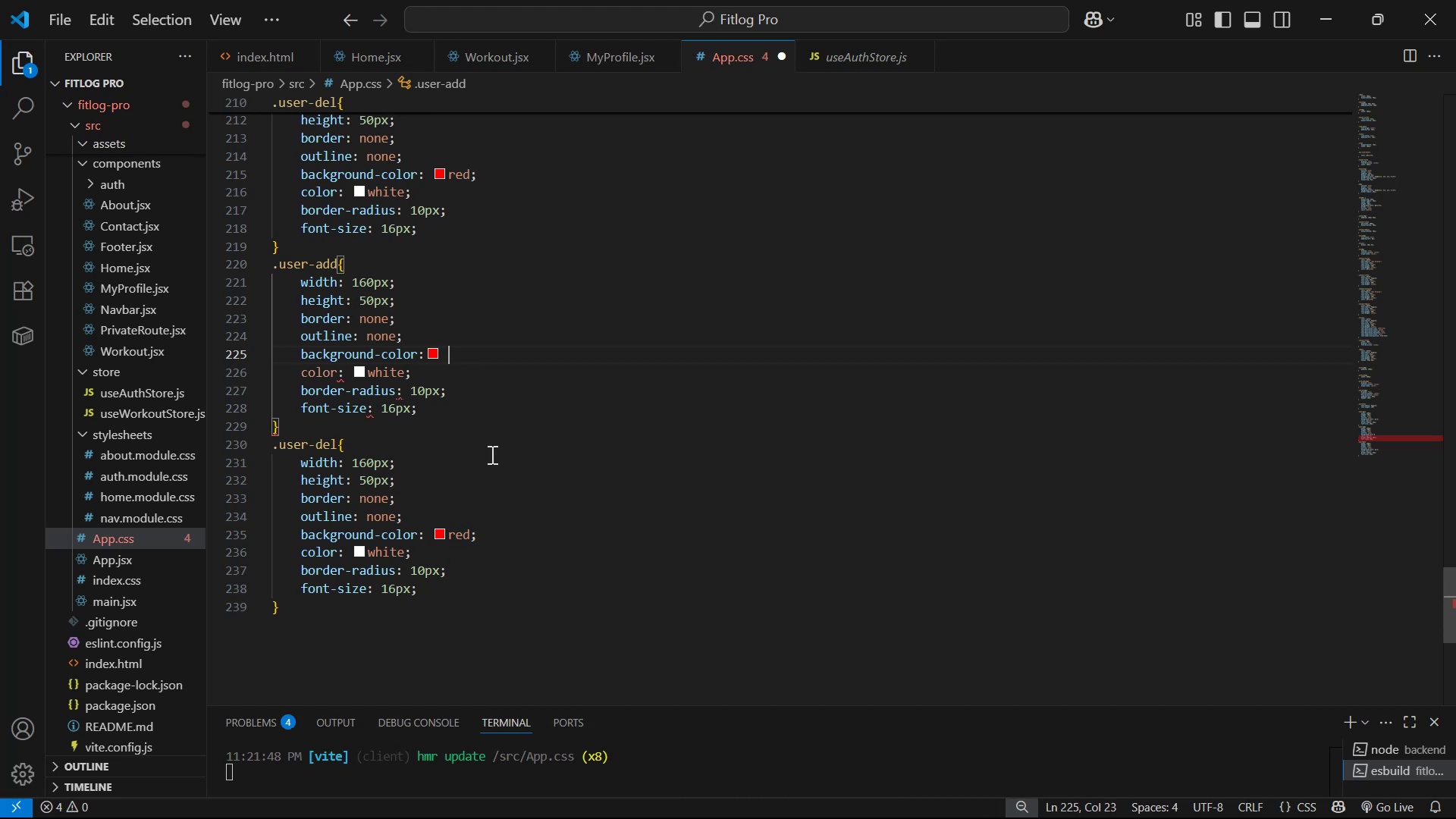 
key(Shift+ShiftLeft)
 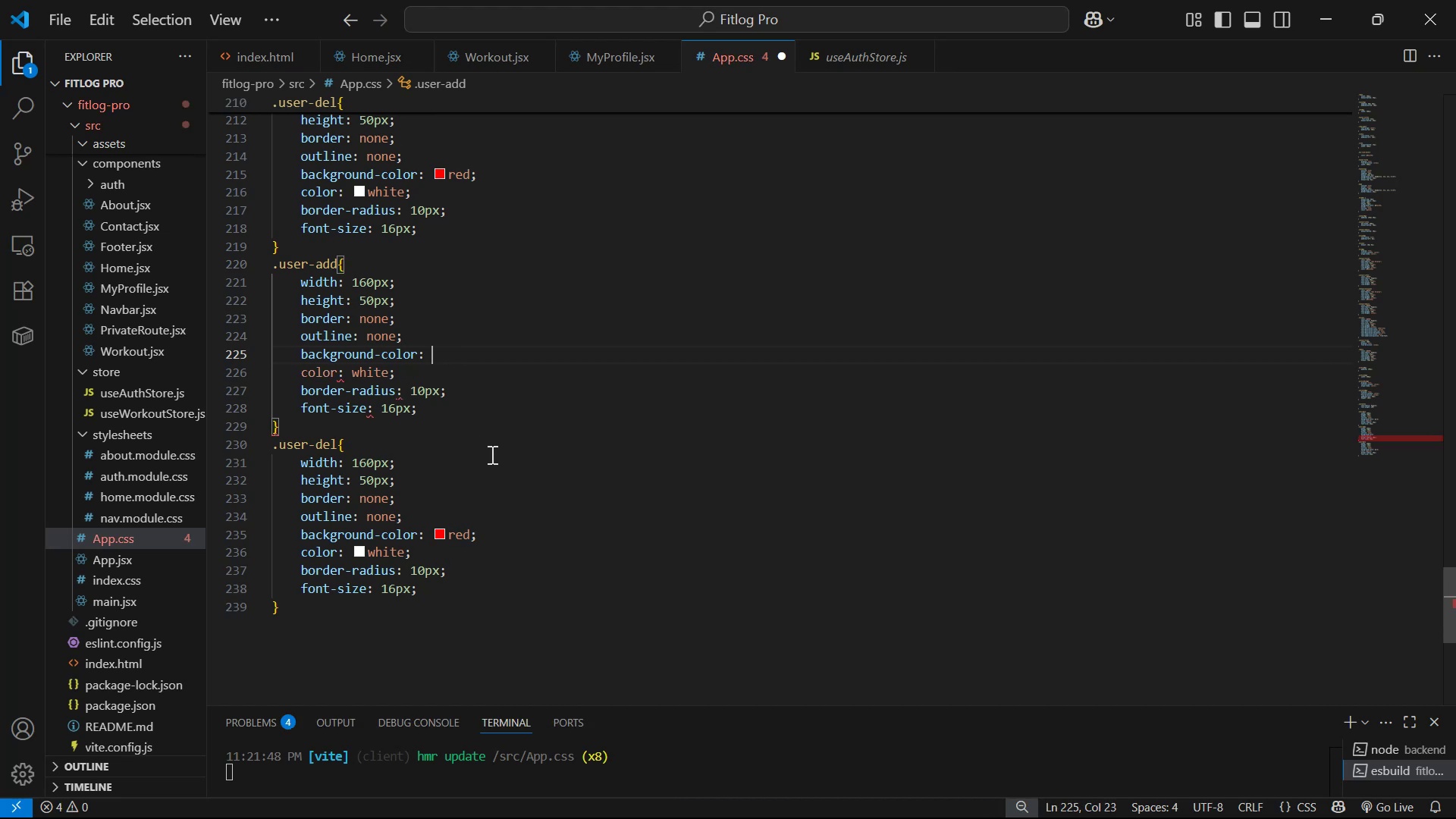 
key(Semicolon)
 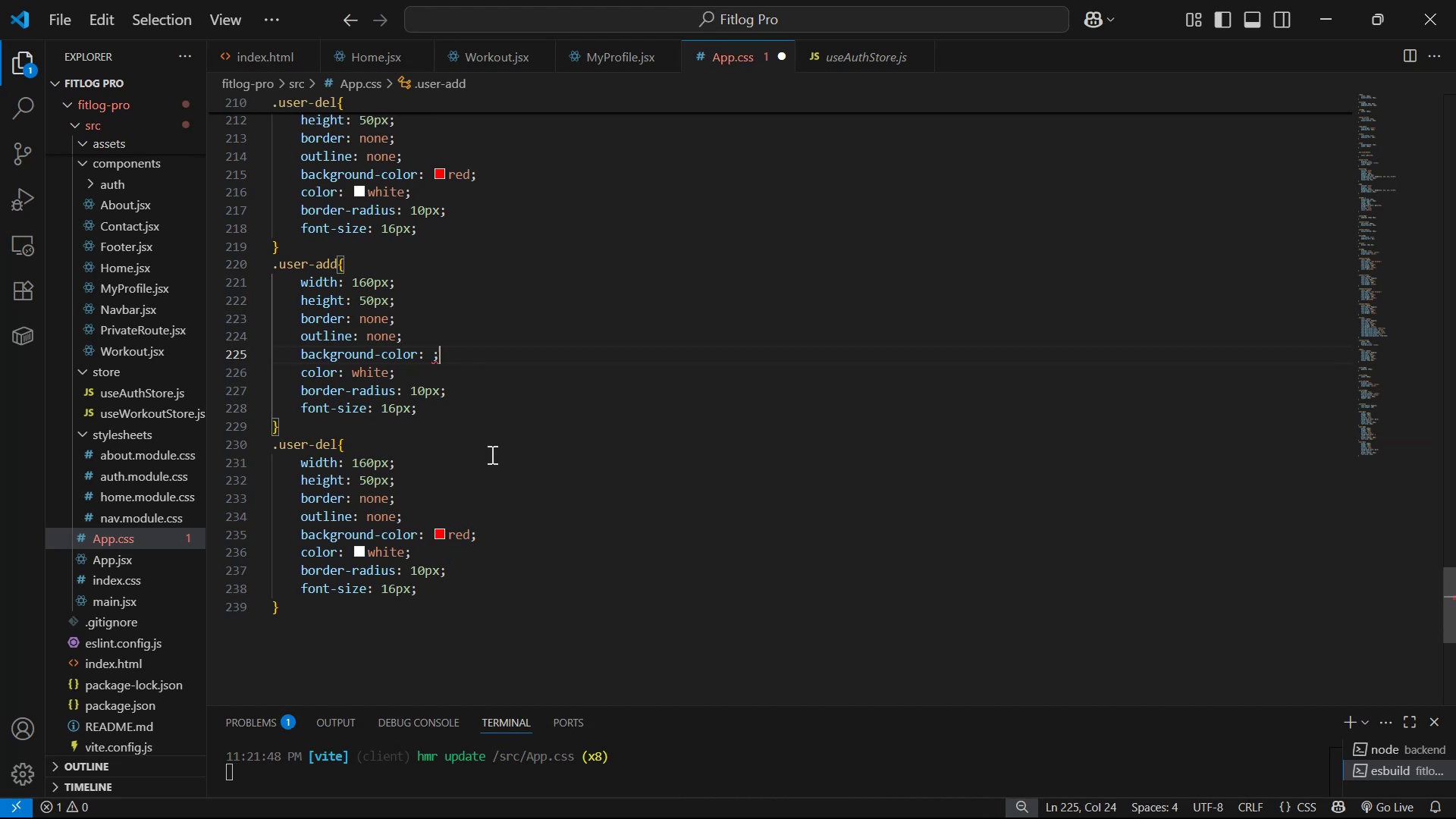 
key(ArrowLeft)
 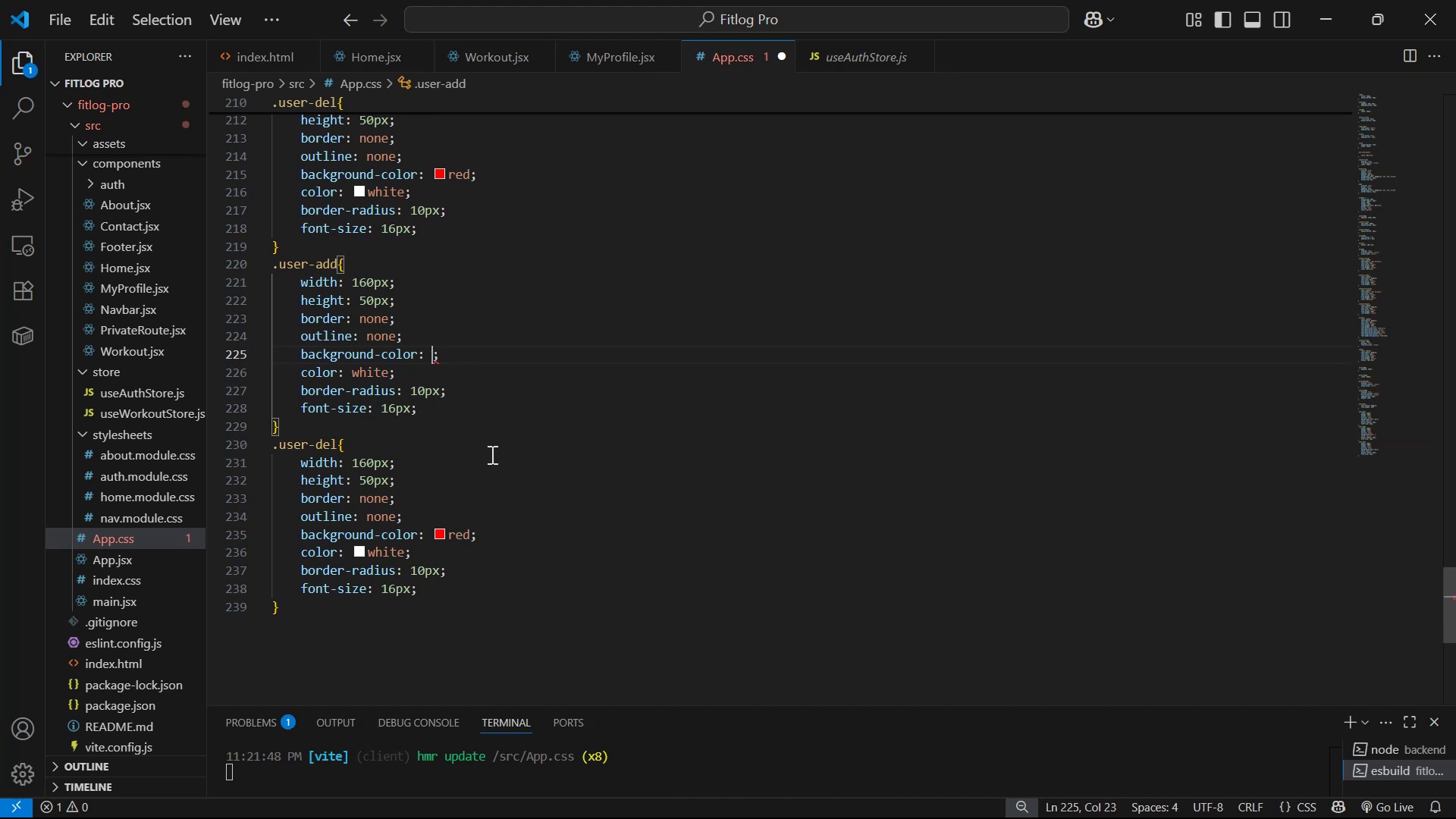 
key(Shift+3)
 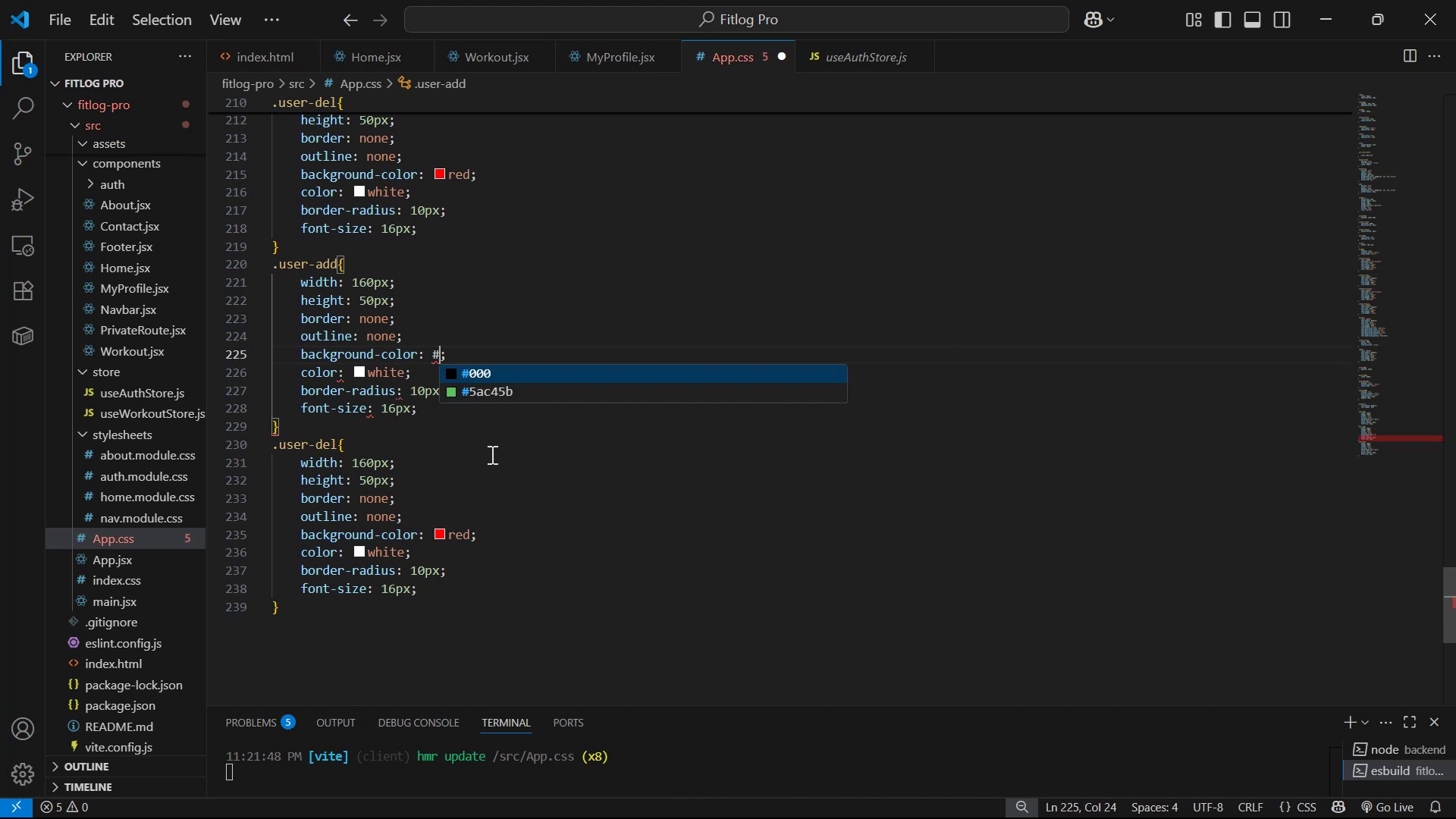 
key(ArrowDown)
 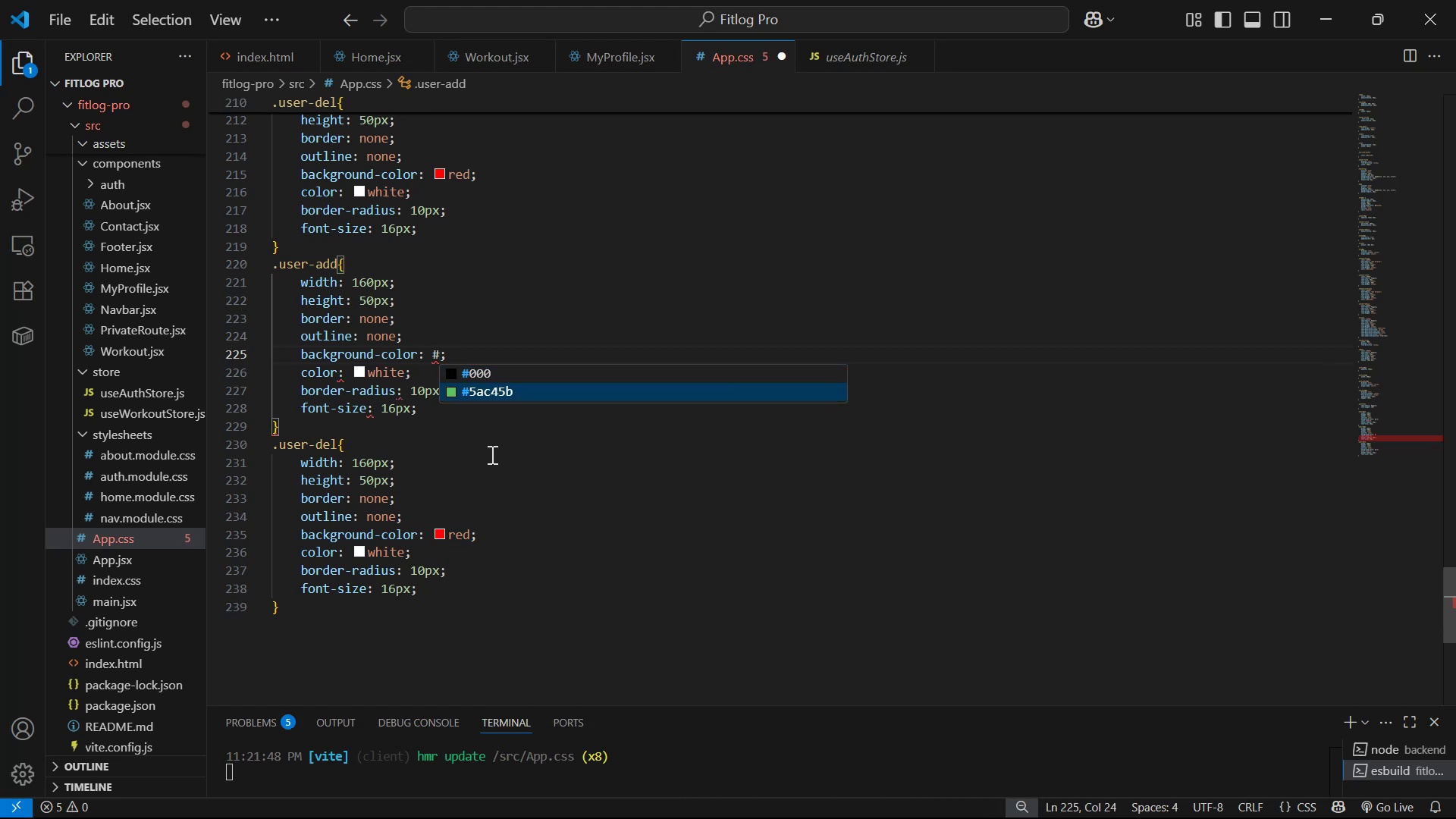 
key(Enter)
 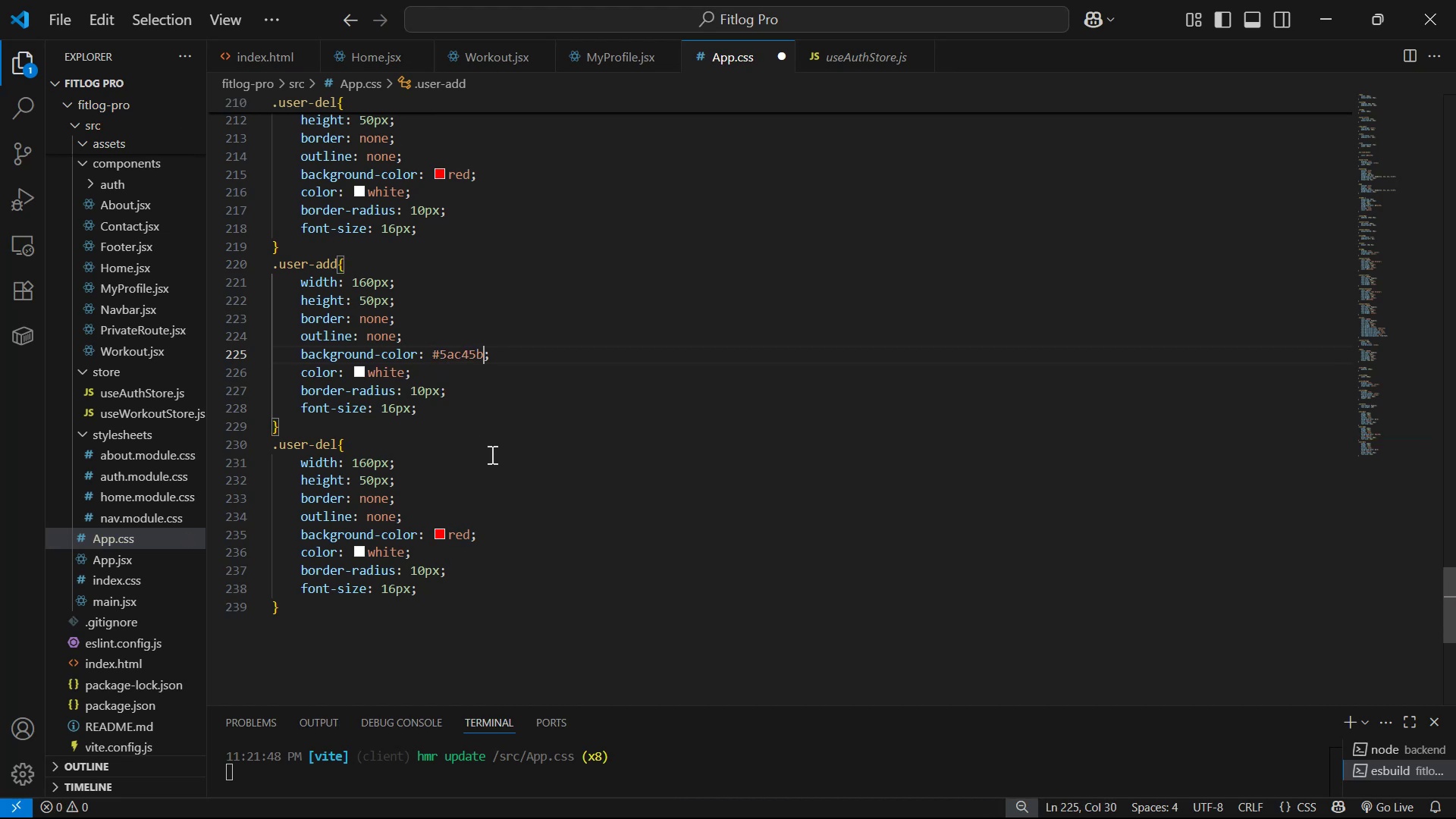 
key(Control+S)
 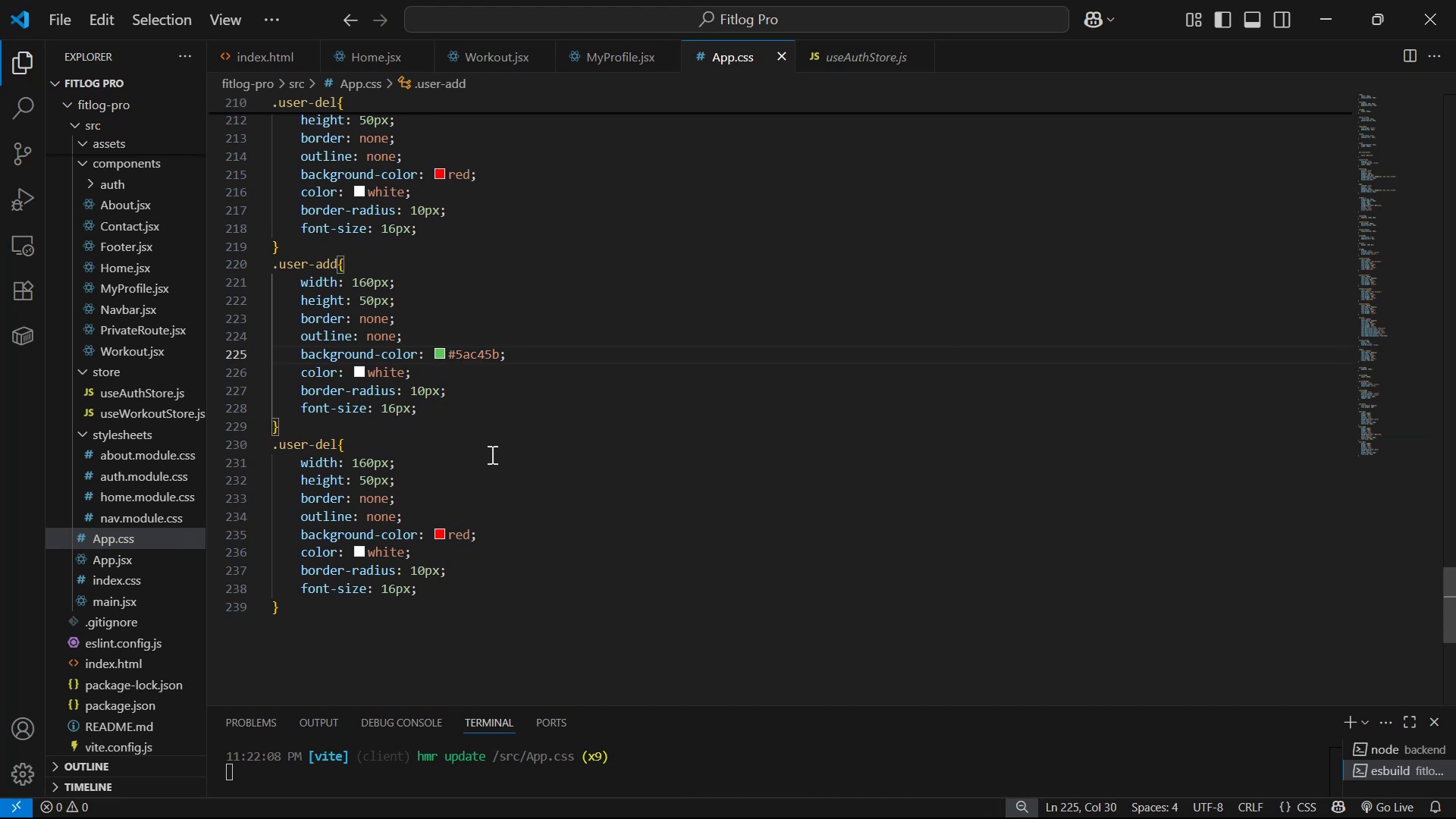 
key(Alt+AltLeft)
 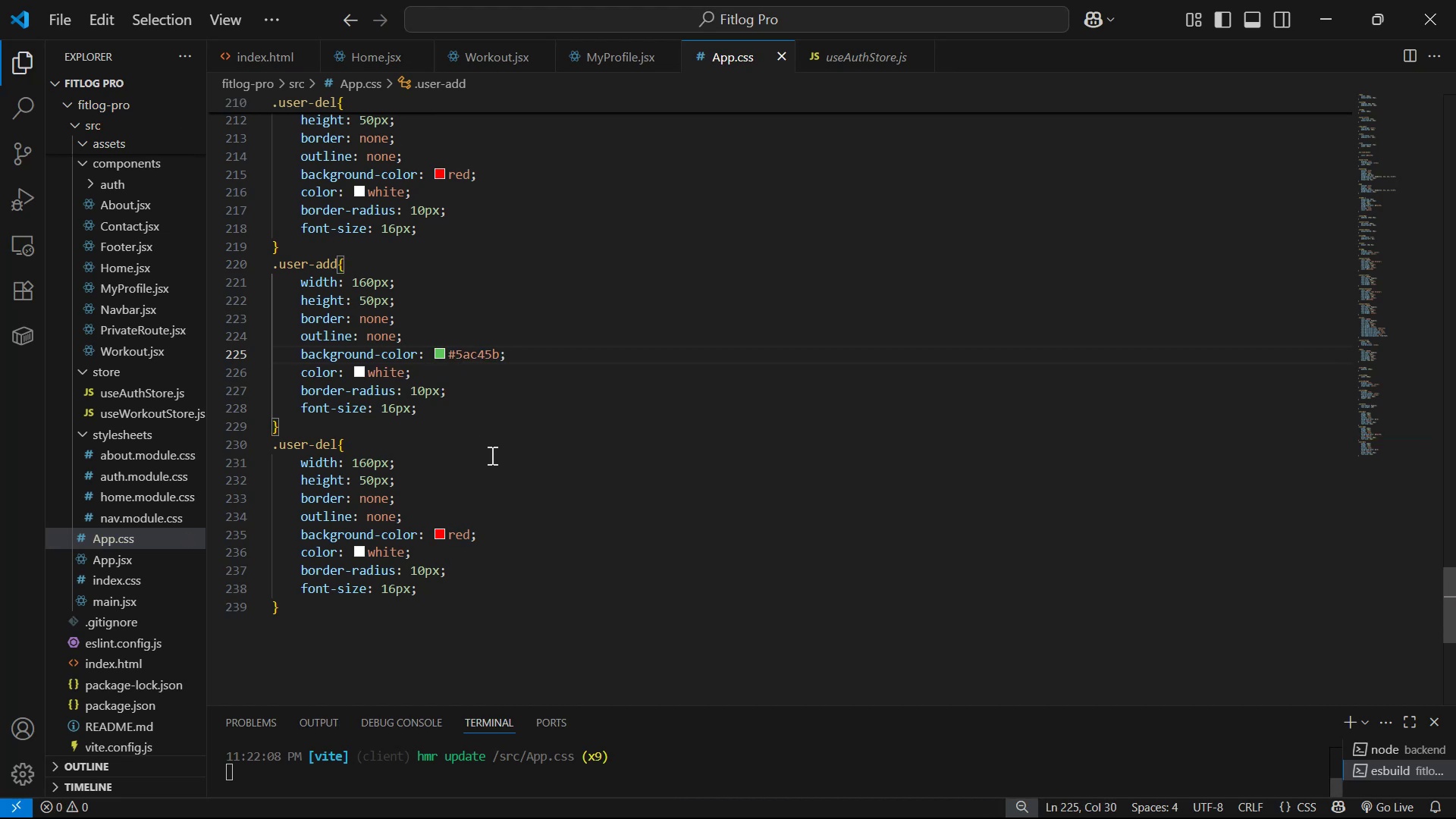 
key(Alt+Tab)
 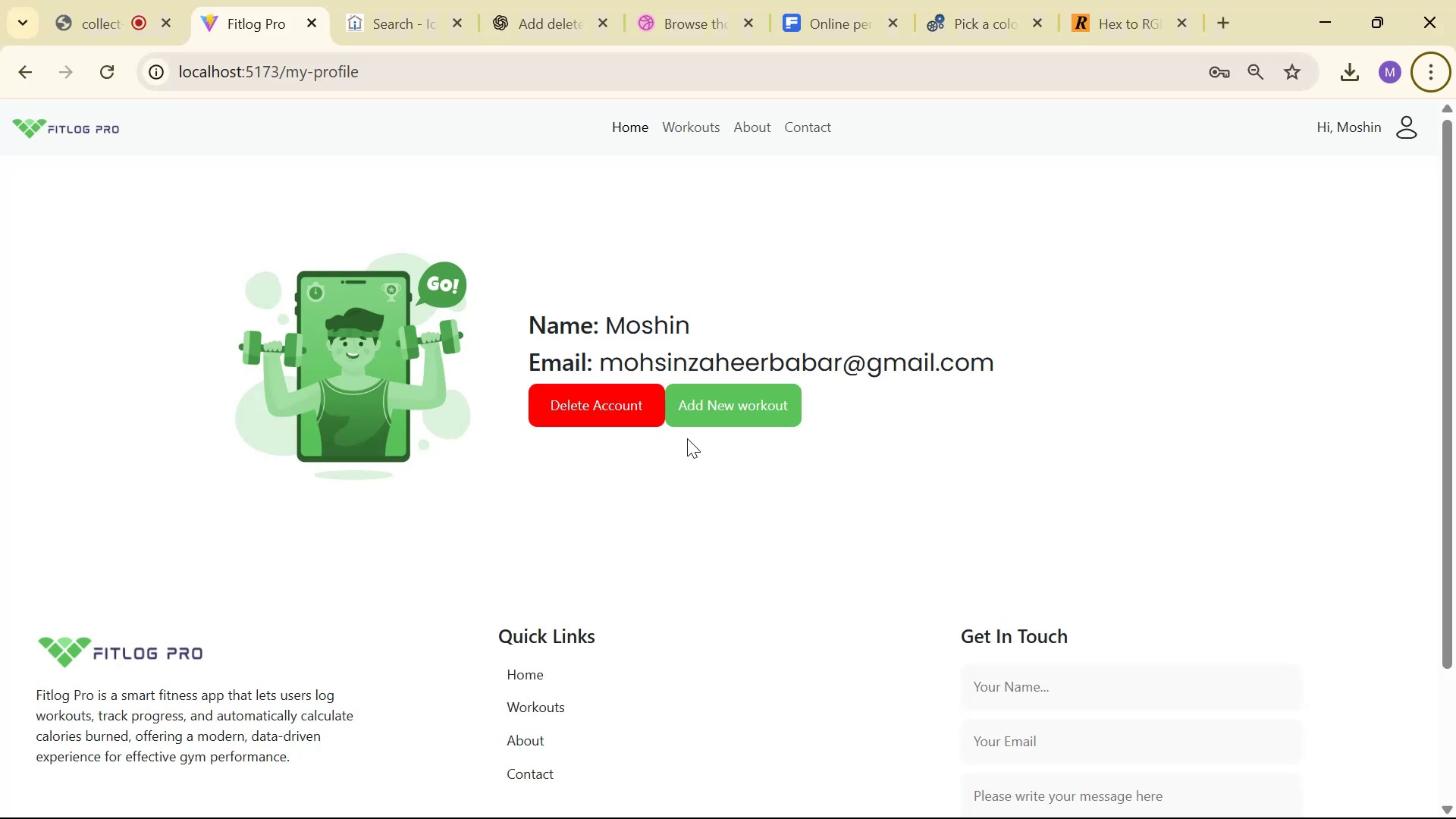 
key(Alt+AltLeft)
 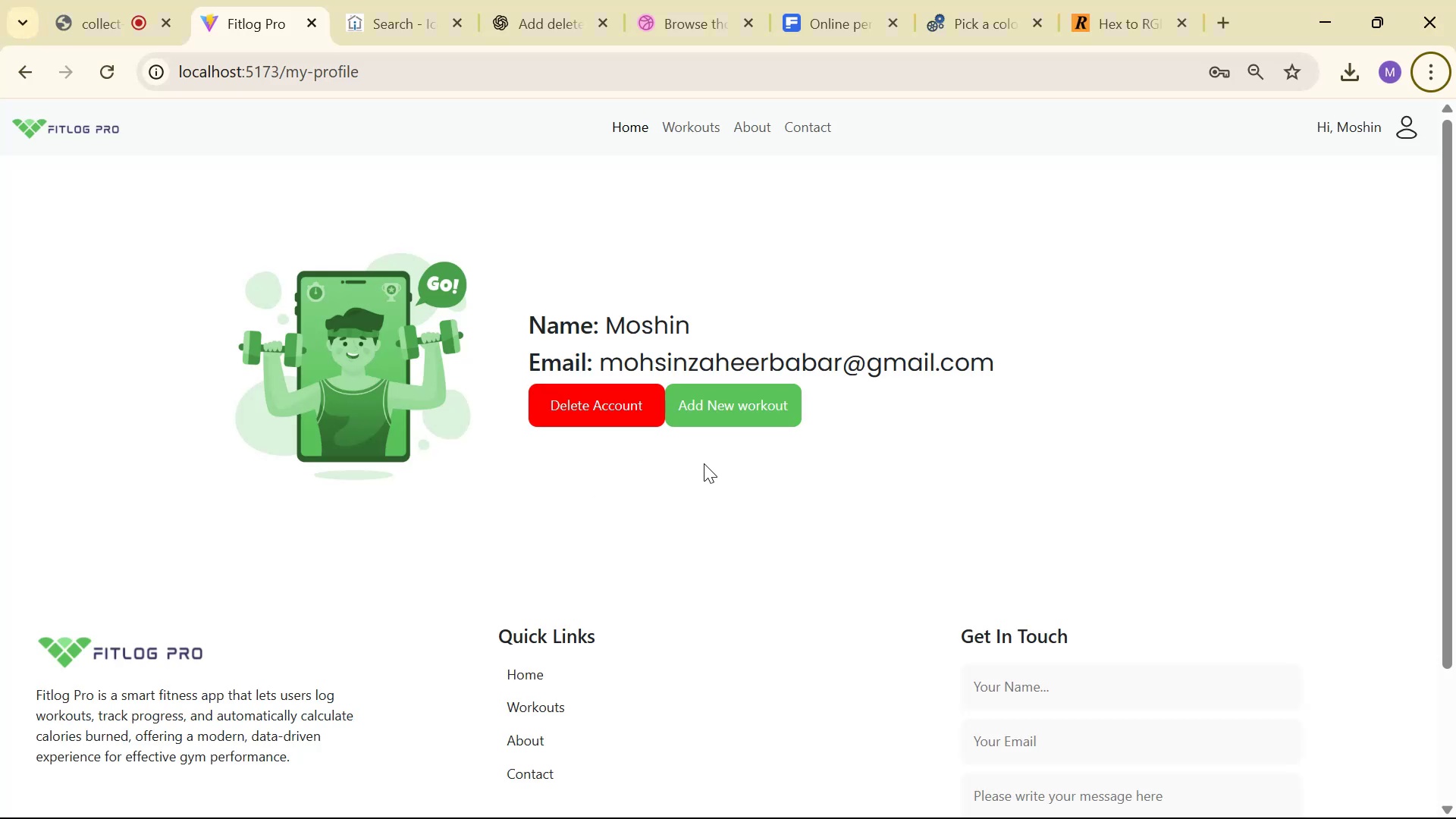 
key(Alt+Tab)
 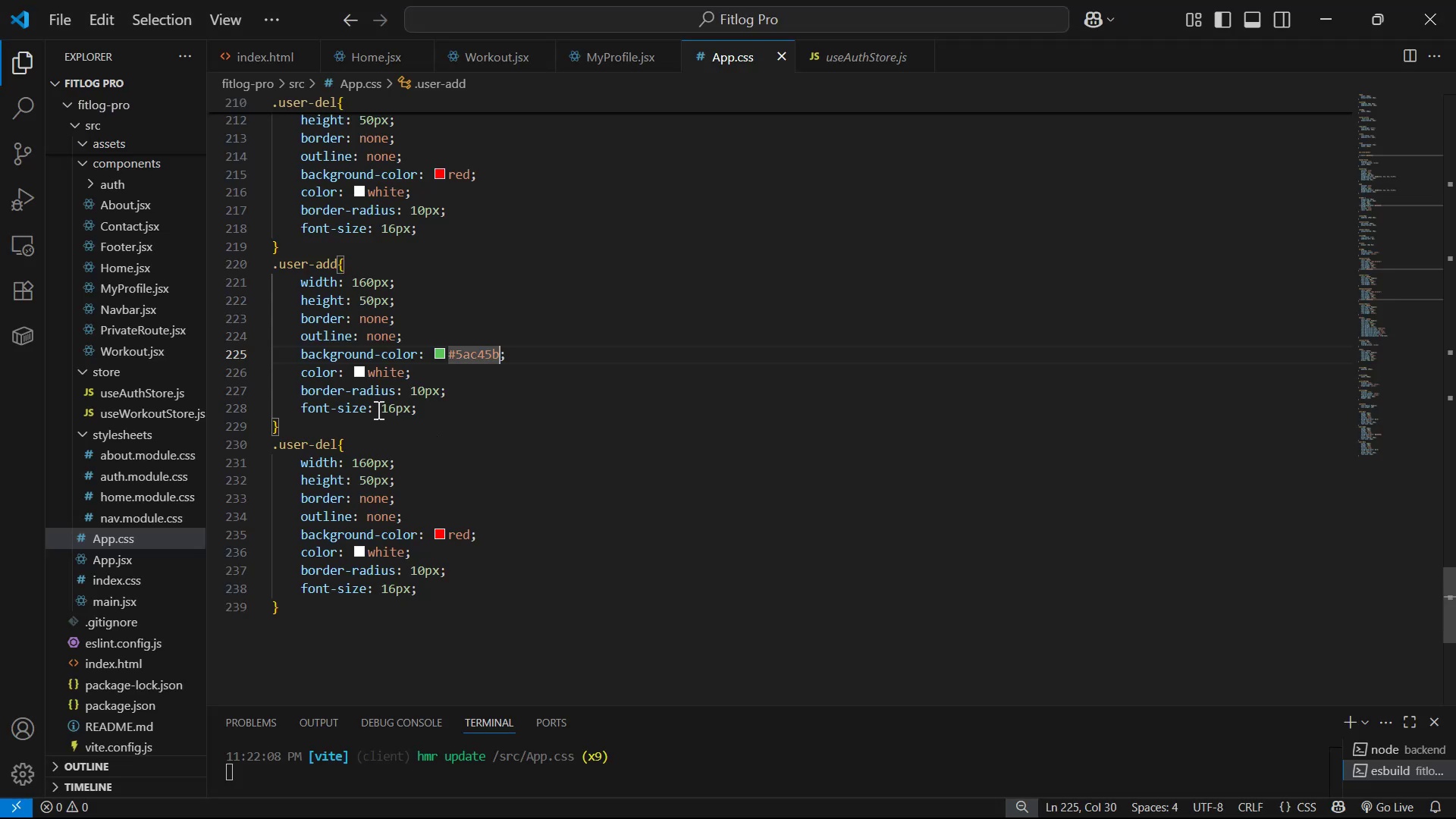 
left_click([431, 411])
 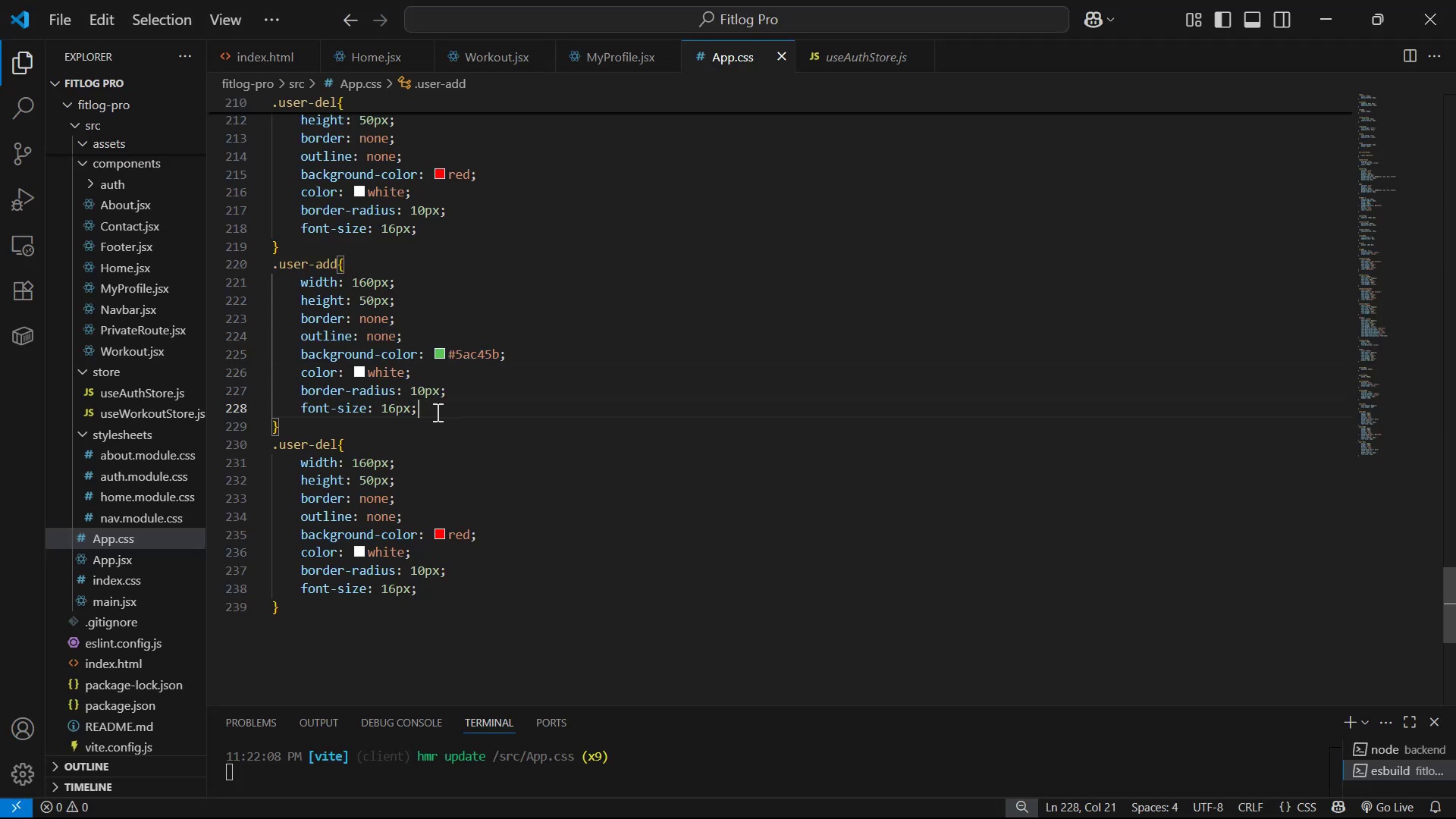 
key(Enter)
 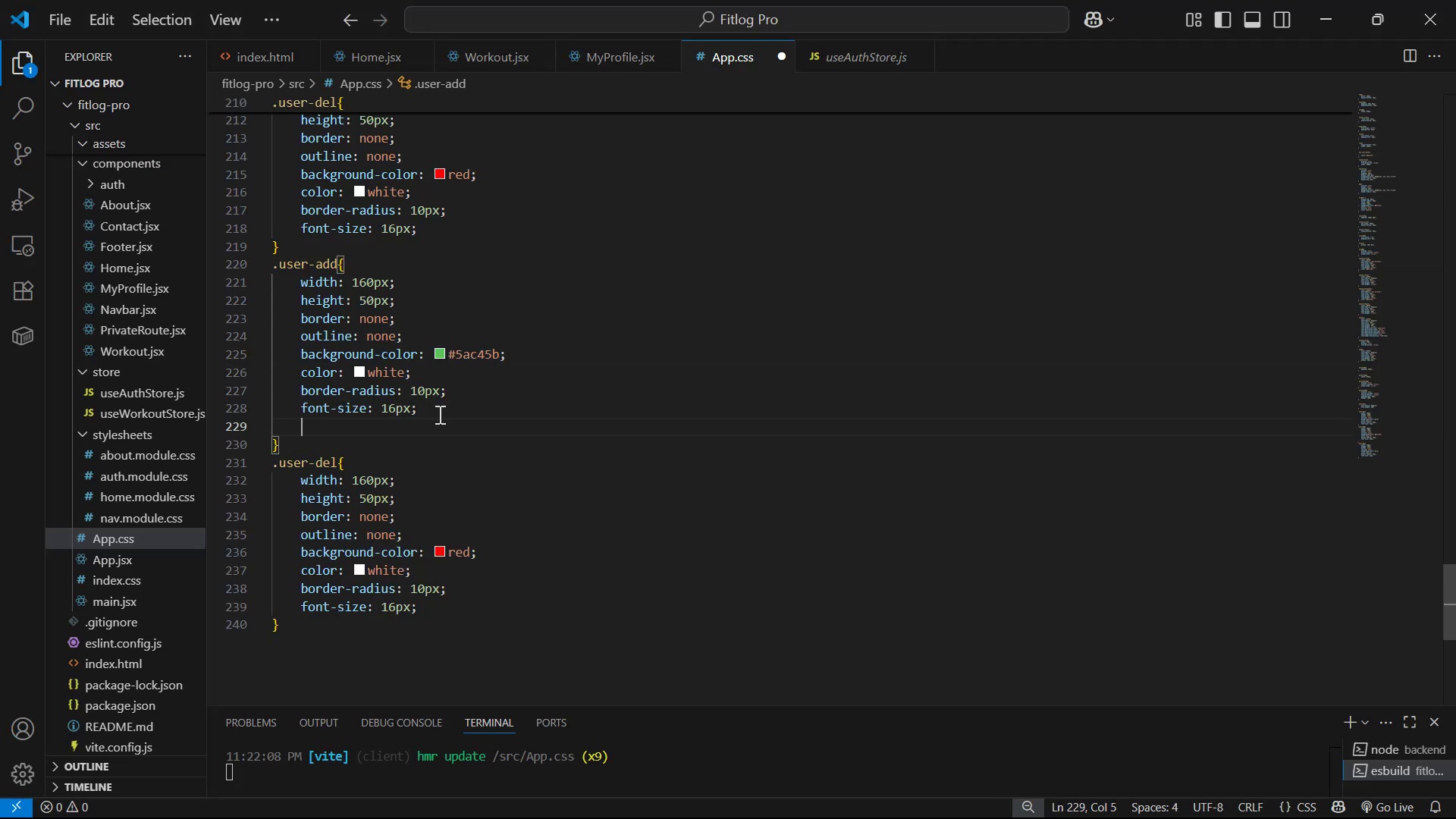 
type(ma)
 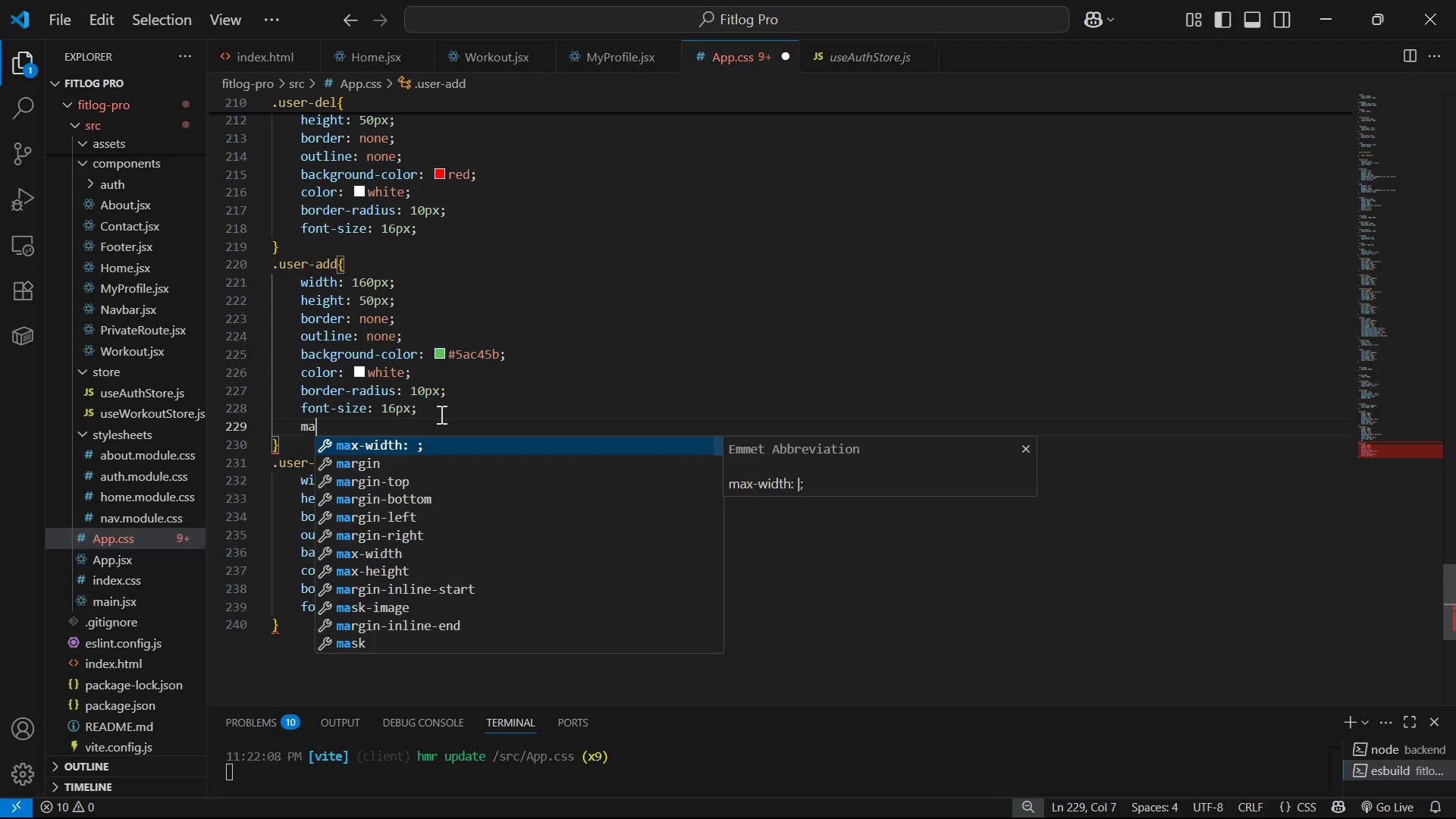 
key(ArrowDown)
 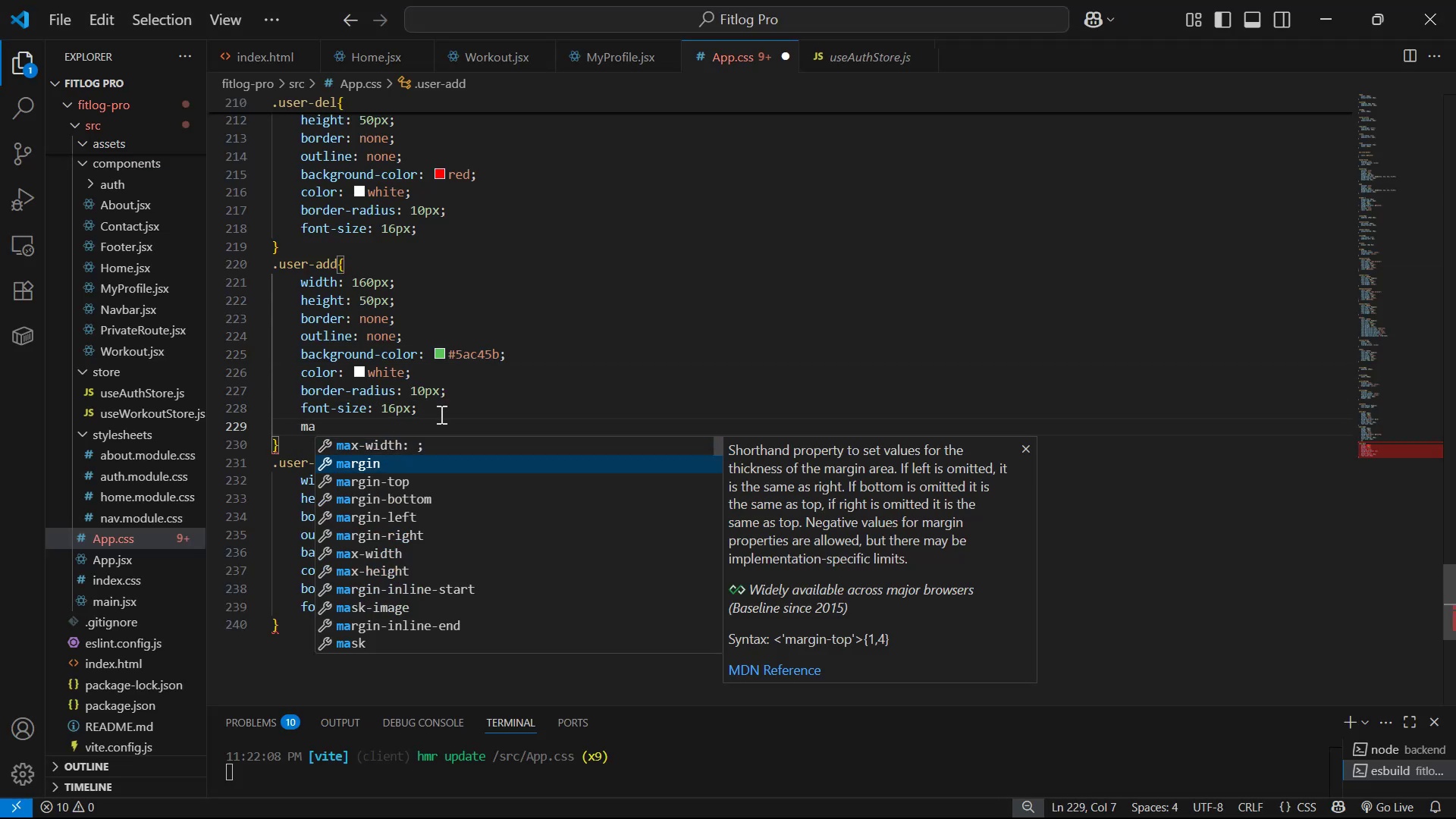 
key(ArrowDown)
 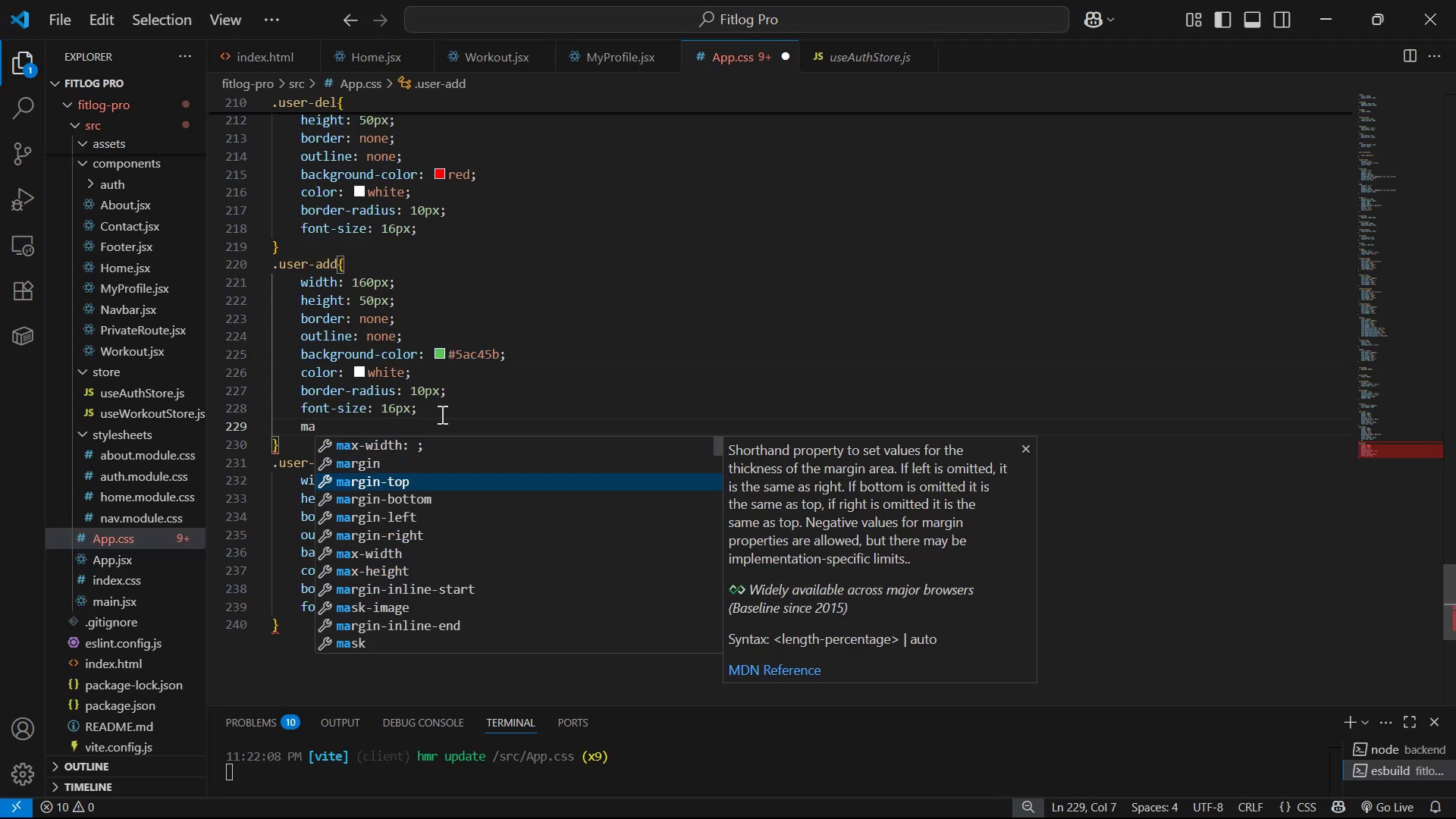 
key(ArrowDown)
 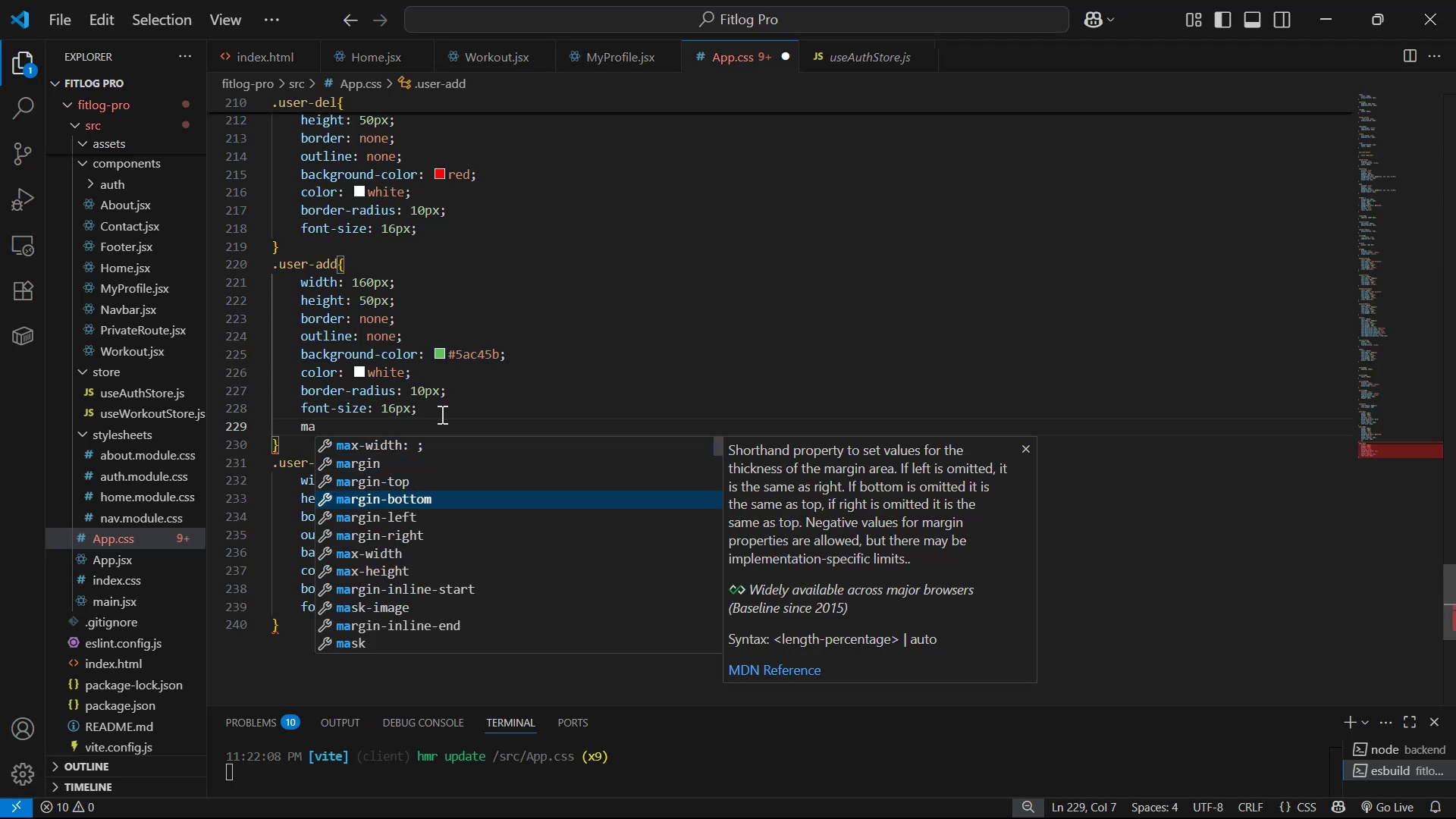 
key(ArrowDown)
 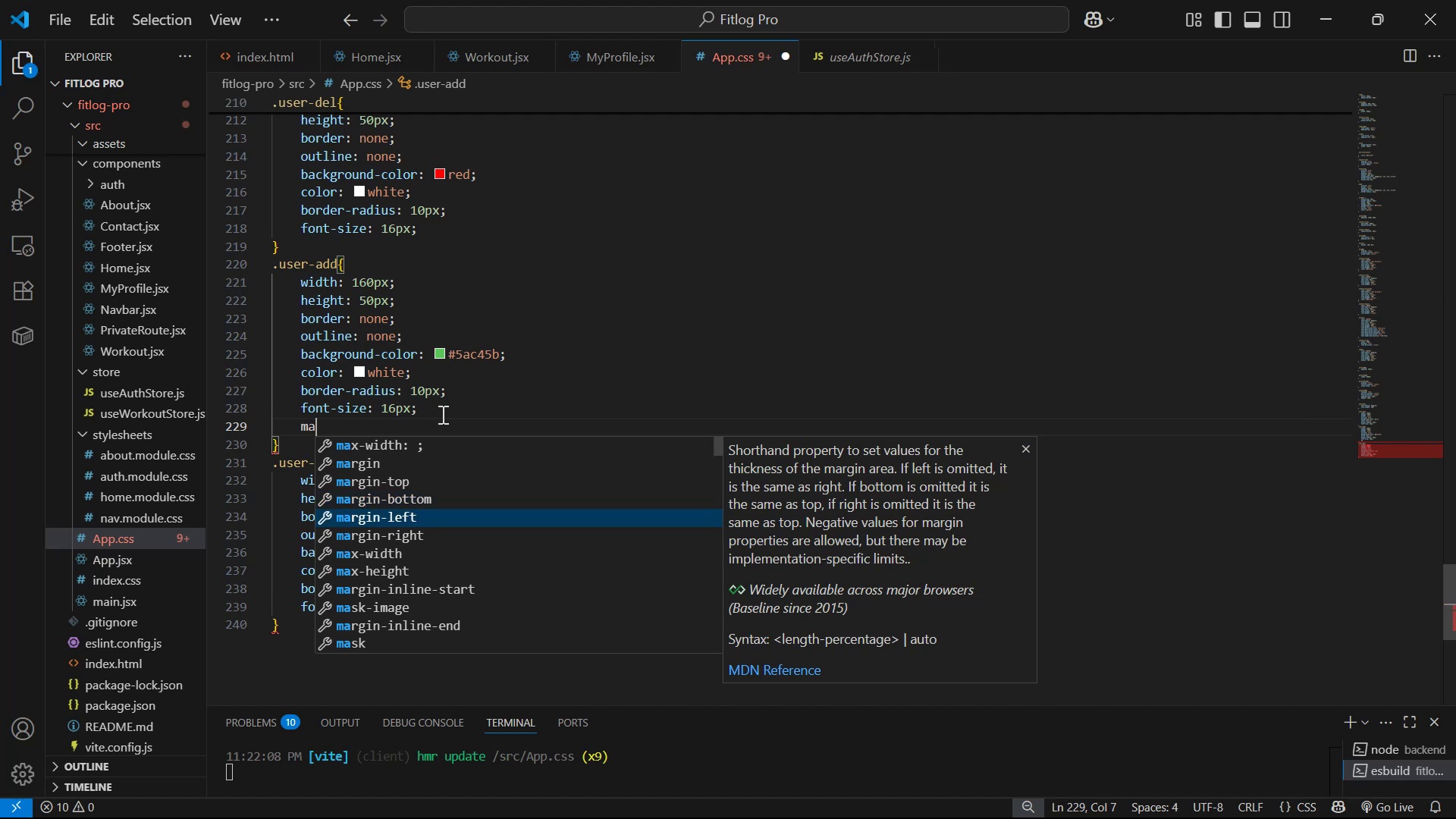 
key(Enter)
 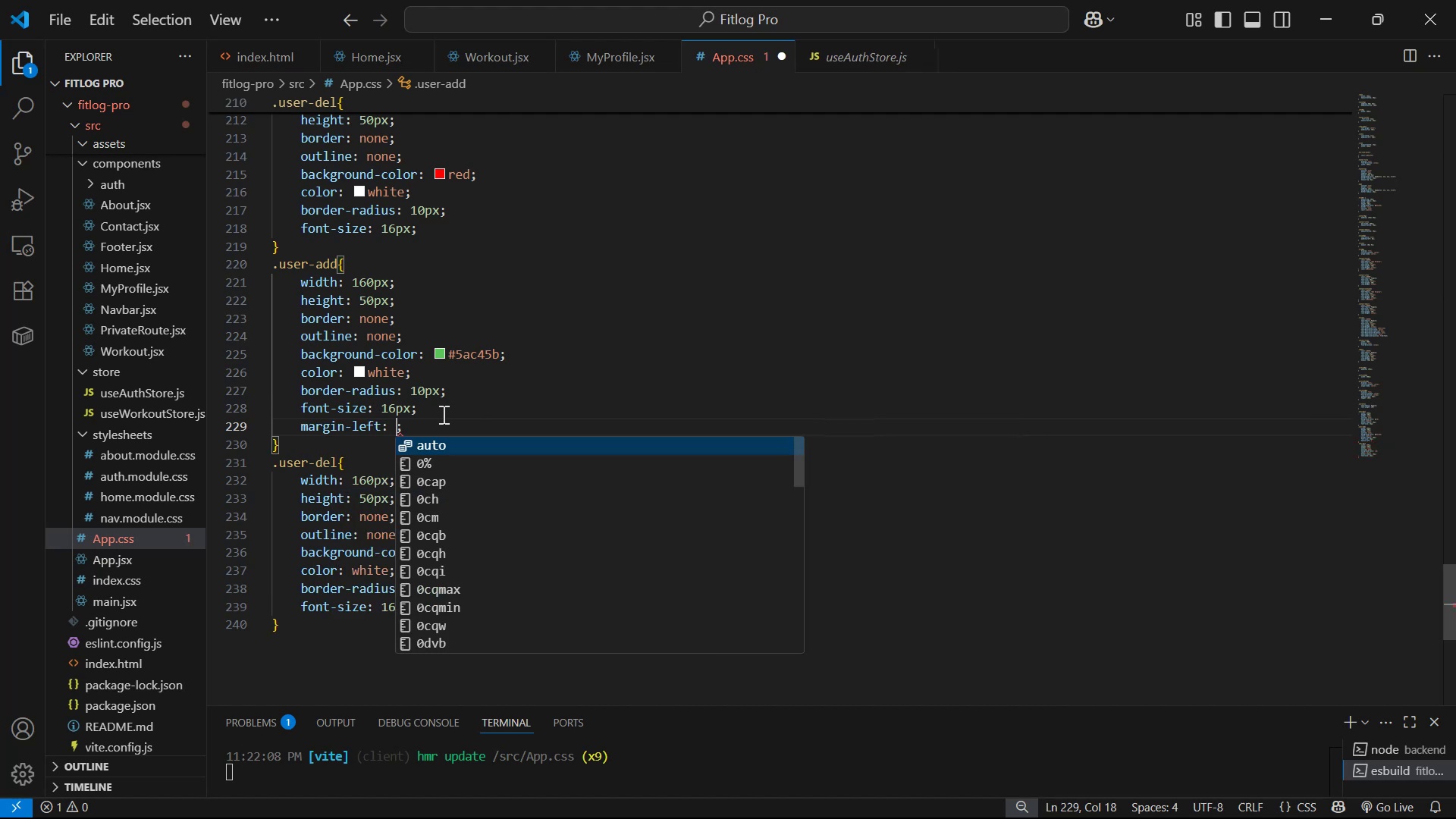 
type(1)
key(Backspace)
type(20px)
 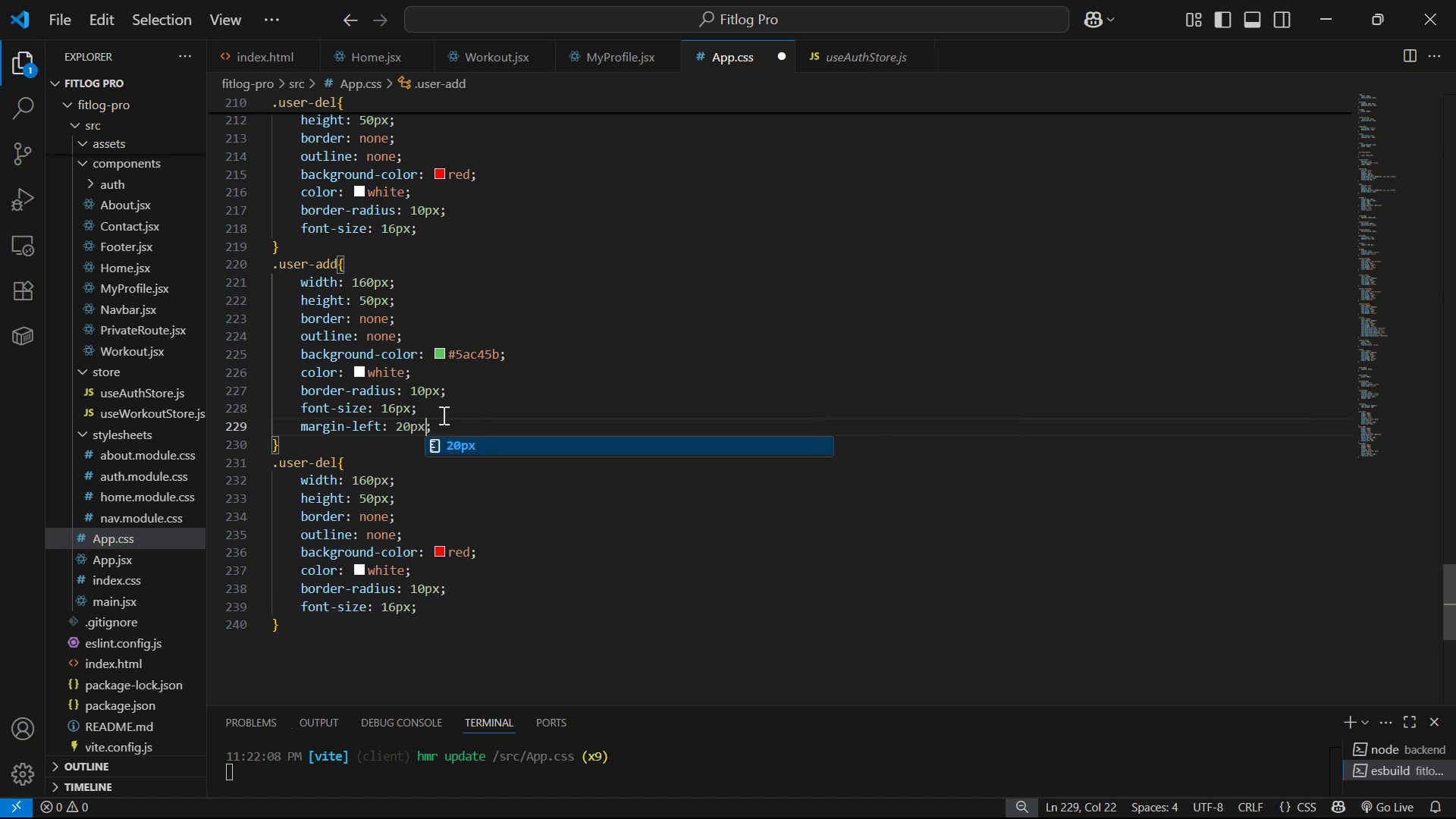 
key(Control+S)
 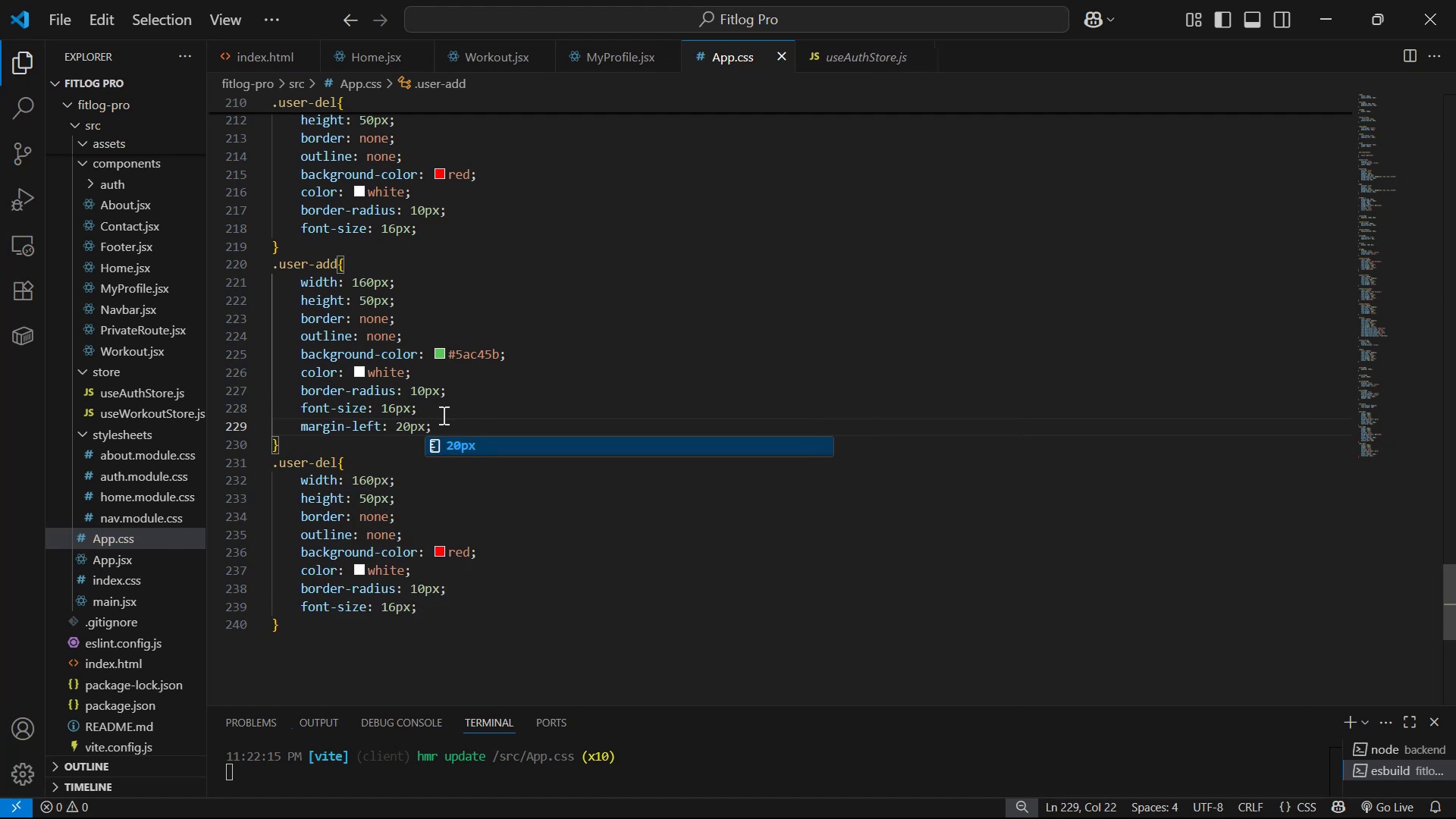 
key(Alt+AltLeft)
 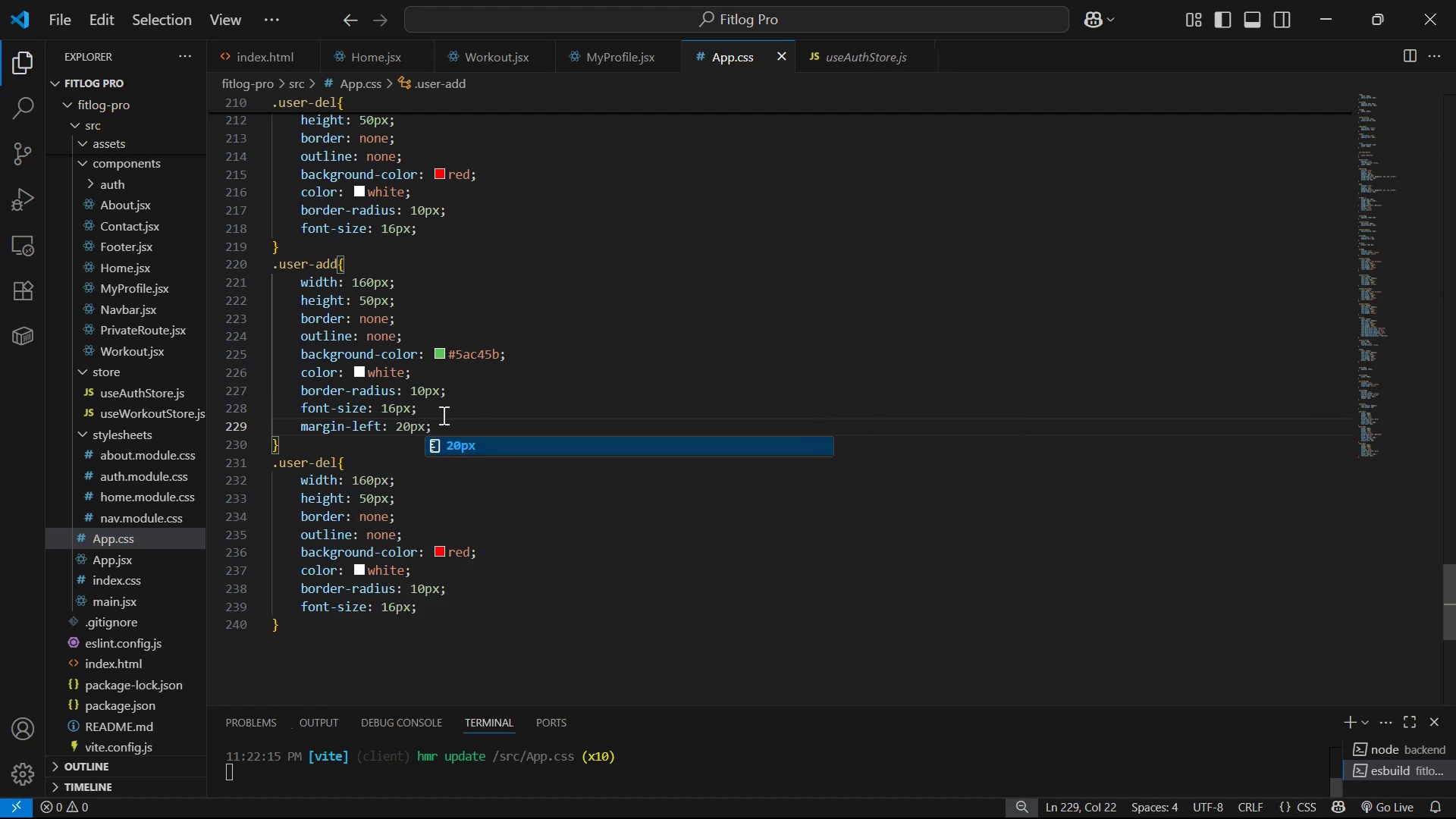 
key(Alt+Tab)
 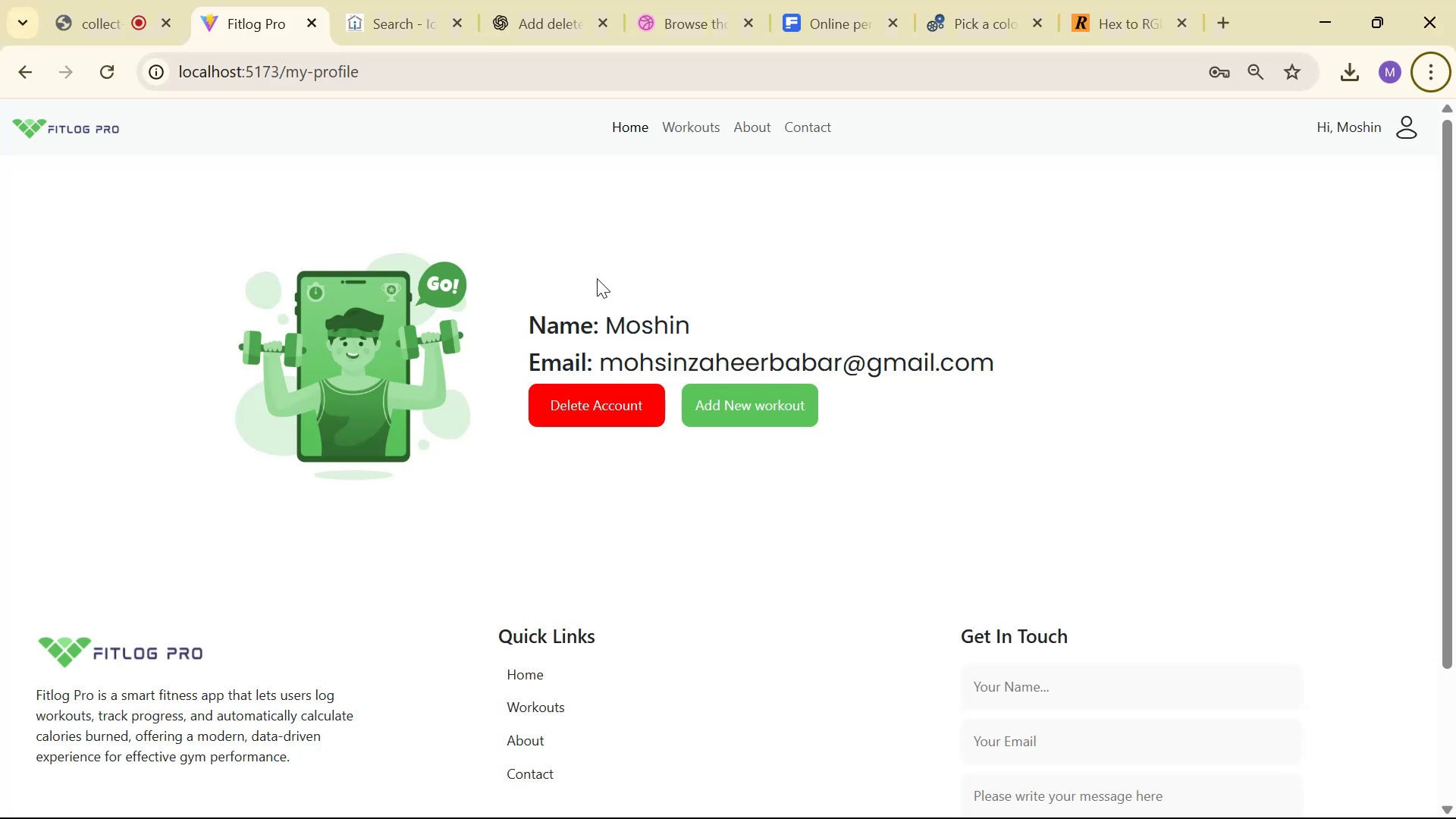 
scroll: coordinate [609, 287], scroll_direction: up, amount: 3.0
 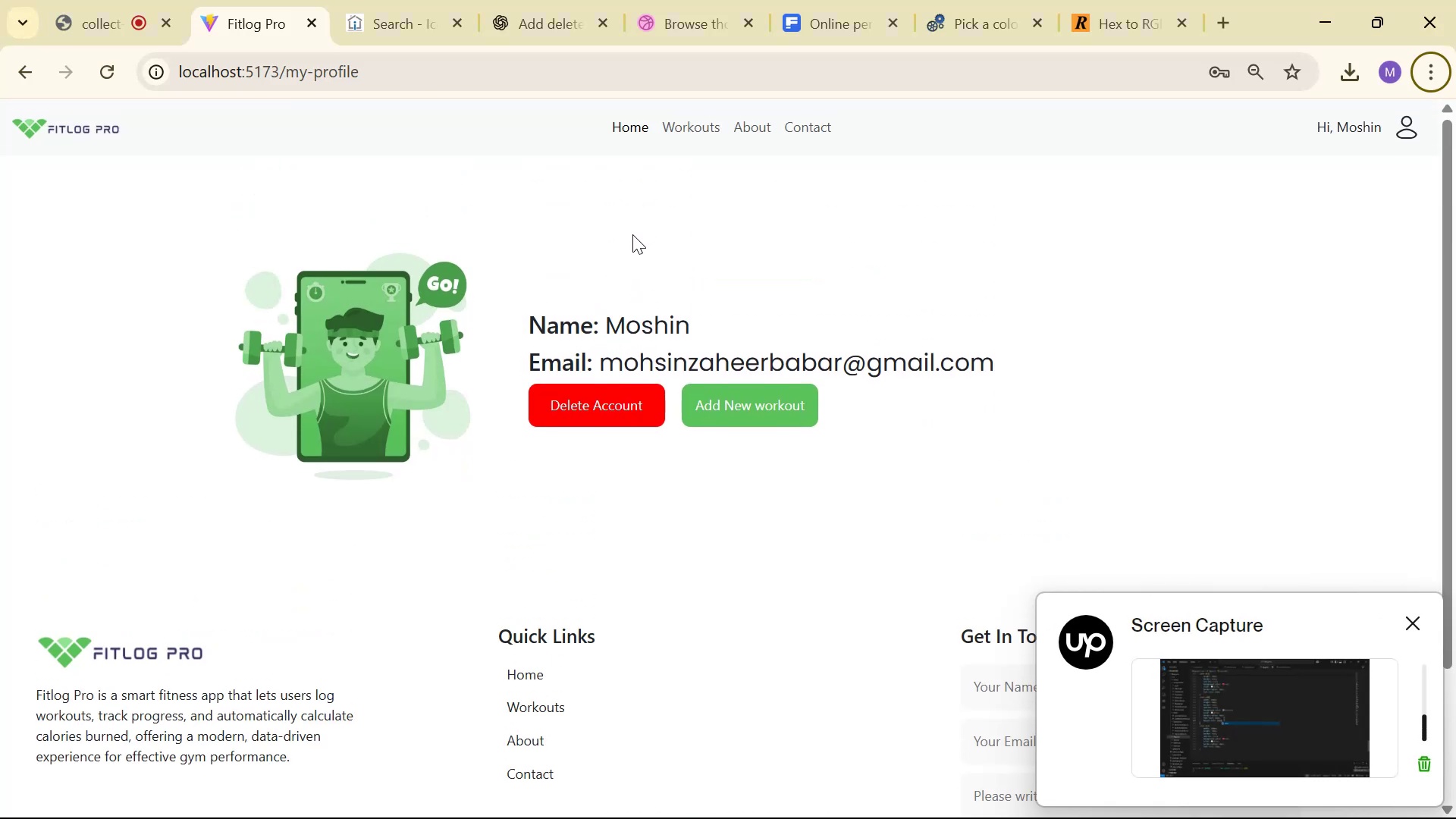 
key(Alt+AltLeft)
 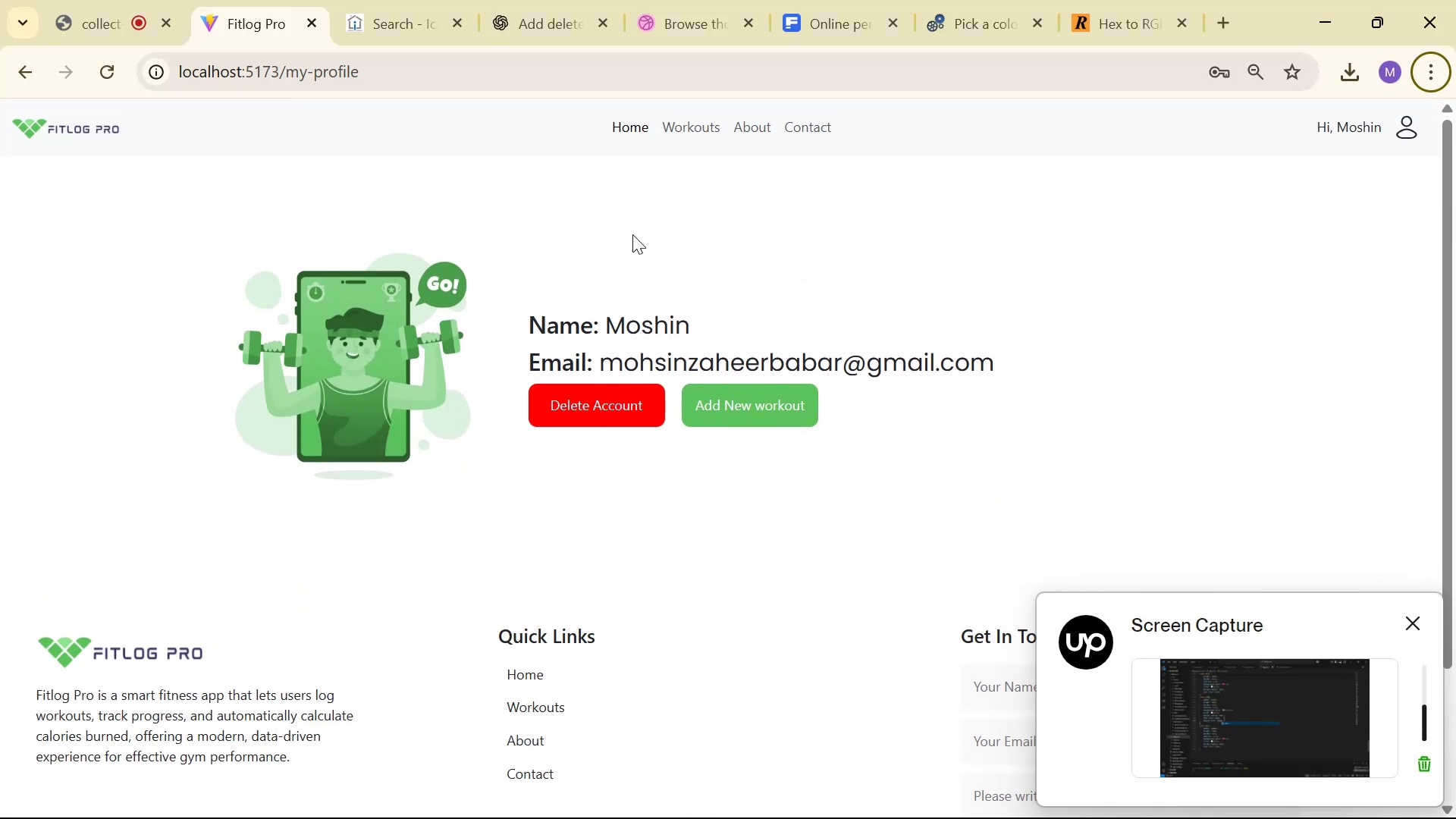 
key(Alt+Tab)
 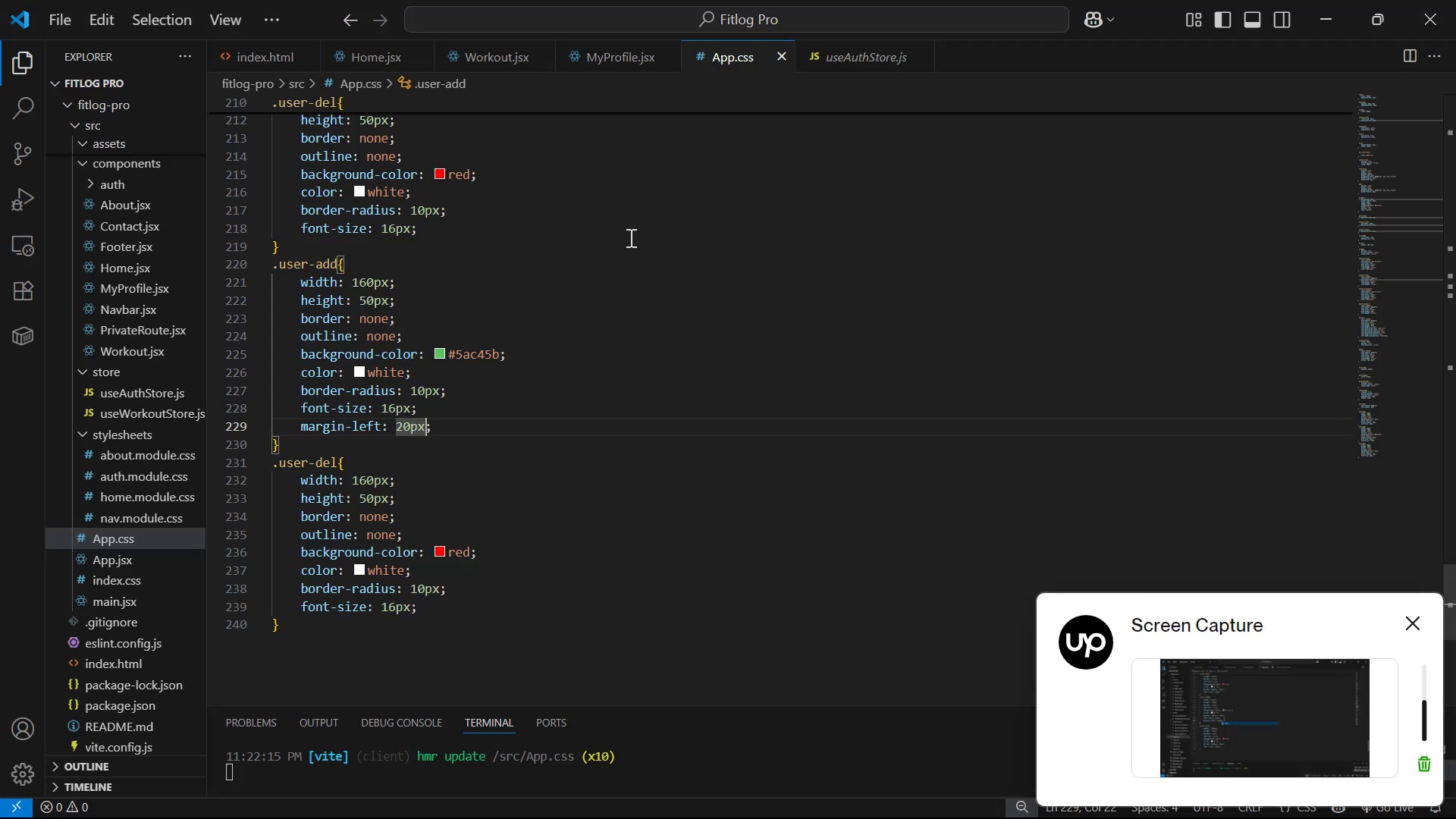 
key(Alt+AltLeft)
 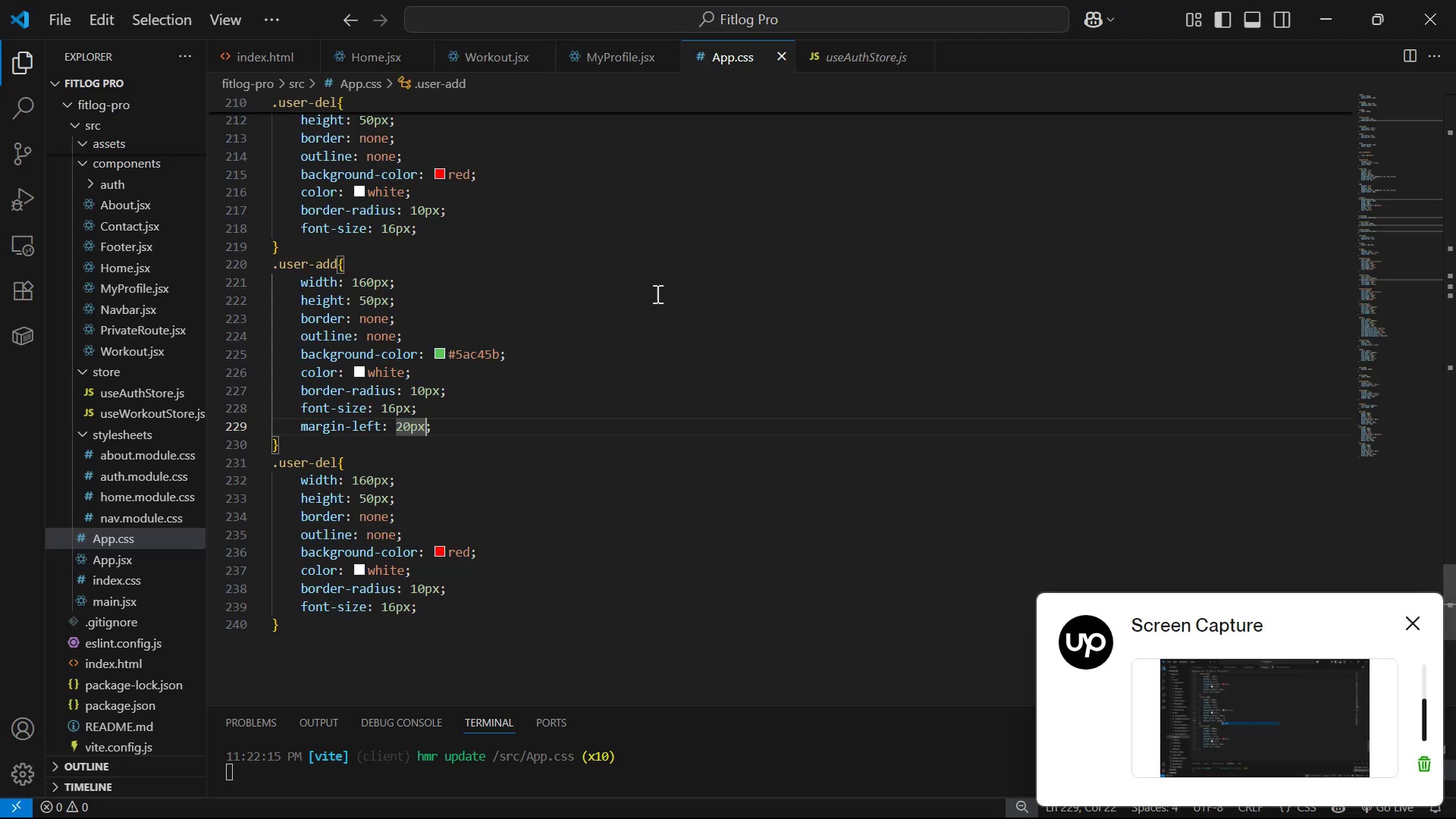 
key(Alt+Tab)
 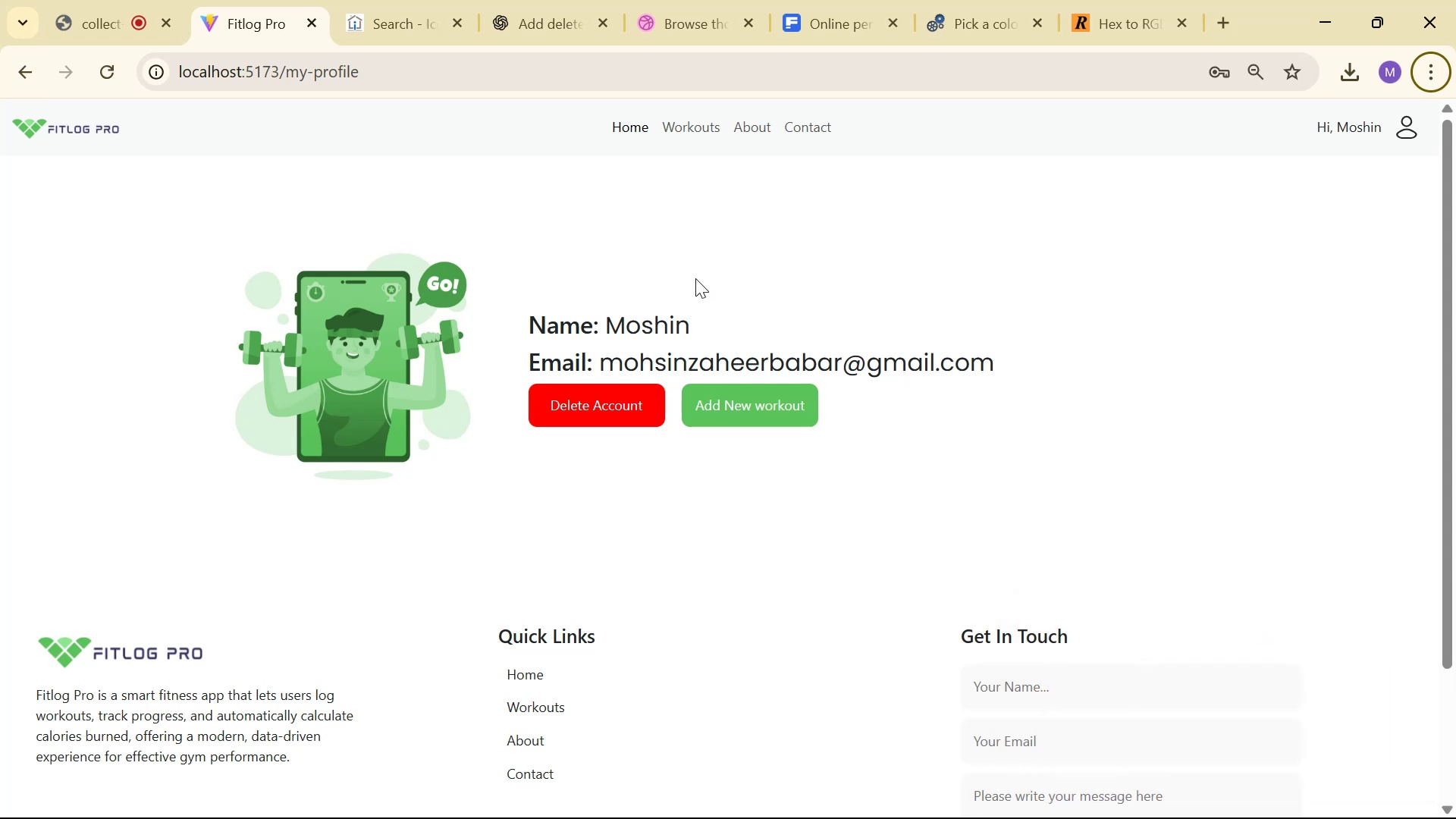 
key(Alt+AltLeft)
 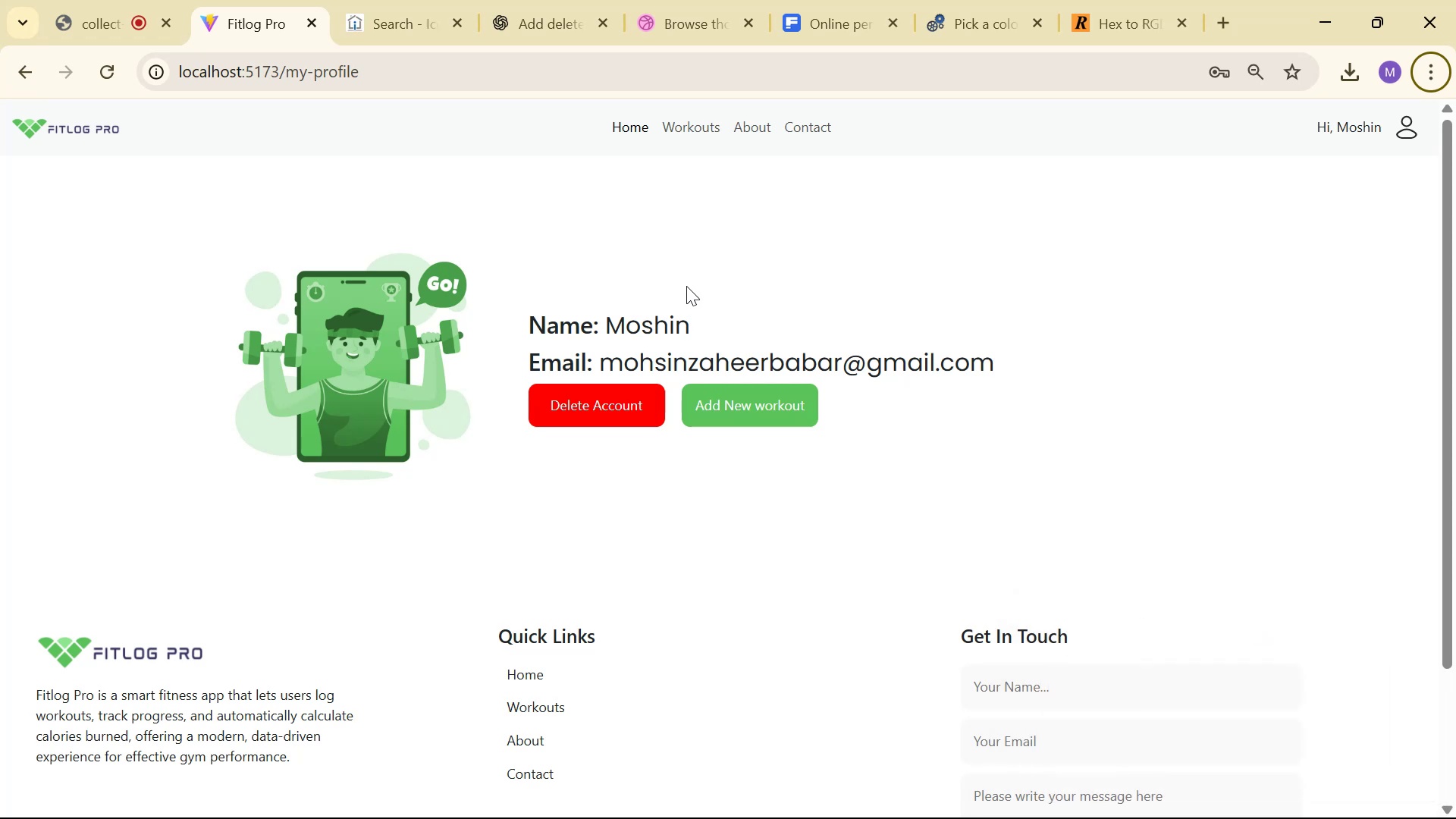 
key(Alt+Tab)
 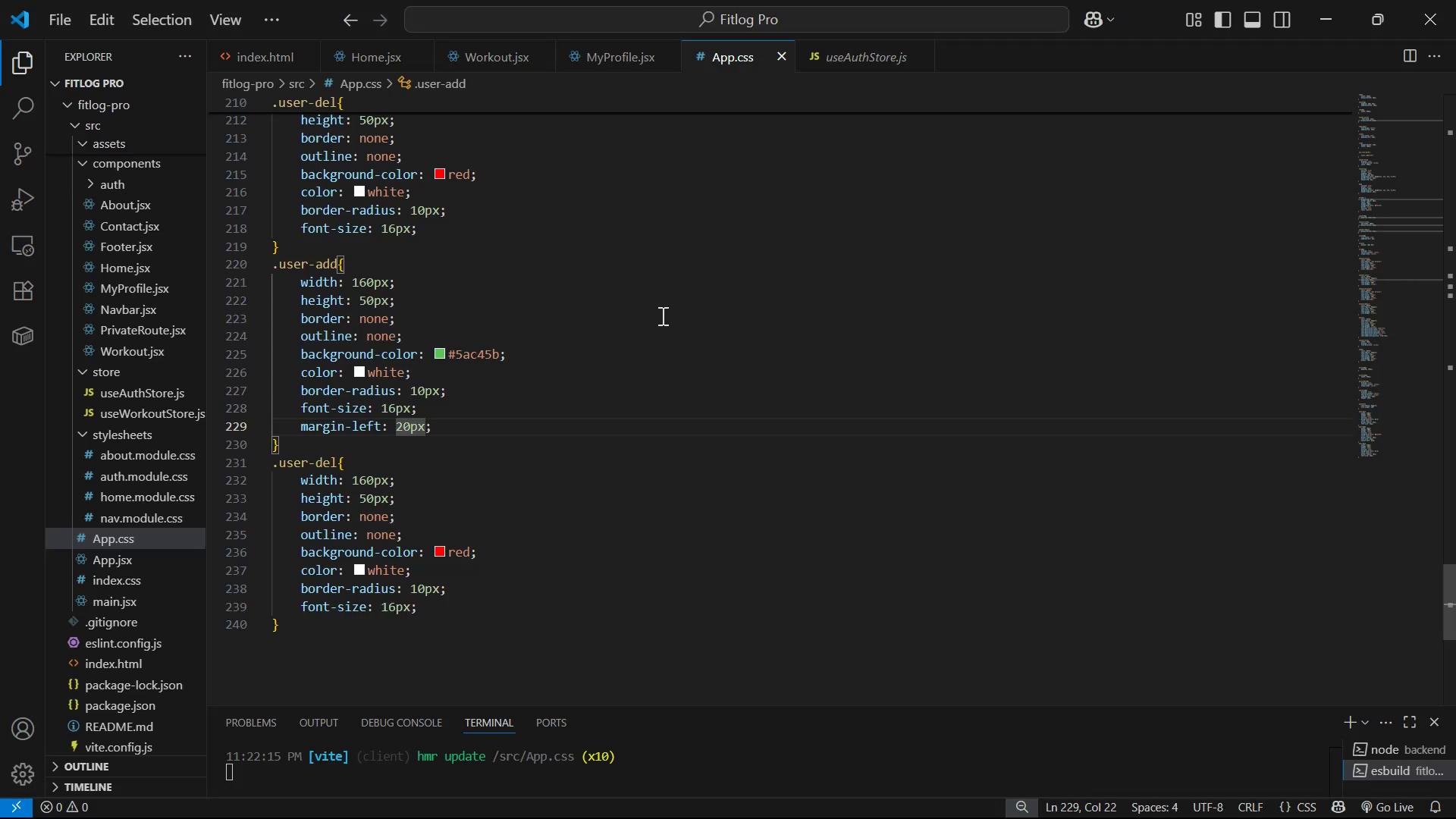 
scroll: coordinate [657, 354], scroll_direction: up, amount: 1.0
 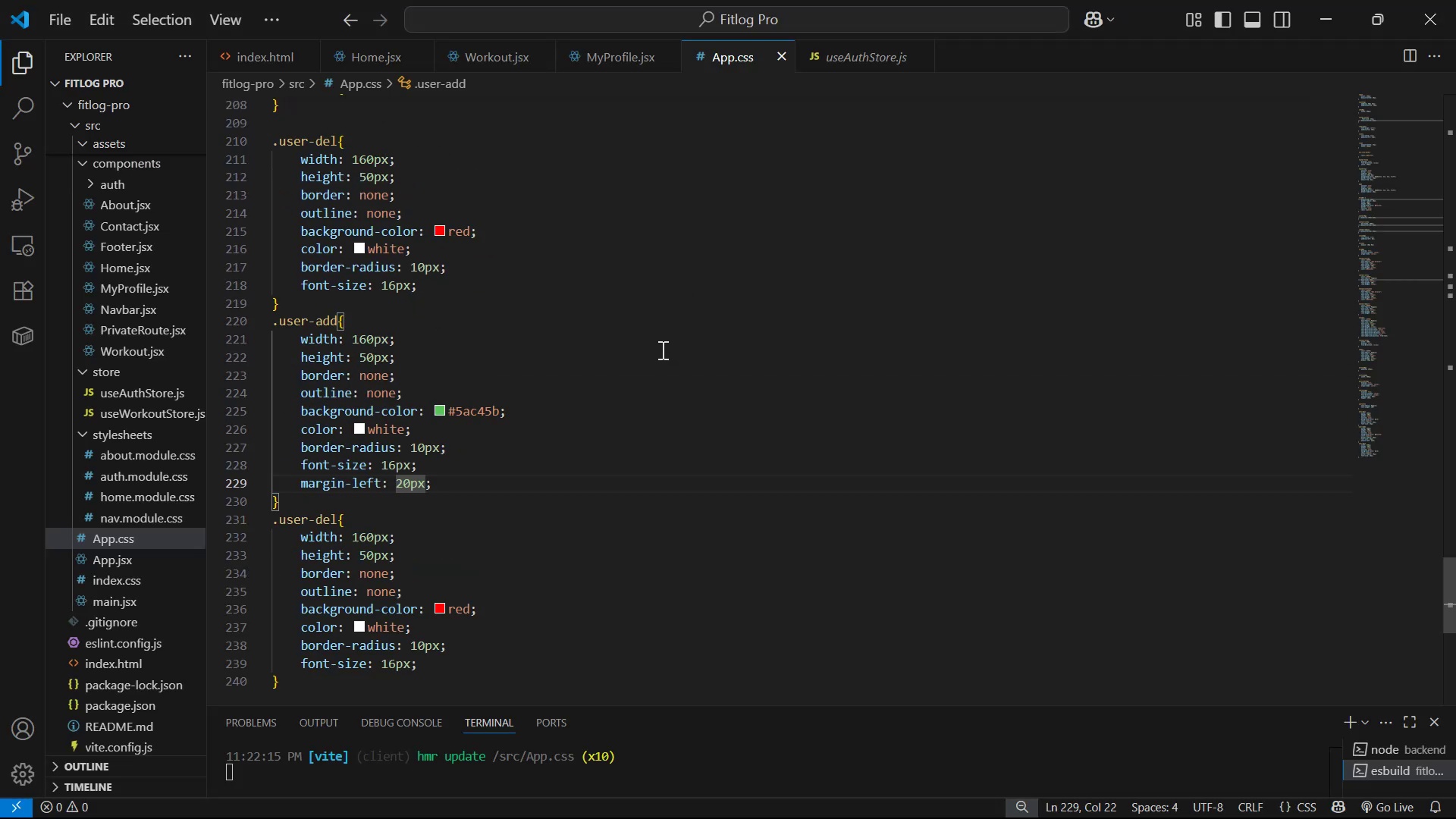 
key(Alt+AltLeft)
 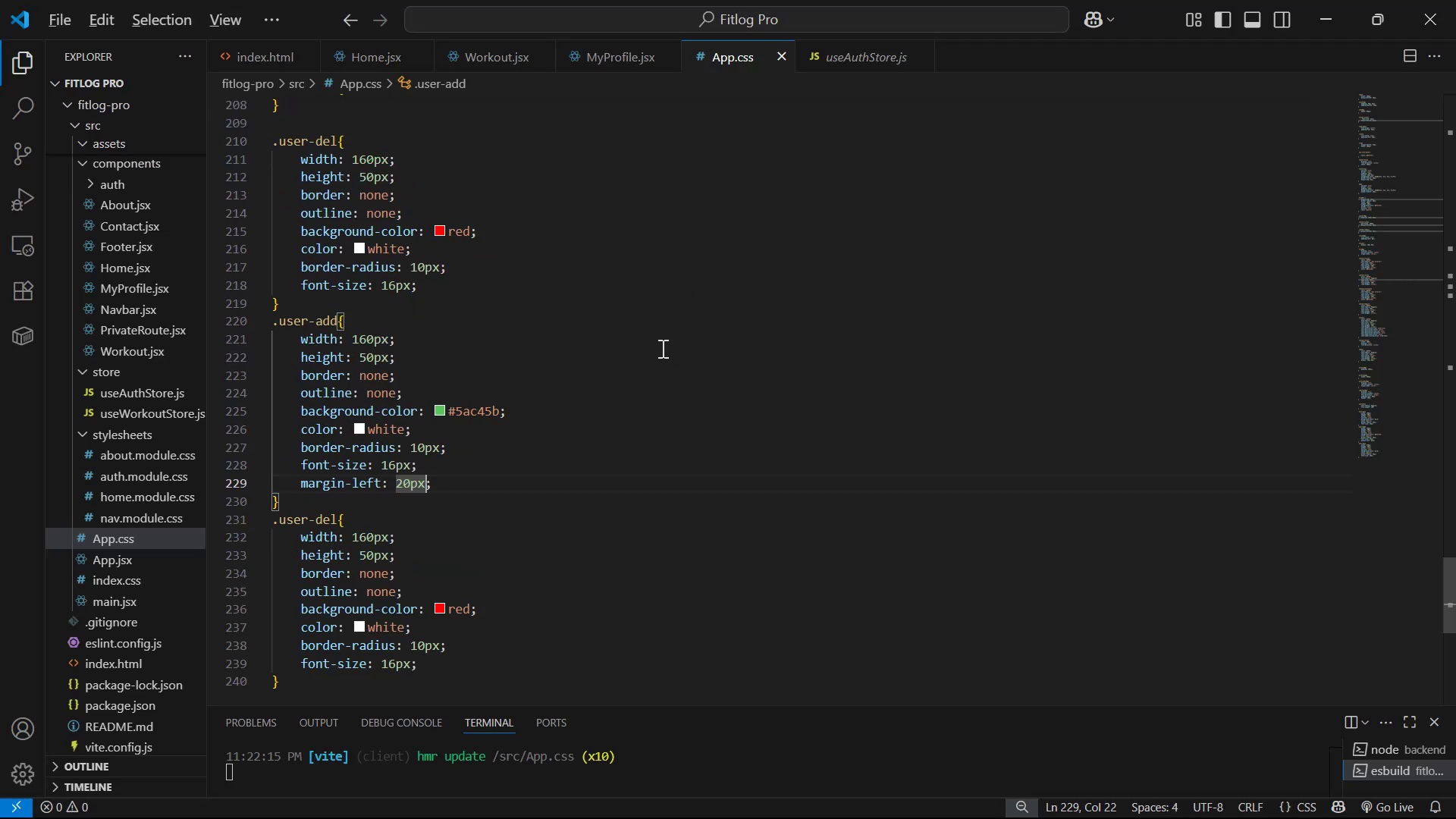 
key(Alt+Tab)
 